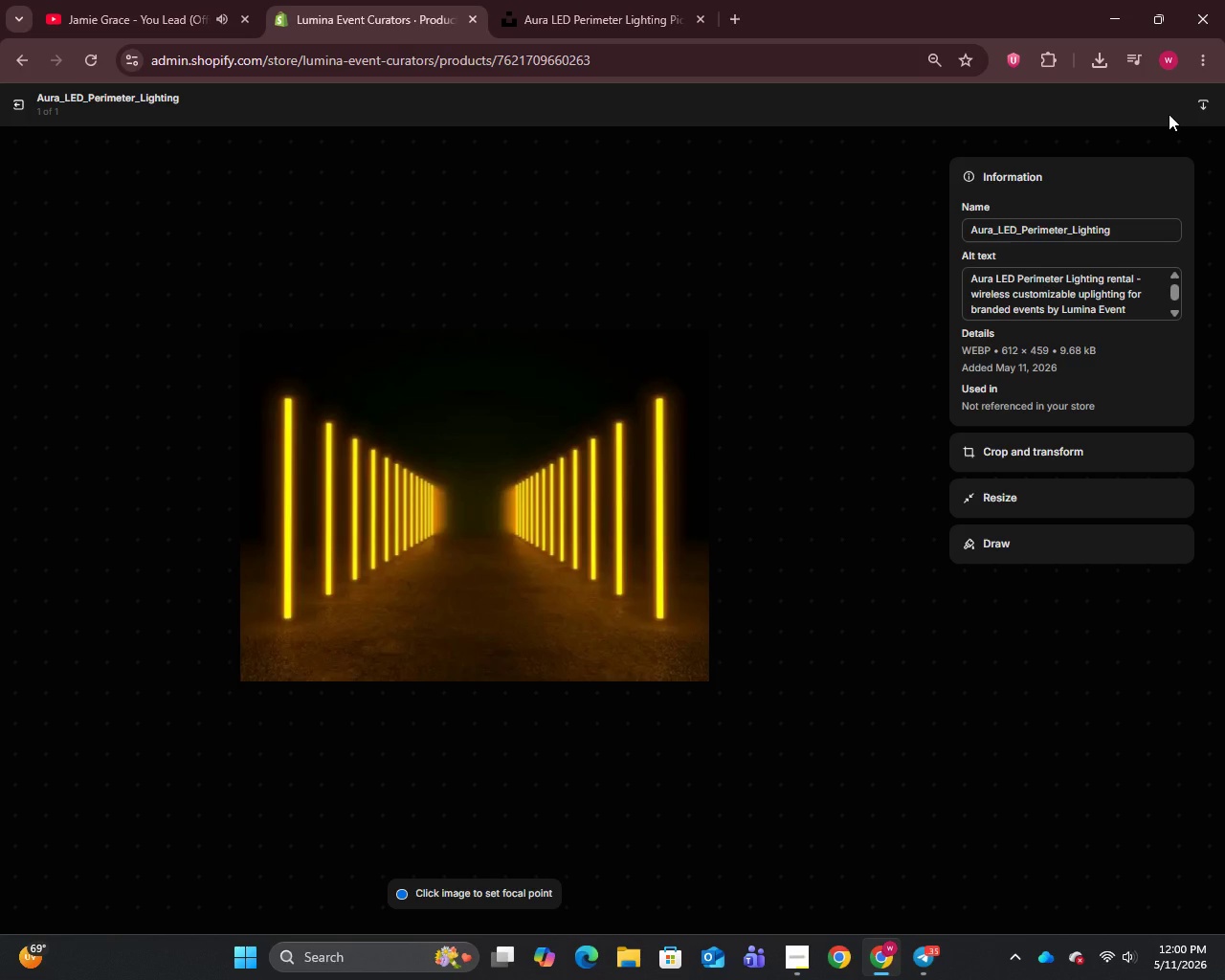 
wait(15.52)
 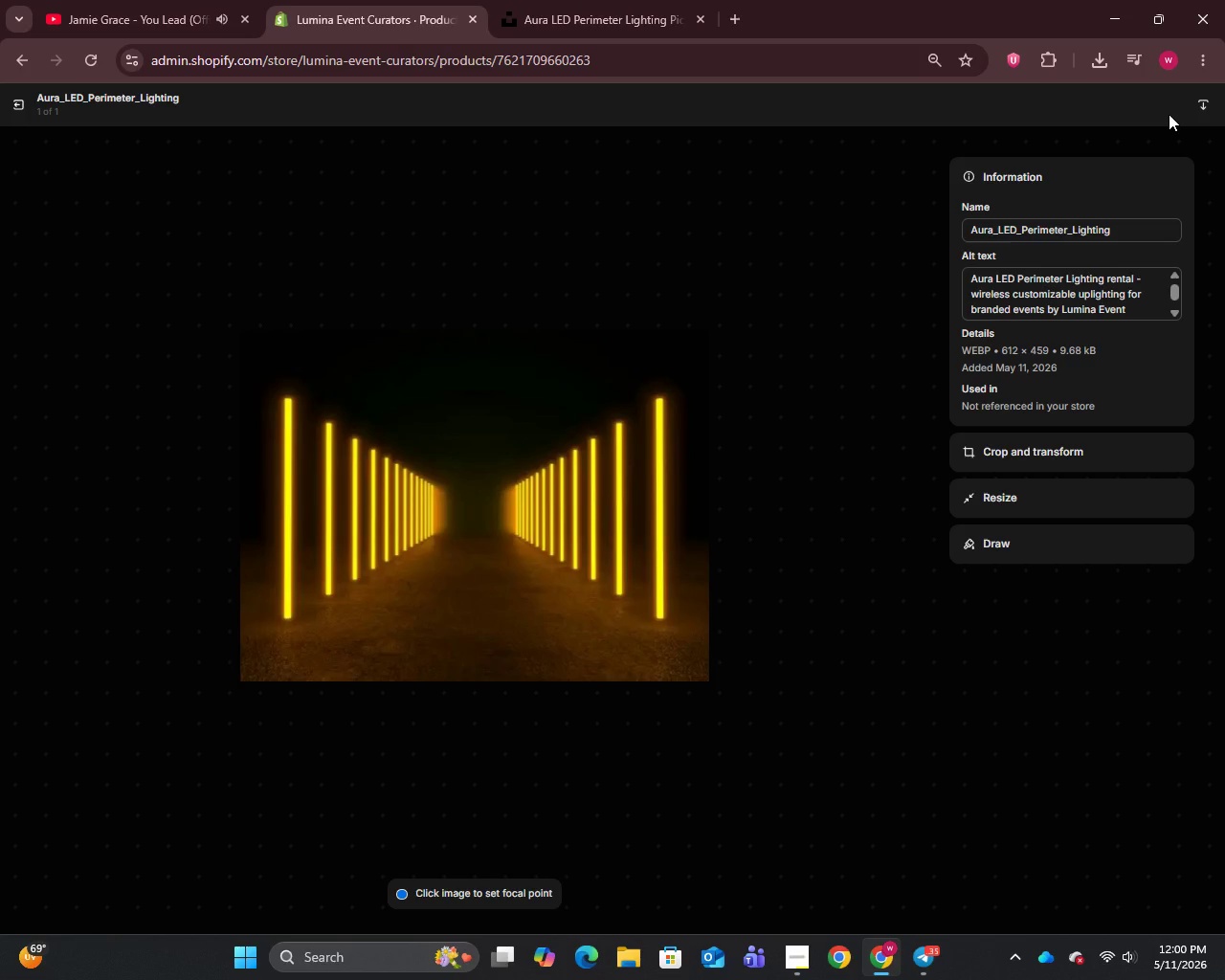 
left_click([16, 110])
 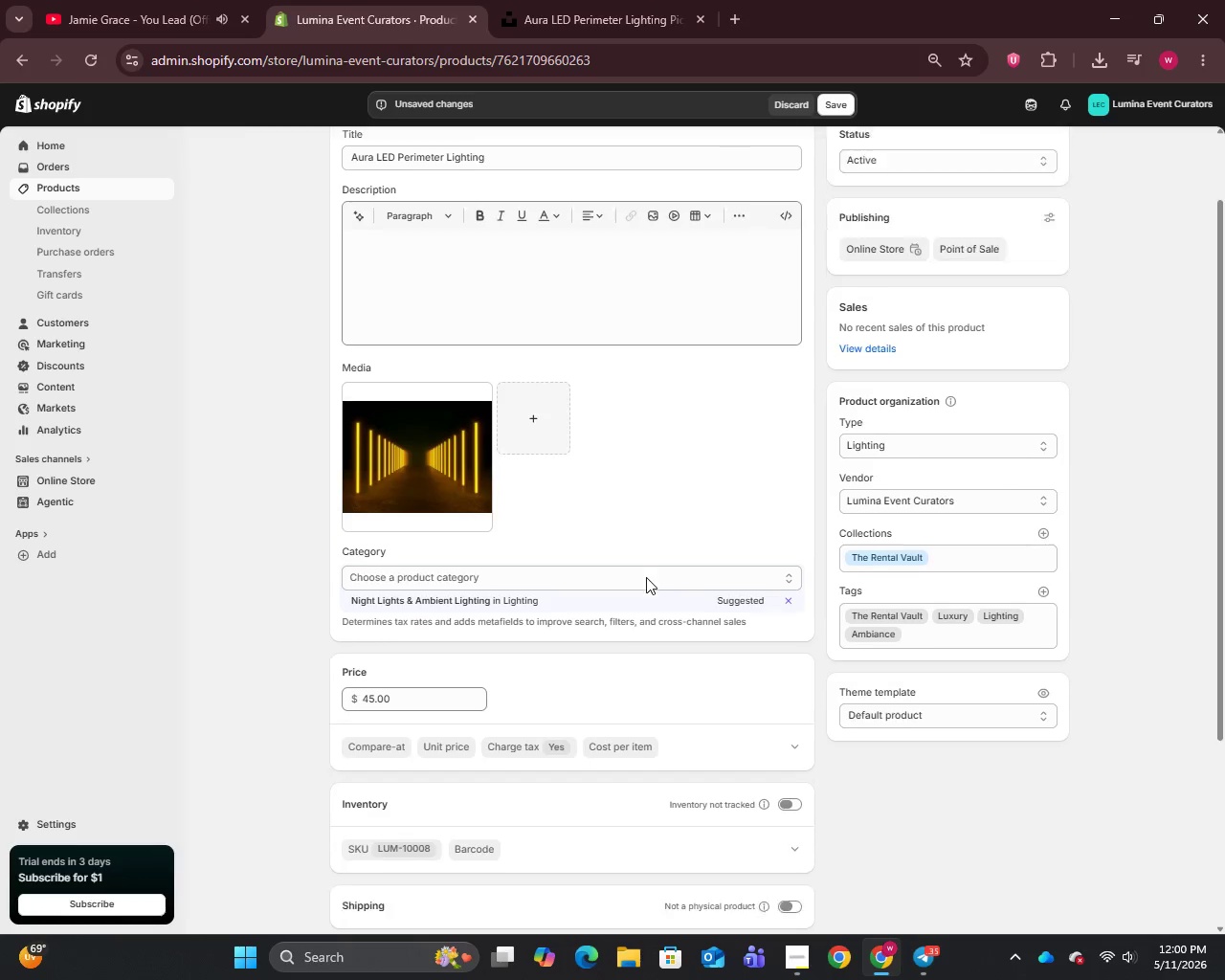 
scroll: coordinate [691, 655], scroll_direction: down, amount: 13.0
 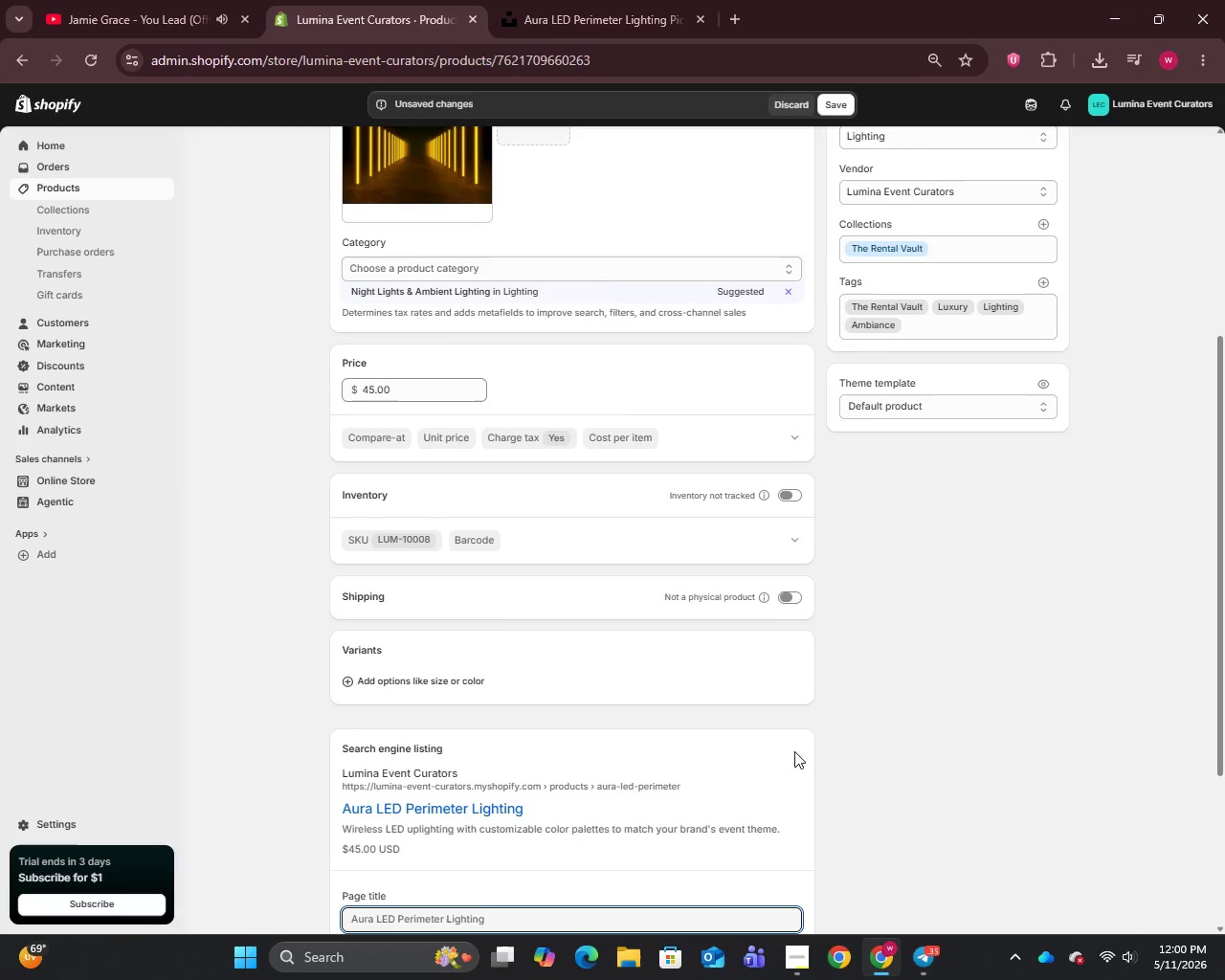 
left_click([794, 751])
 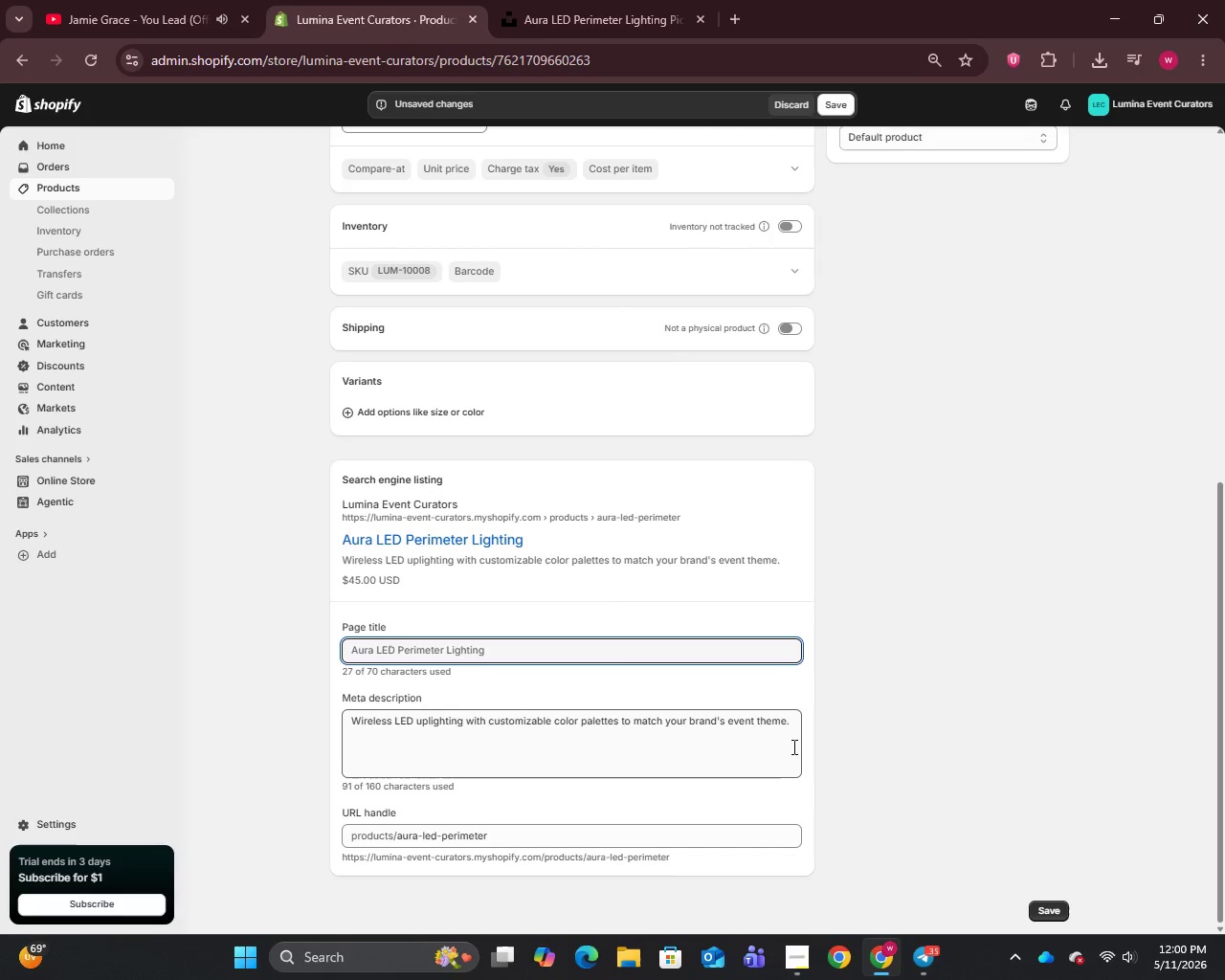 
scroll: coordinate [794, 749], scroll_direction: down, amount: 6.0
 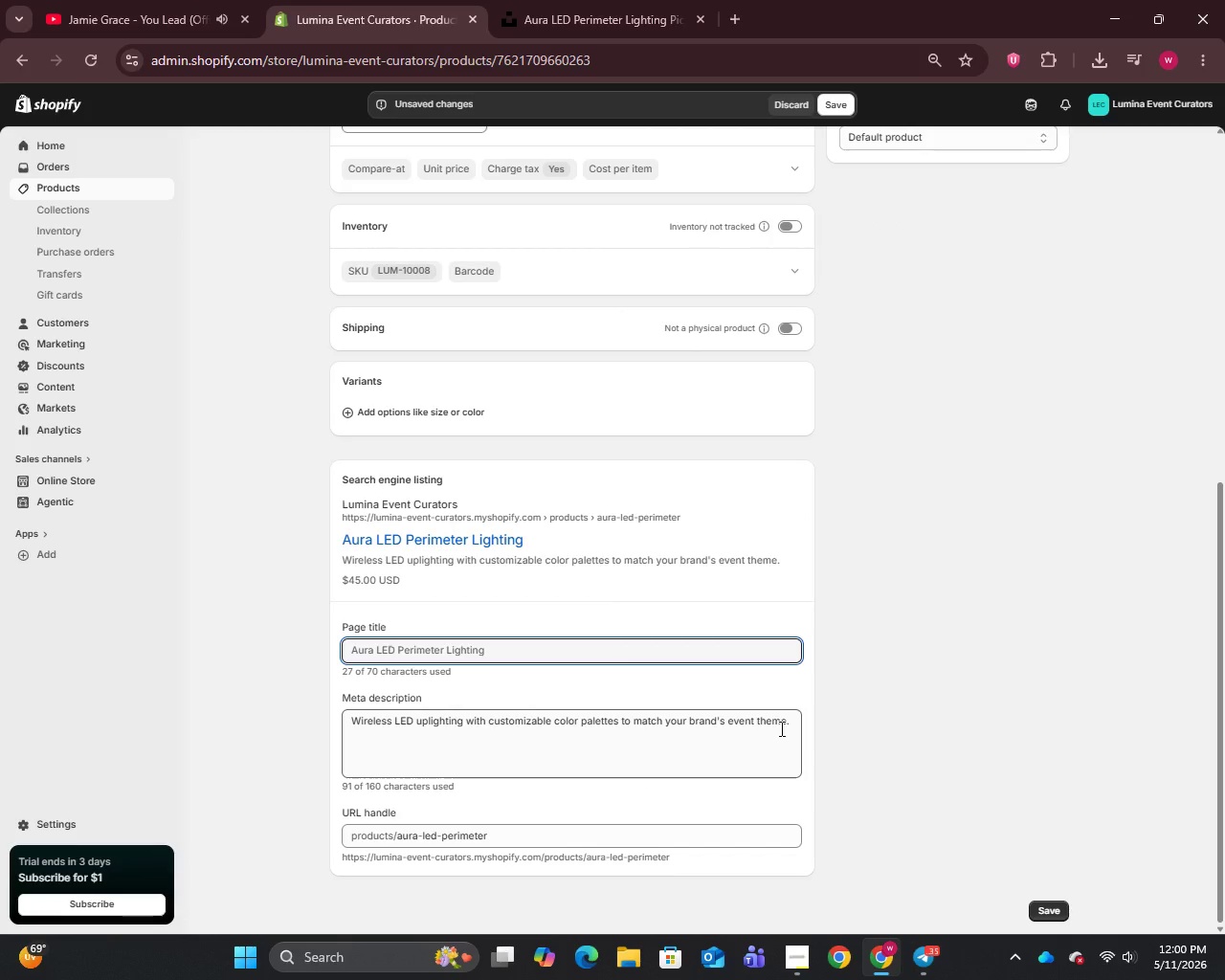 
scroll: coordinate [763, 680], scroll_direction: up, amount: 16.0
 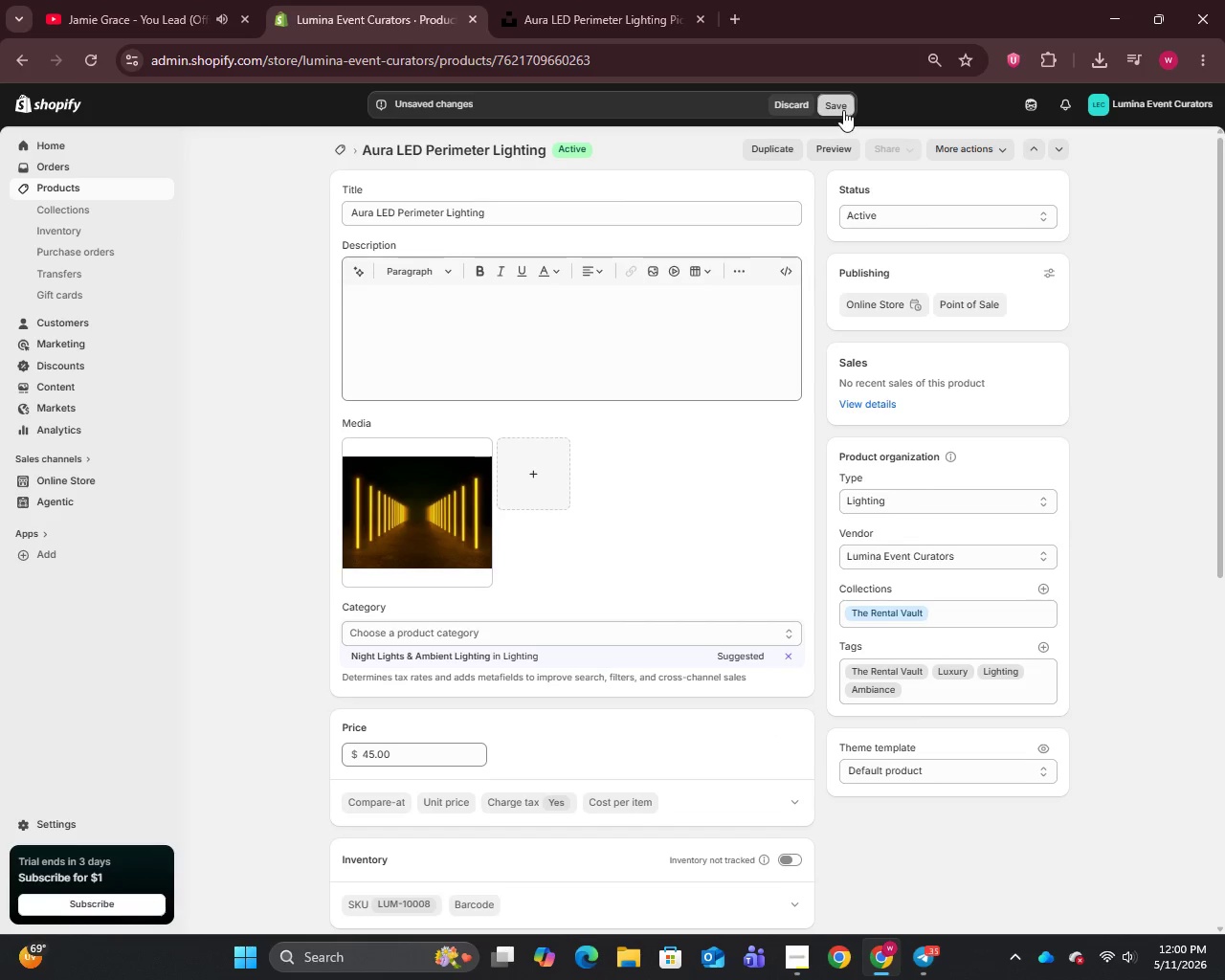 
left_click([843, 109])
 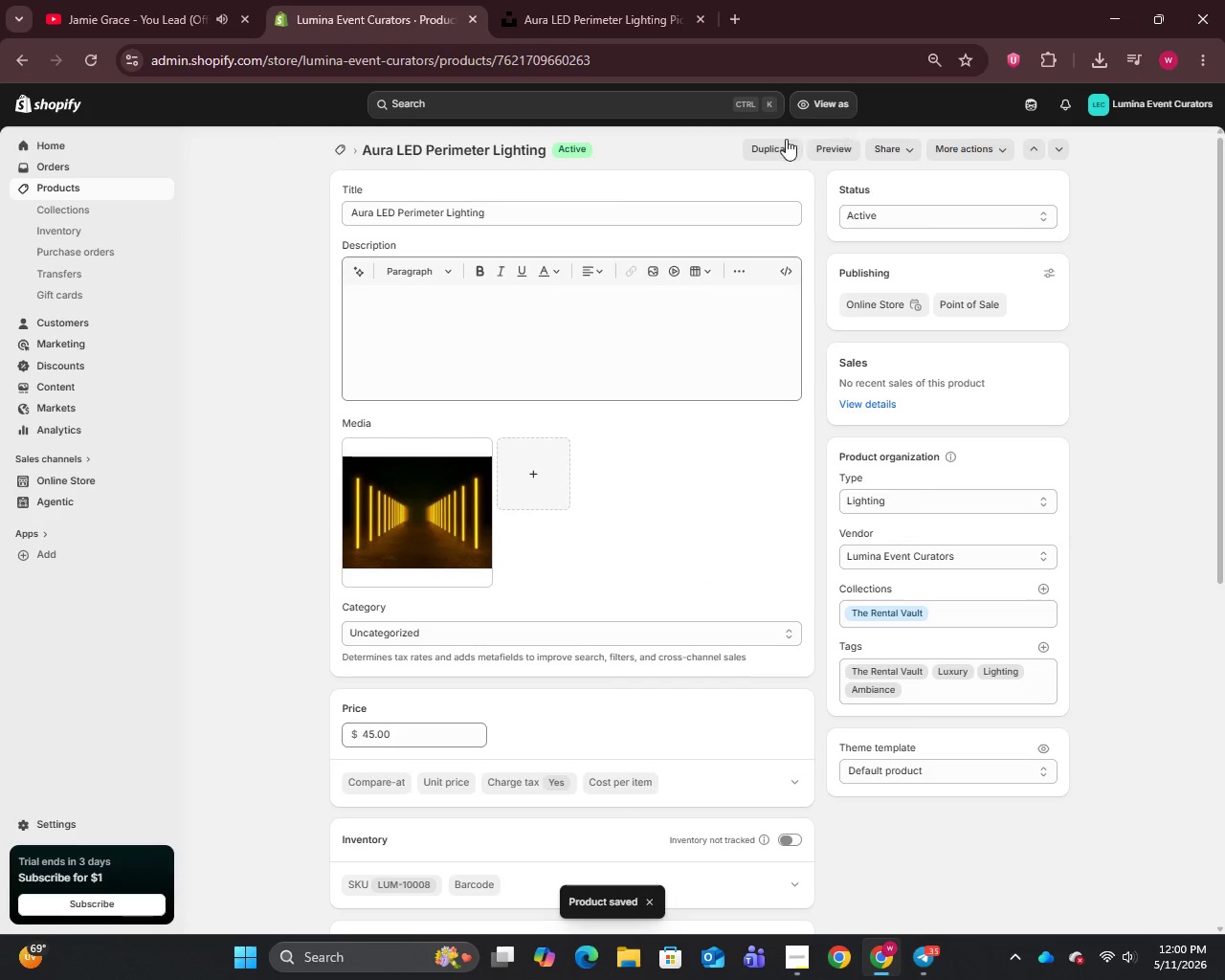 
wait(6.59)
 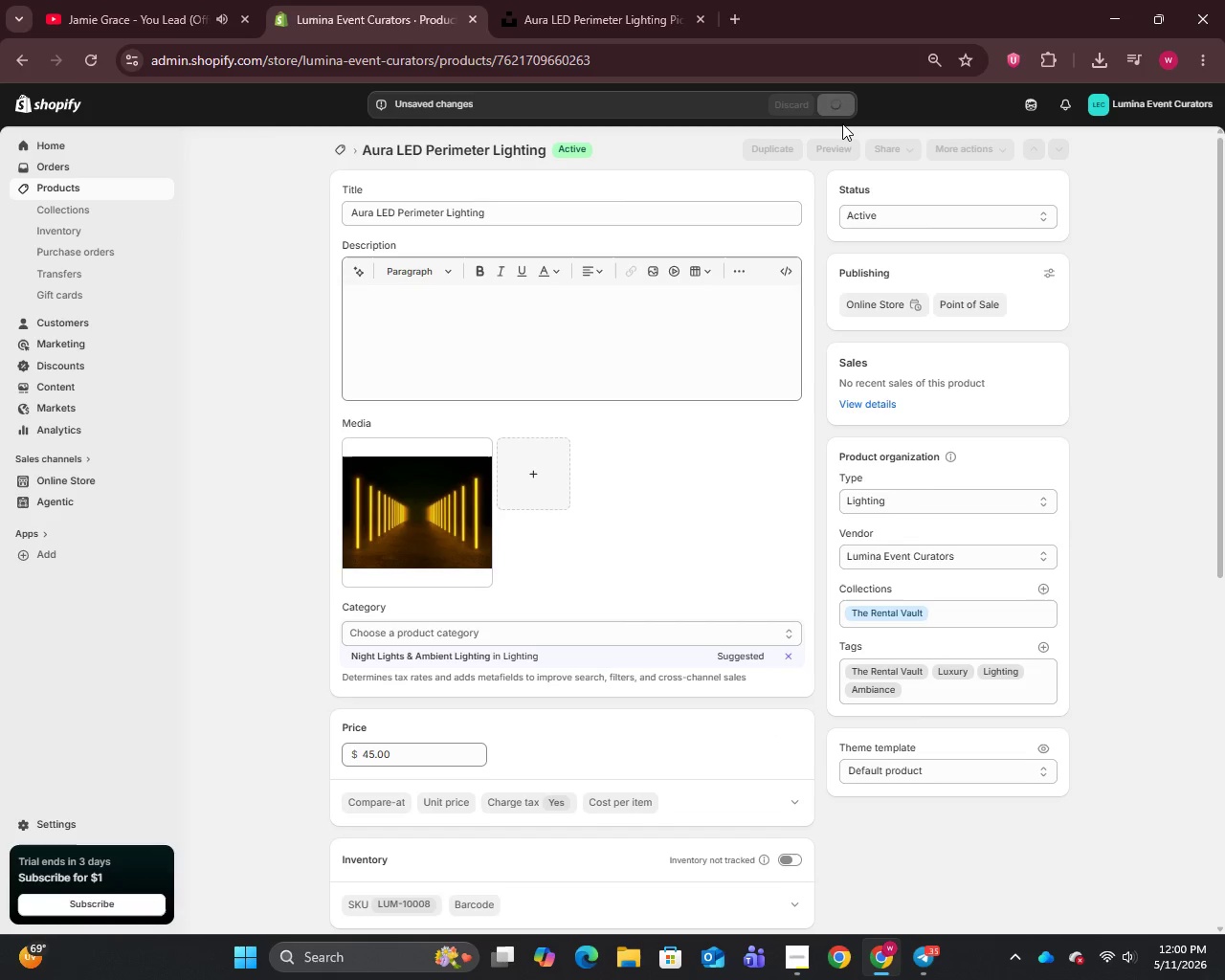 
left_click([46, 186])
 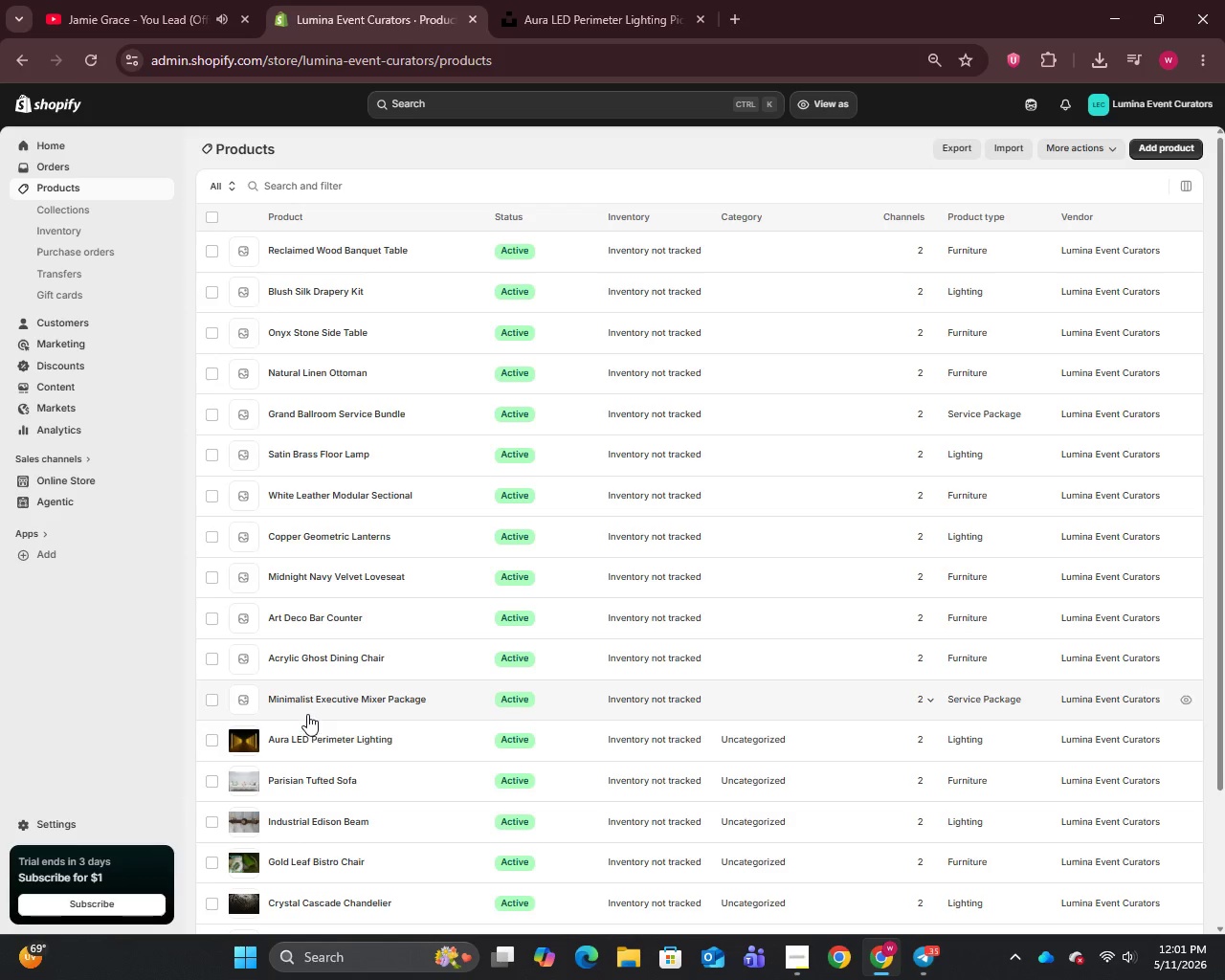 
left_click([307, 706])
 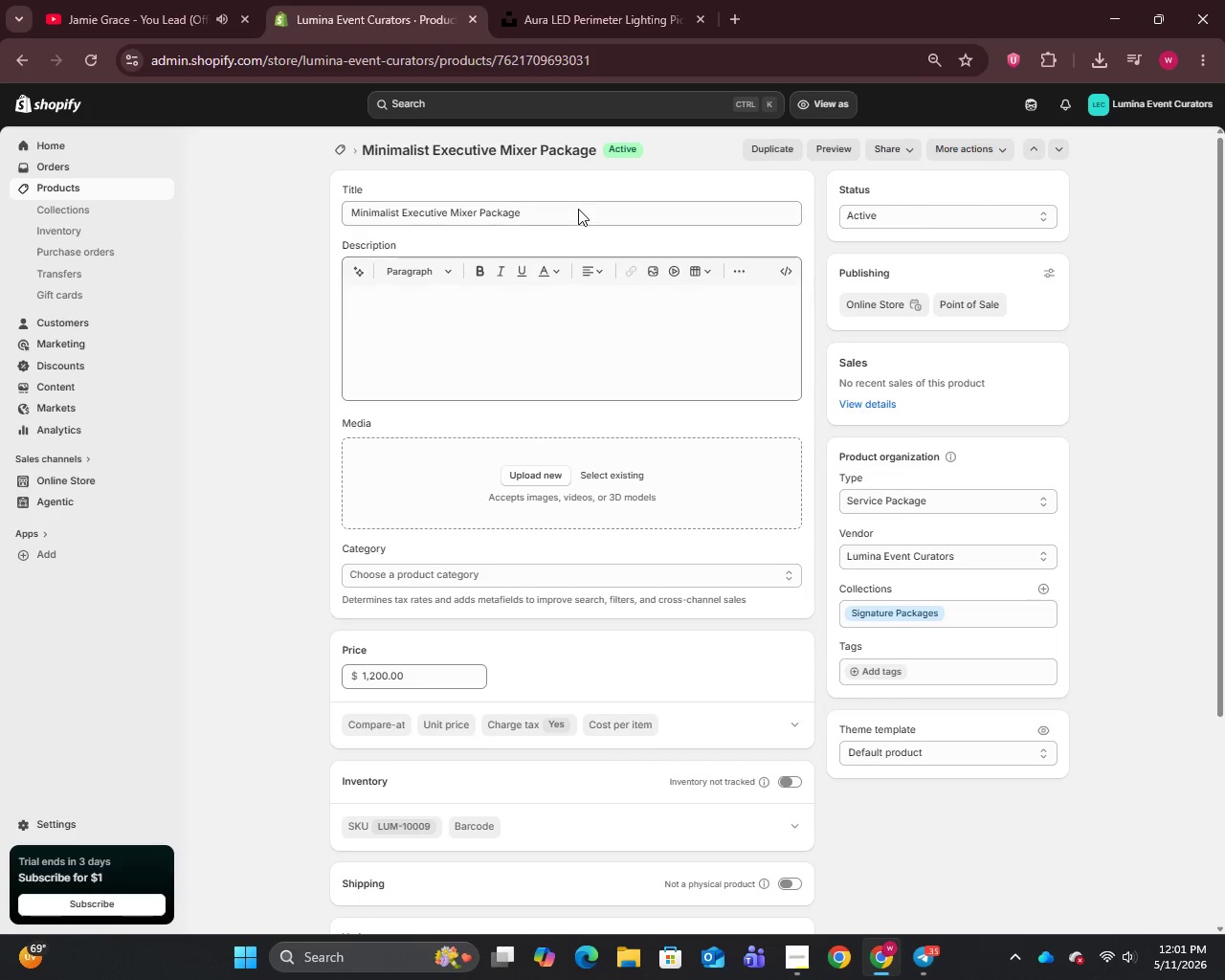 
left_click([557, 215])
 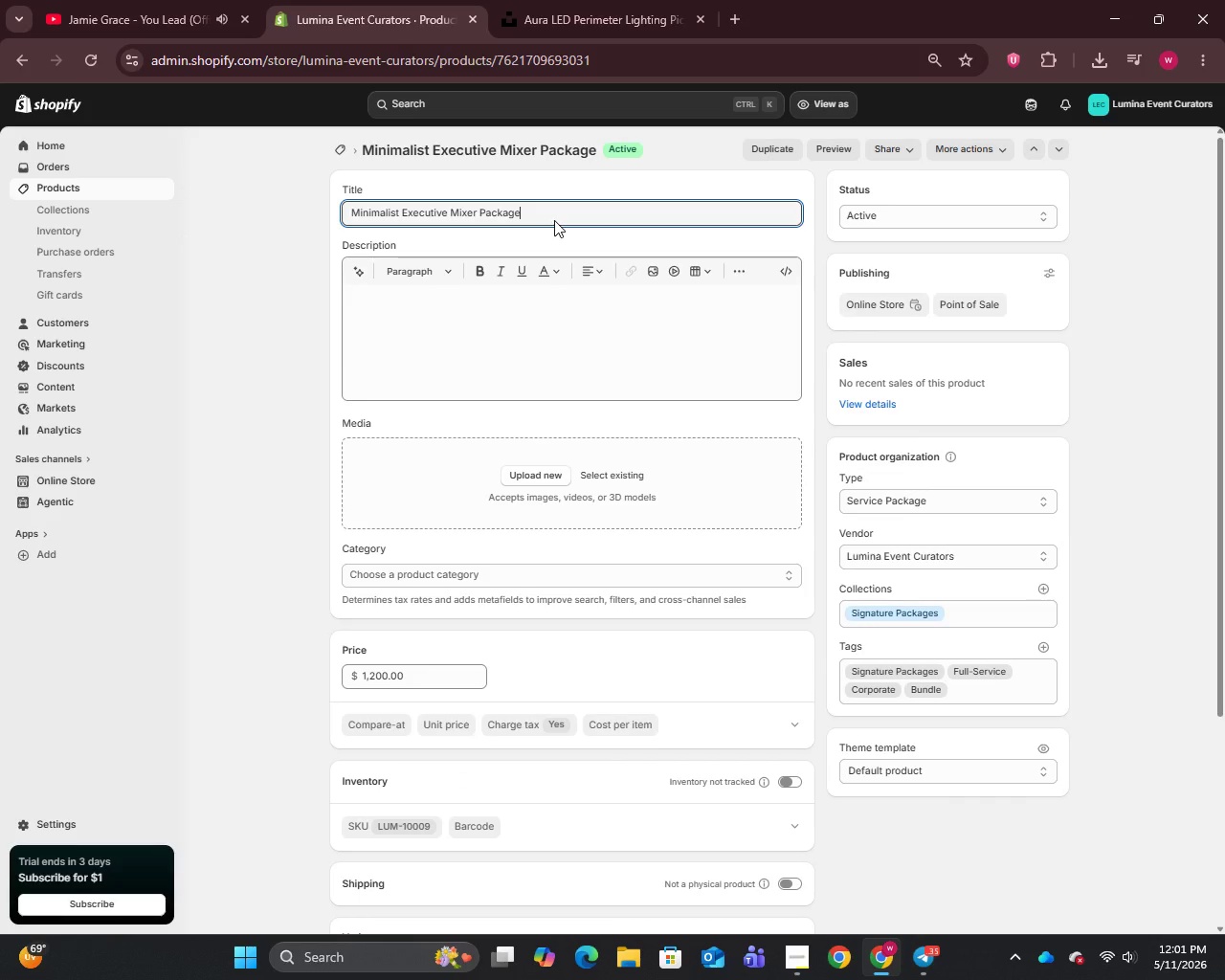 
key(Control+A)
 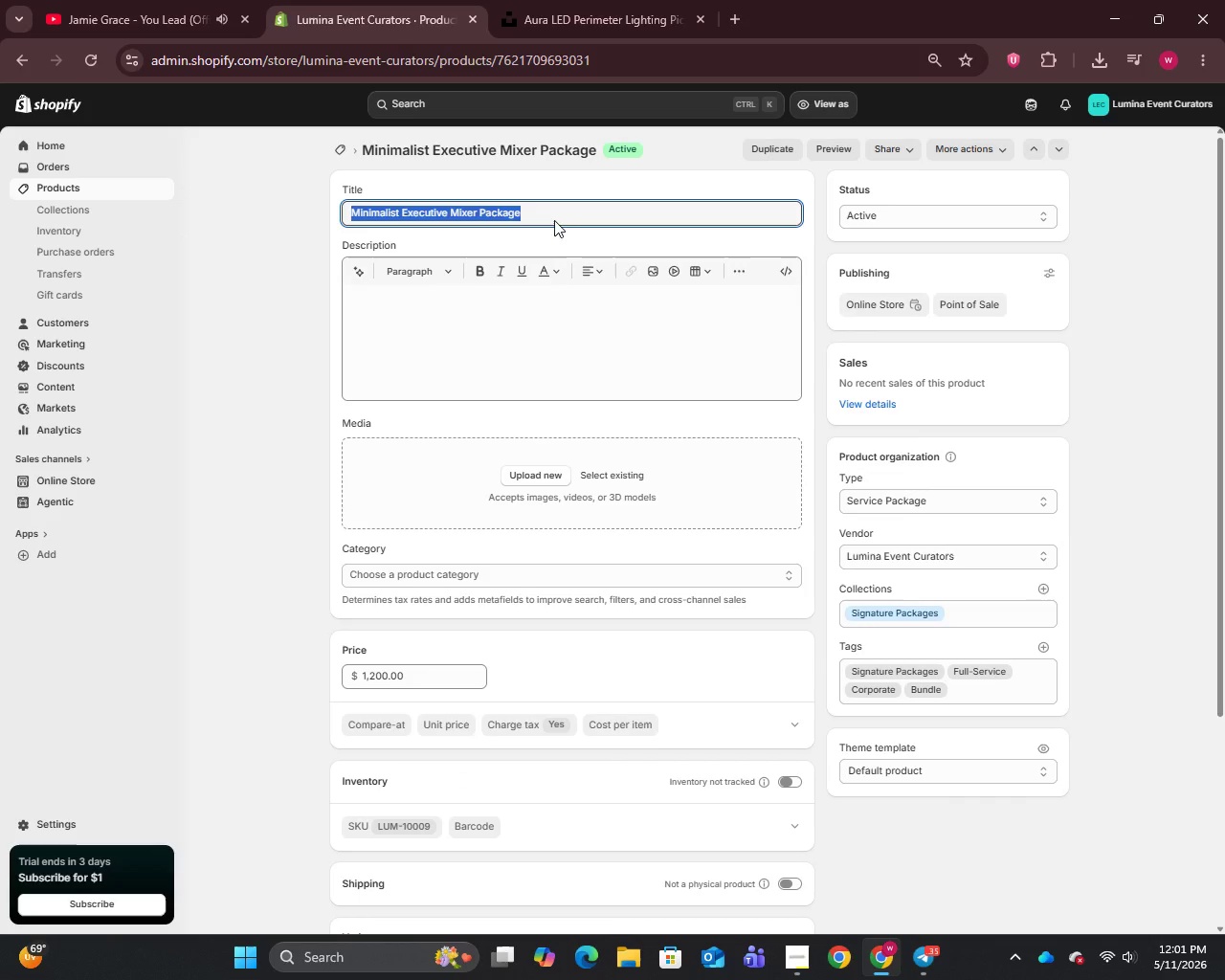 
key(Control+C)
 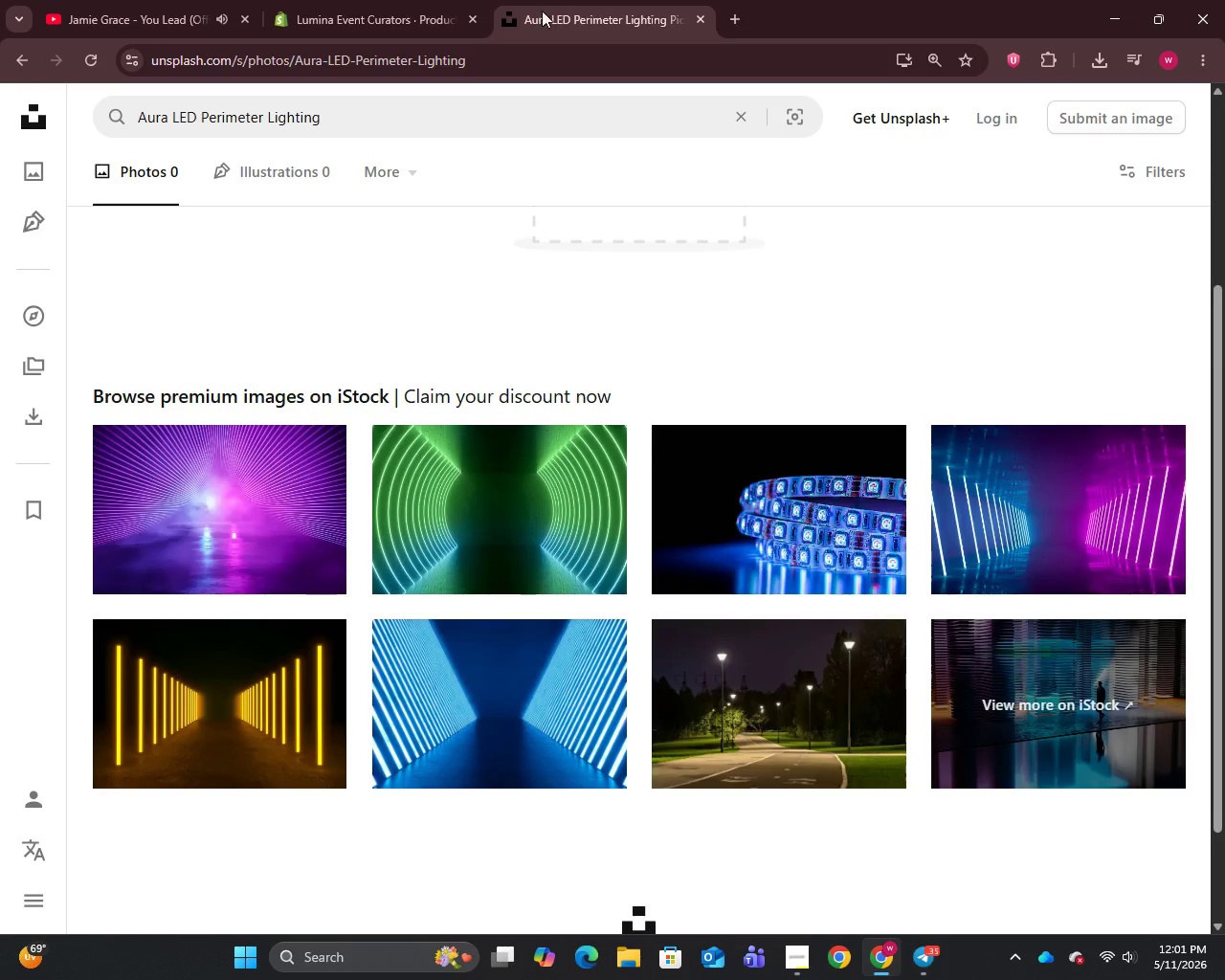 
left_click([545, 0])
 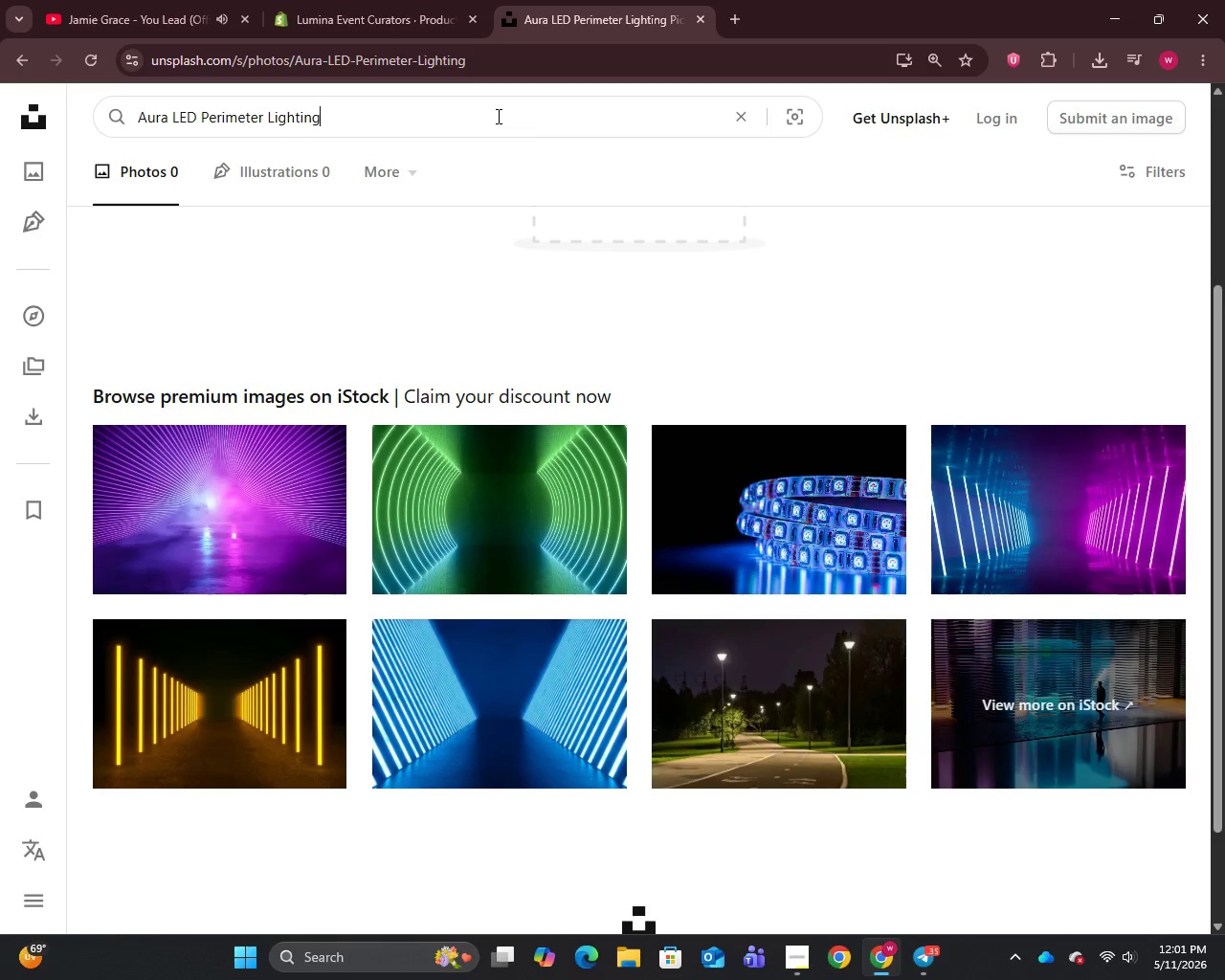 
left_click([497, 116])
 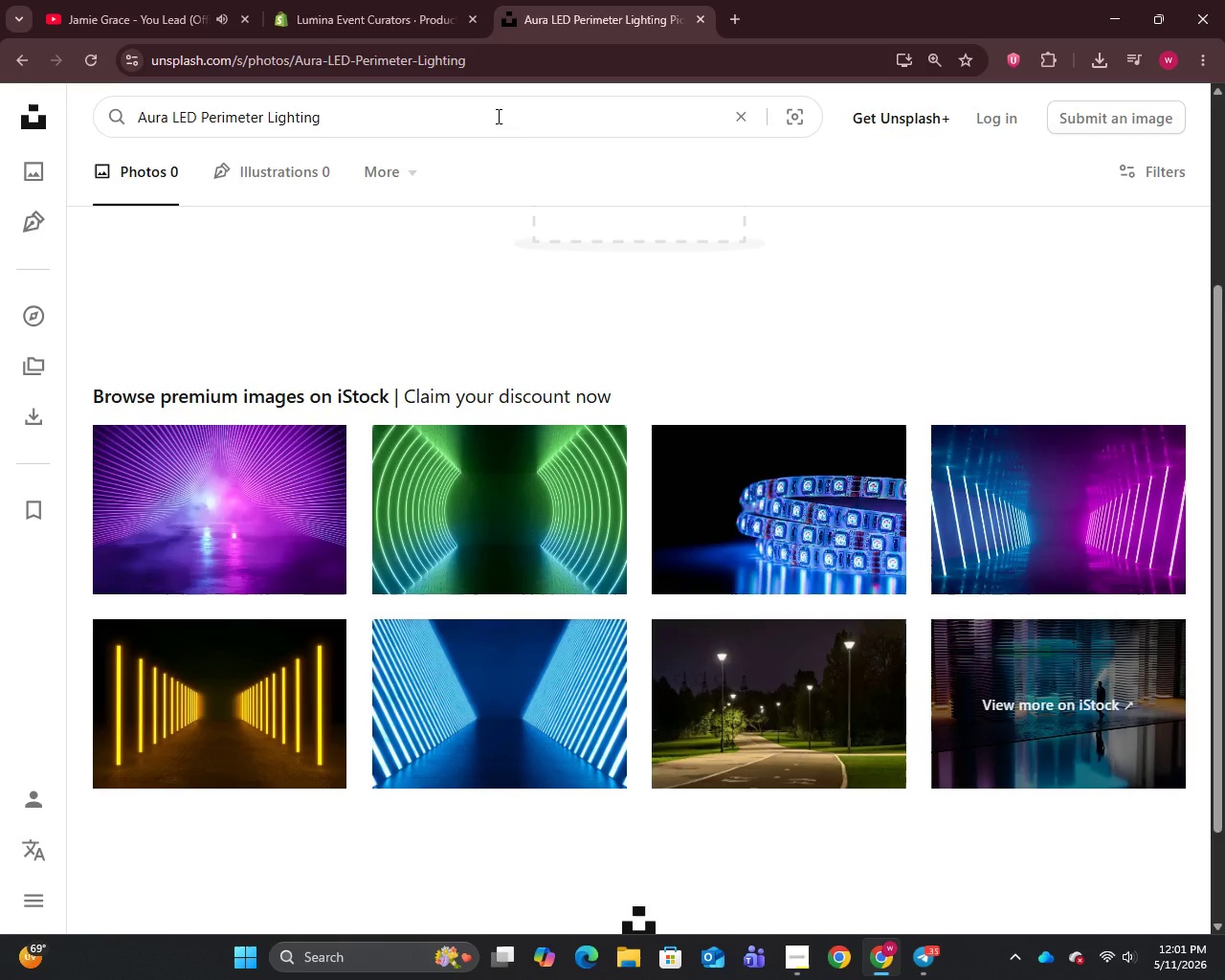 
key(Control+A)
 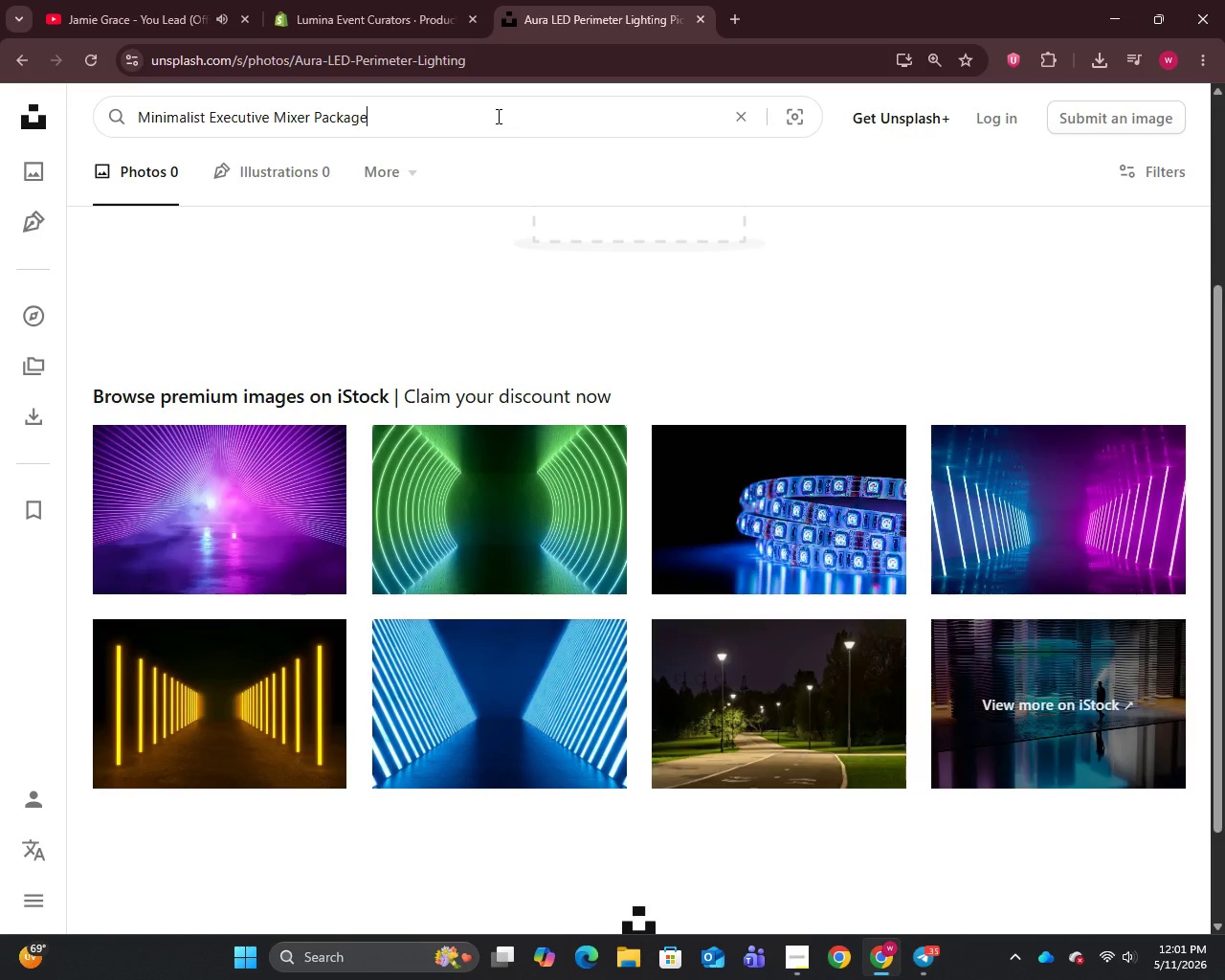 
key(Control+V)
 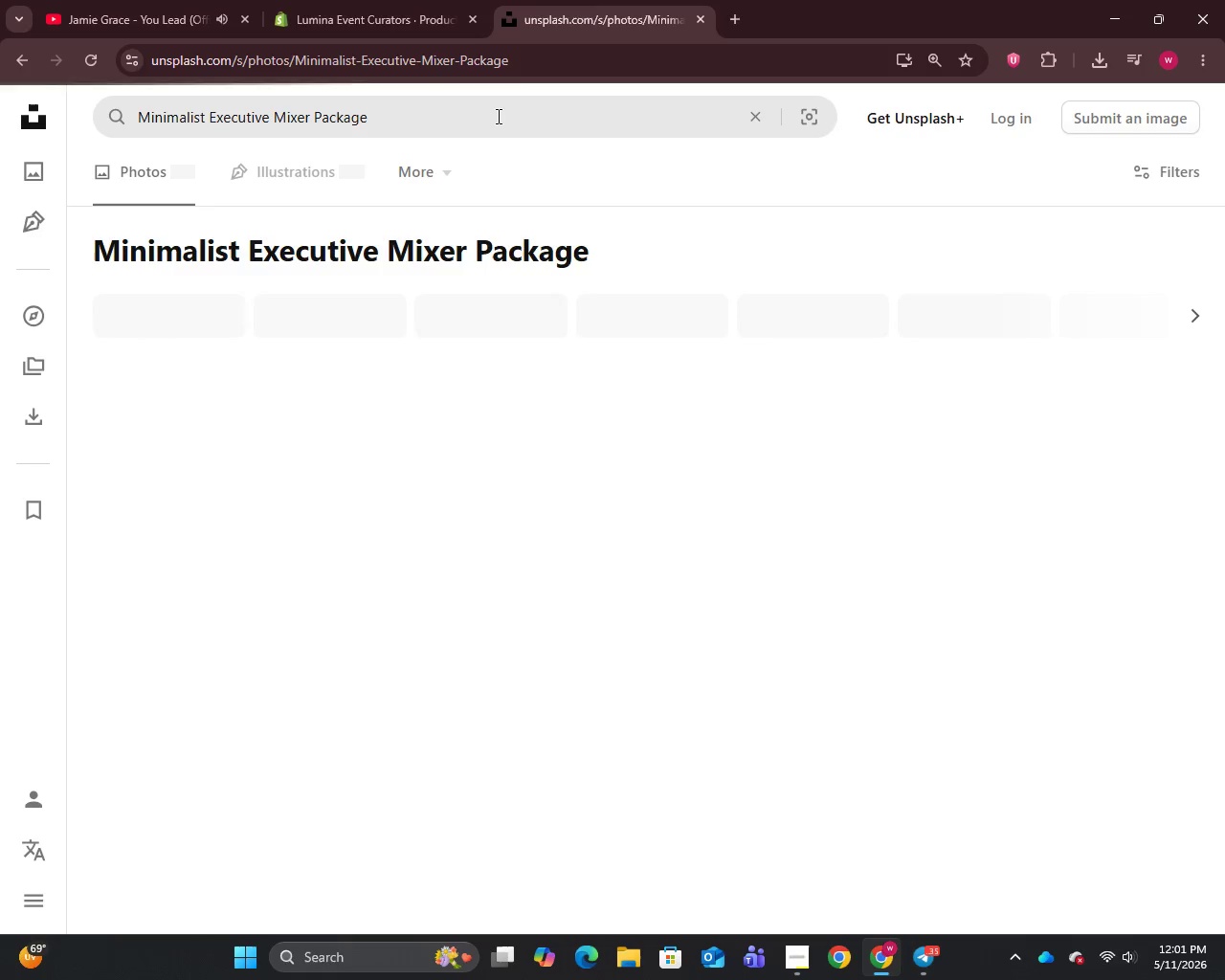 
key(Enter)
 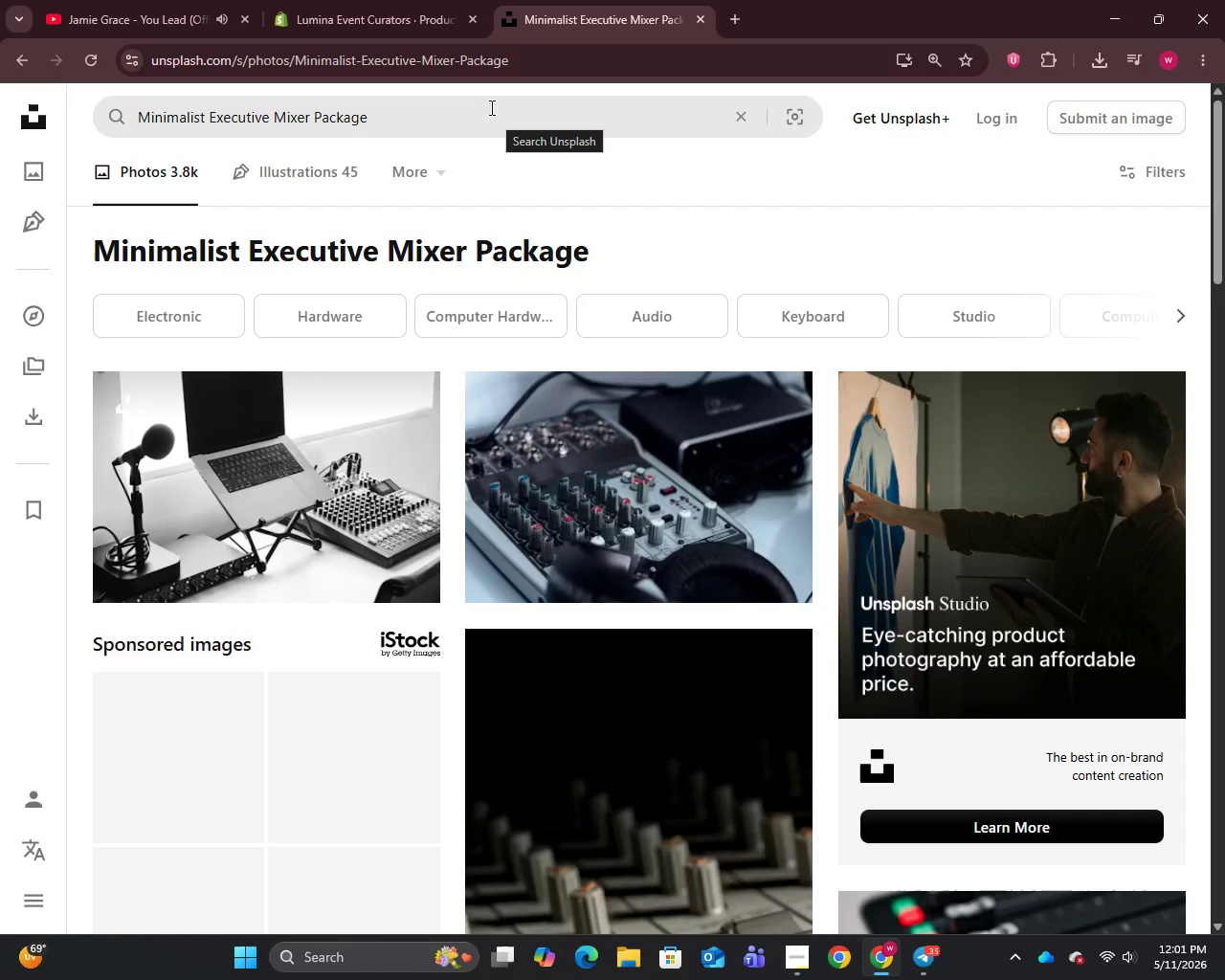 
wait(12.94)
 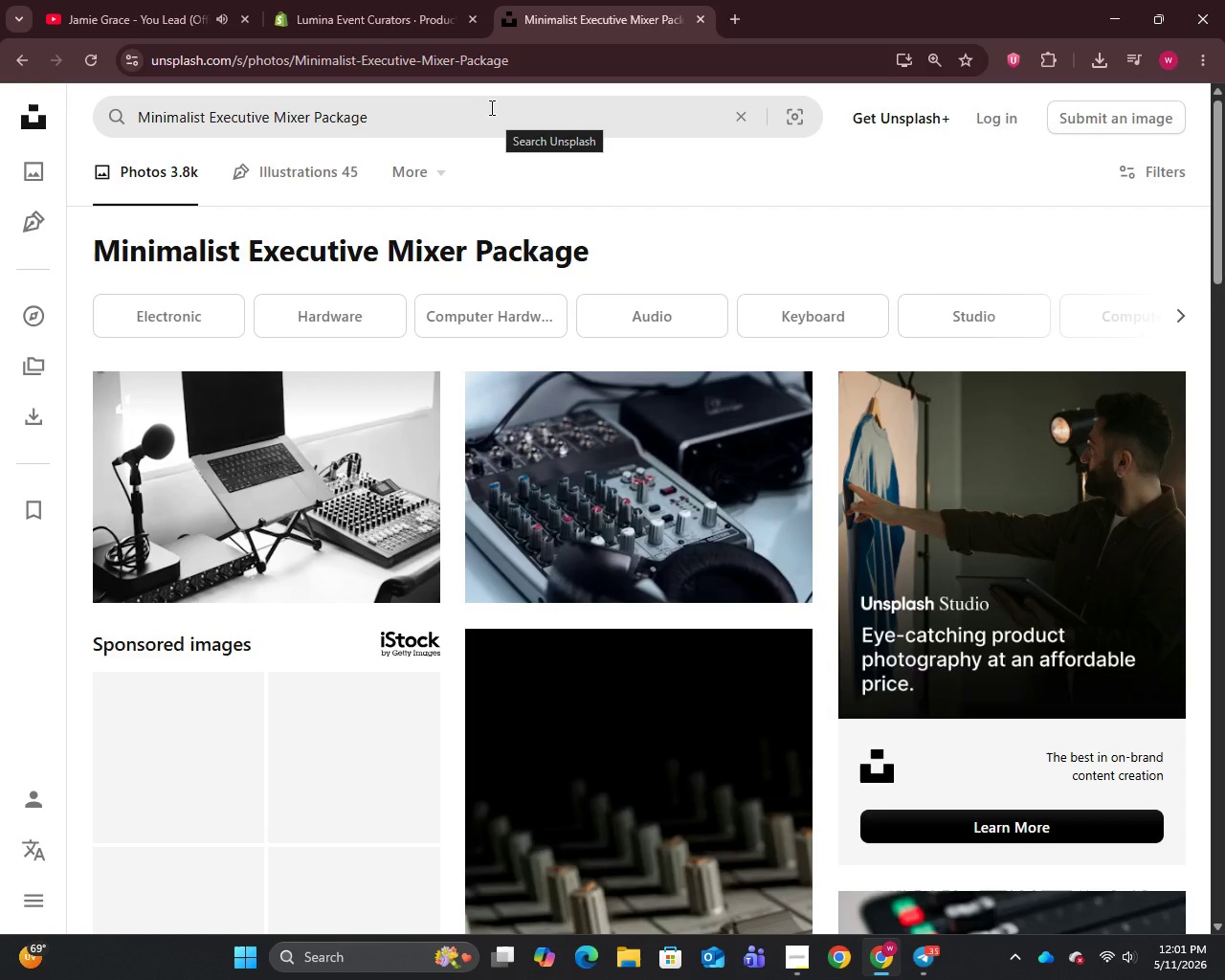 
right_click([224, 467])
 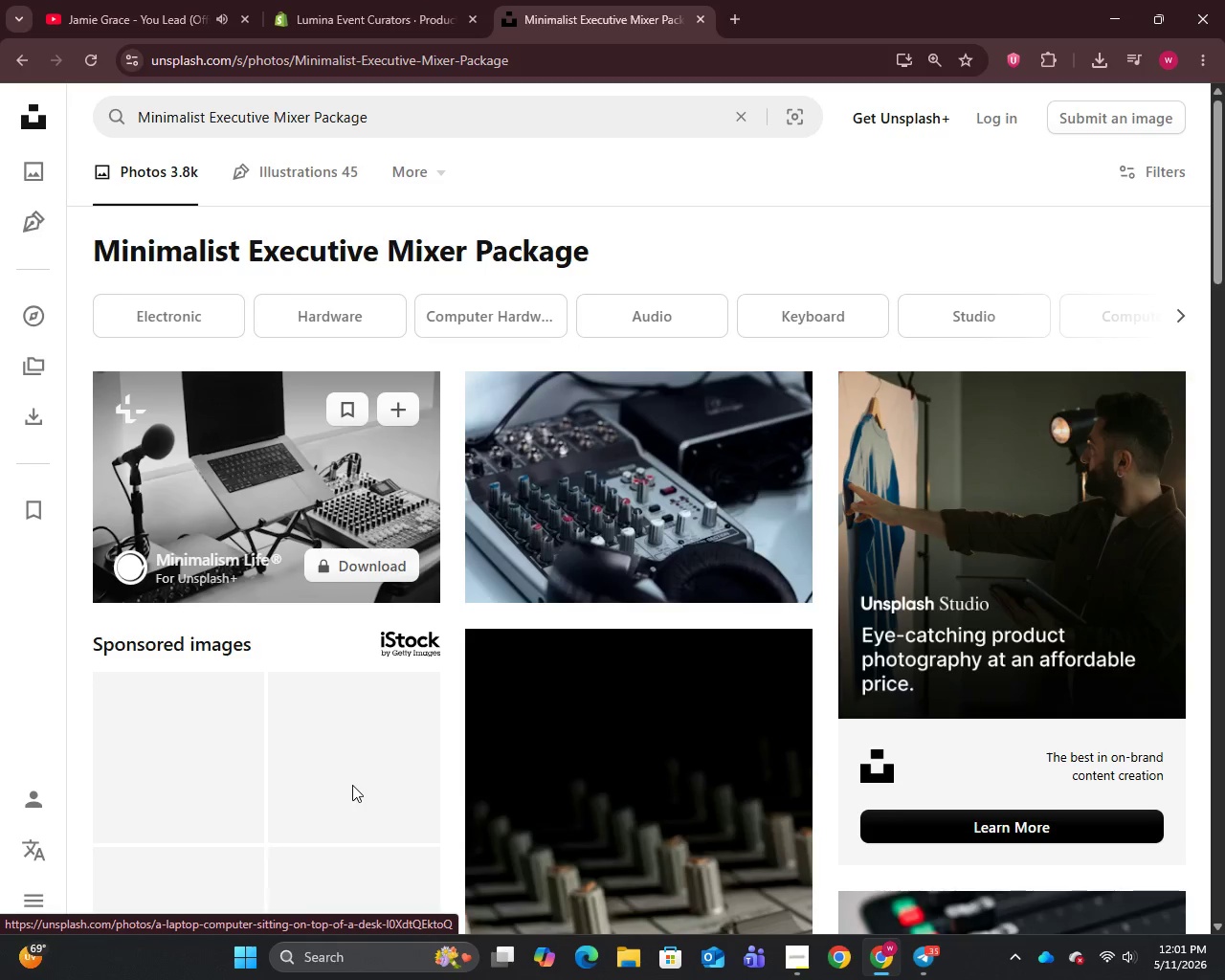 
left_click([352, 785])
 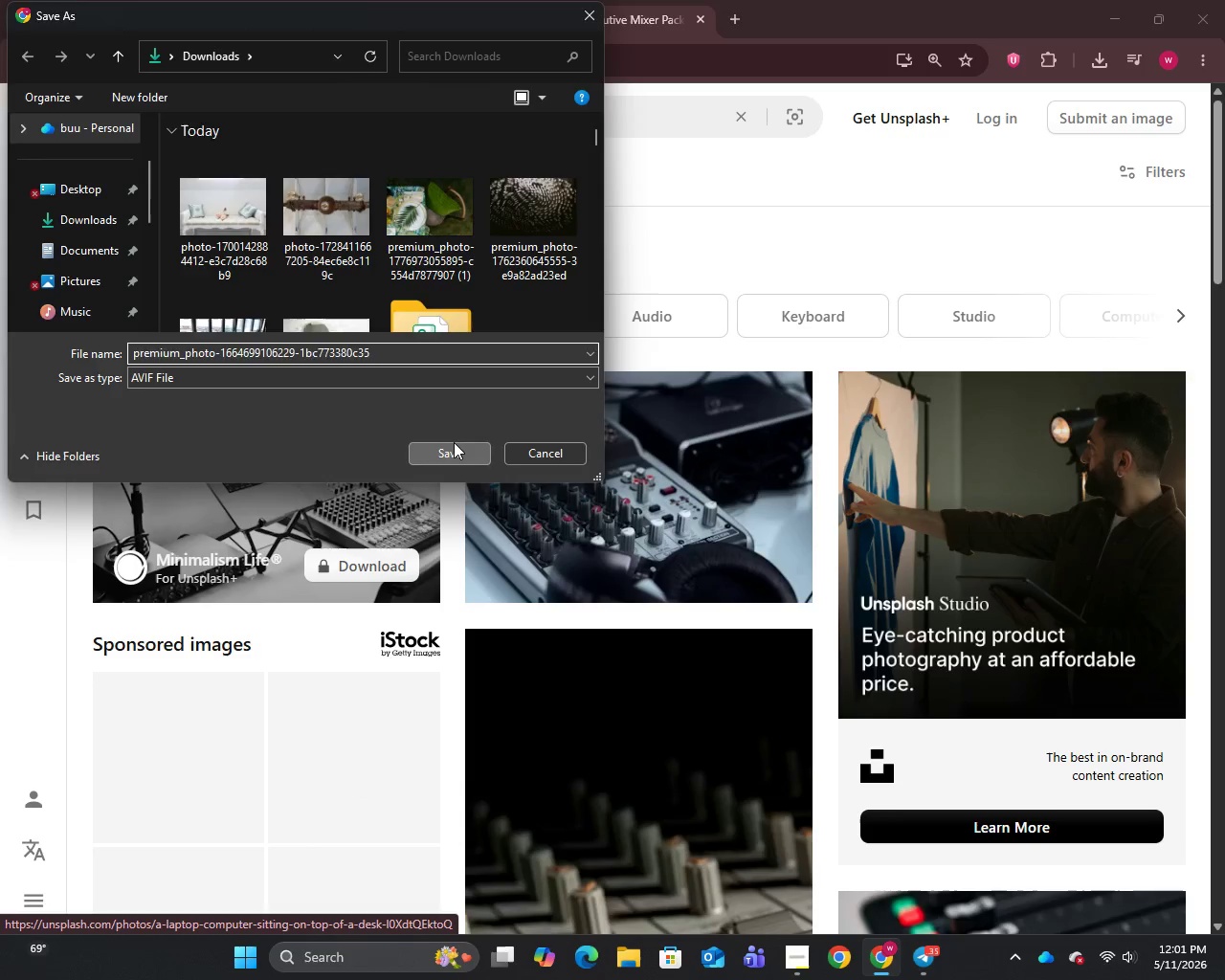 
left_click([454, 442])
 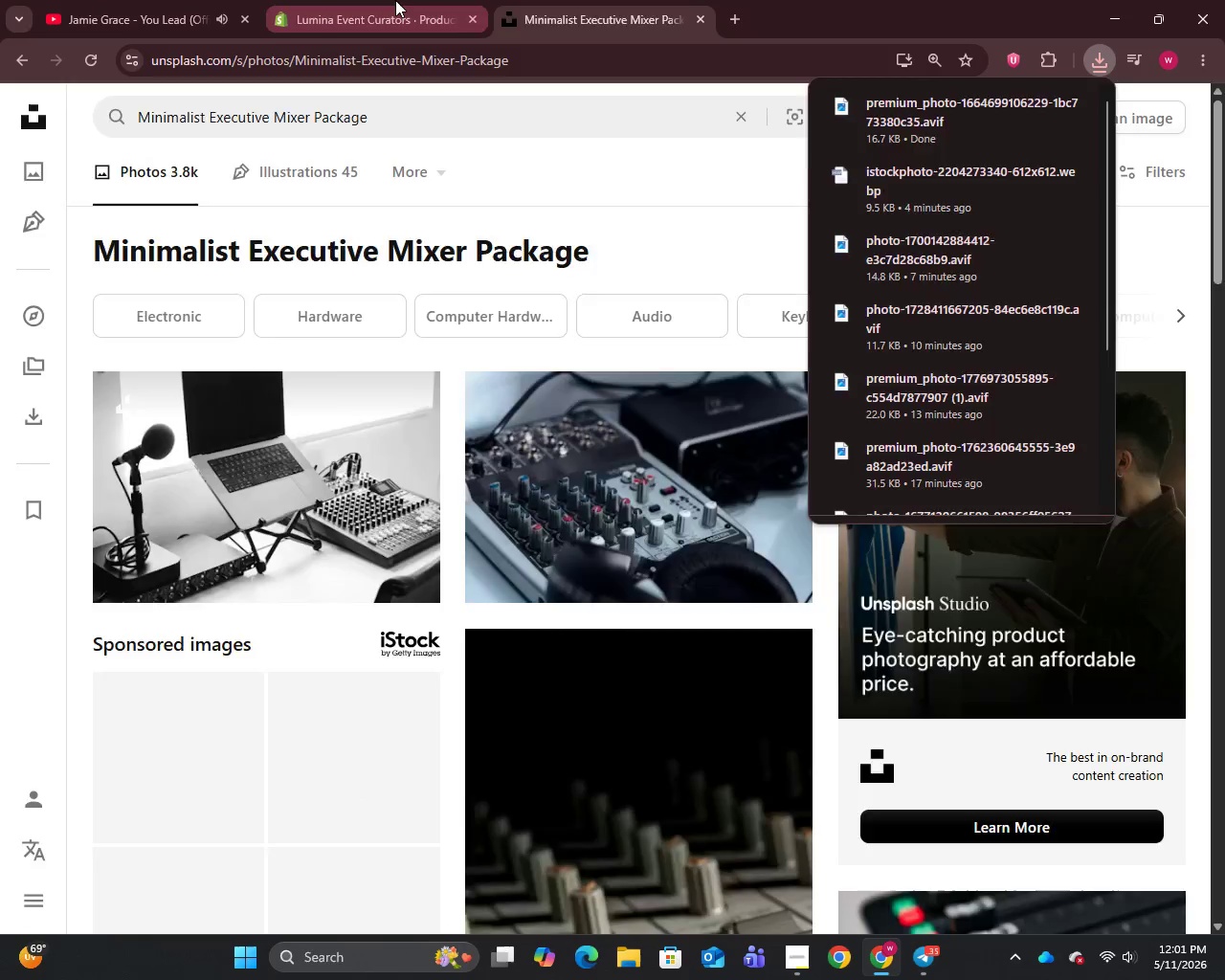 
left_click([395, 0])
 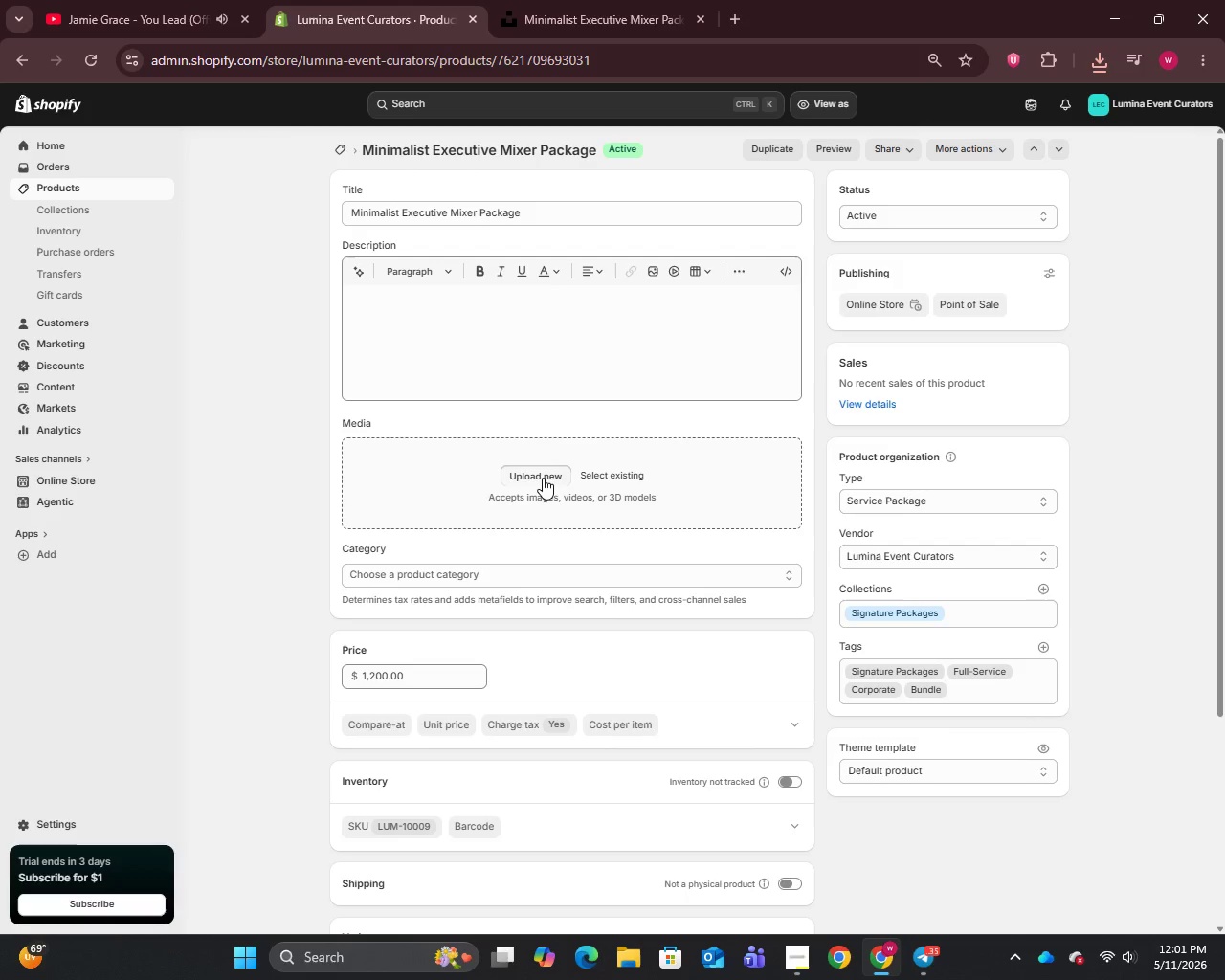 
left_click([543, 478])
 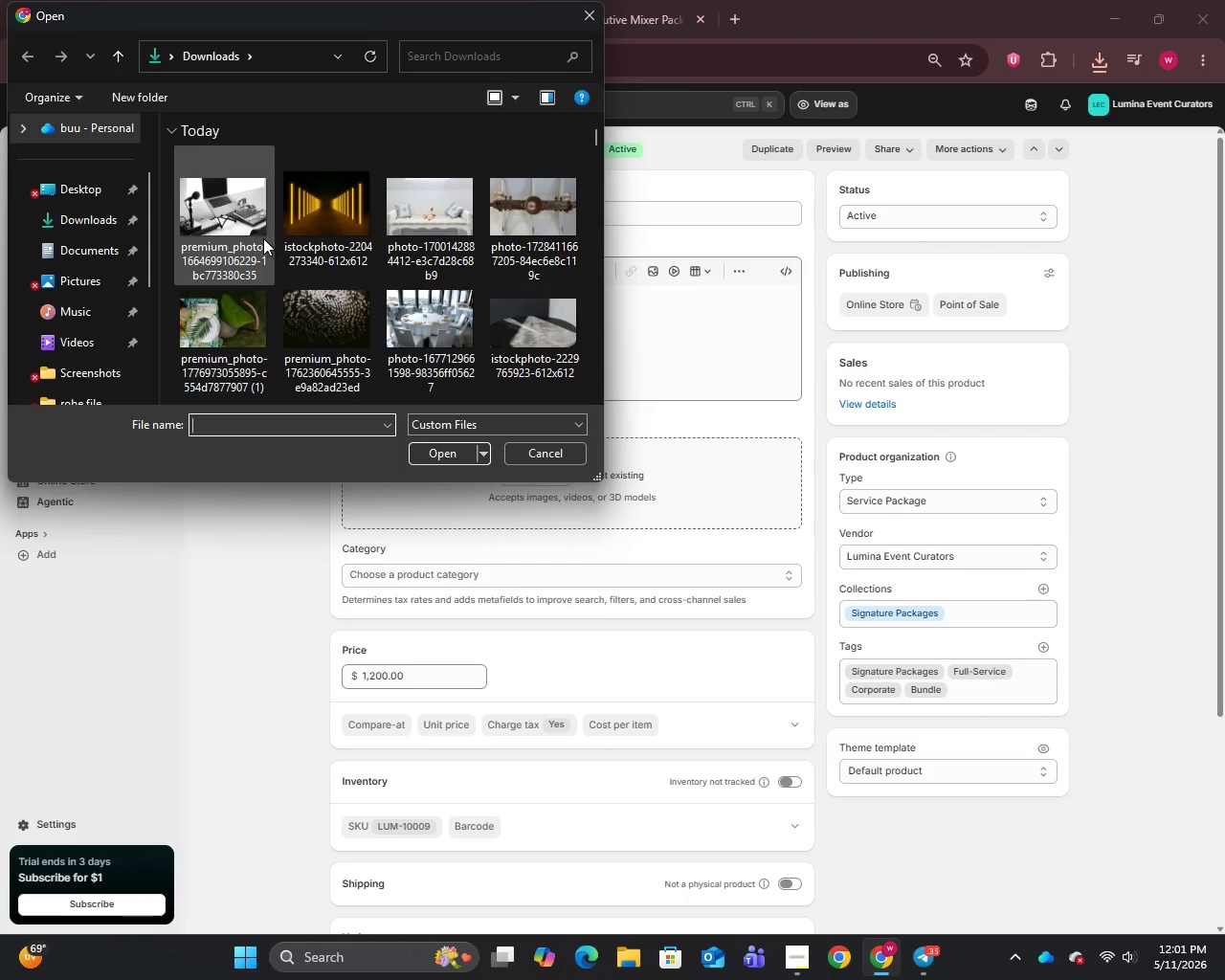 
left_click([241, 223])
 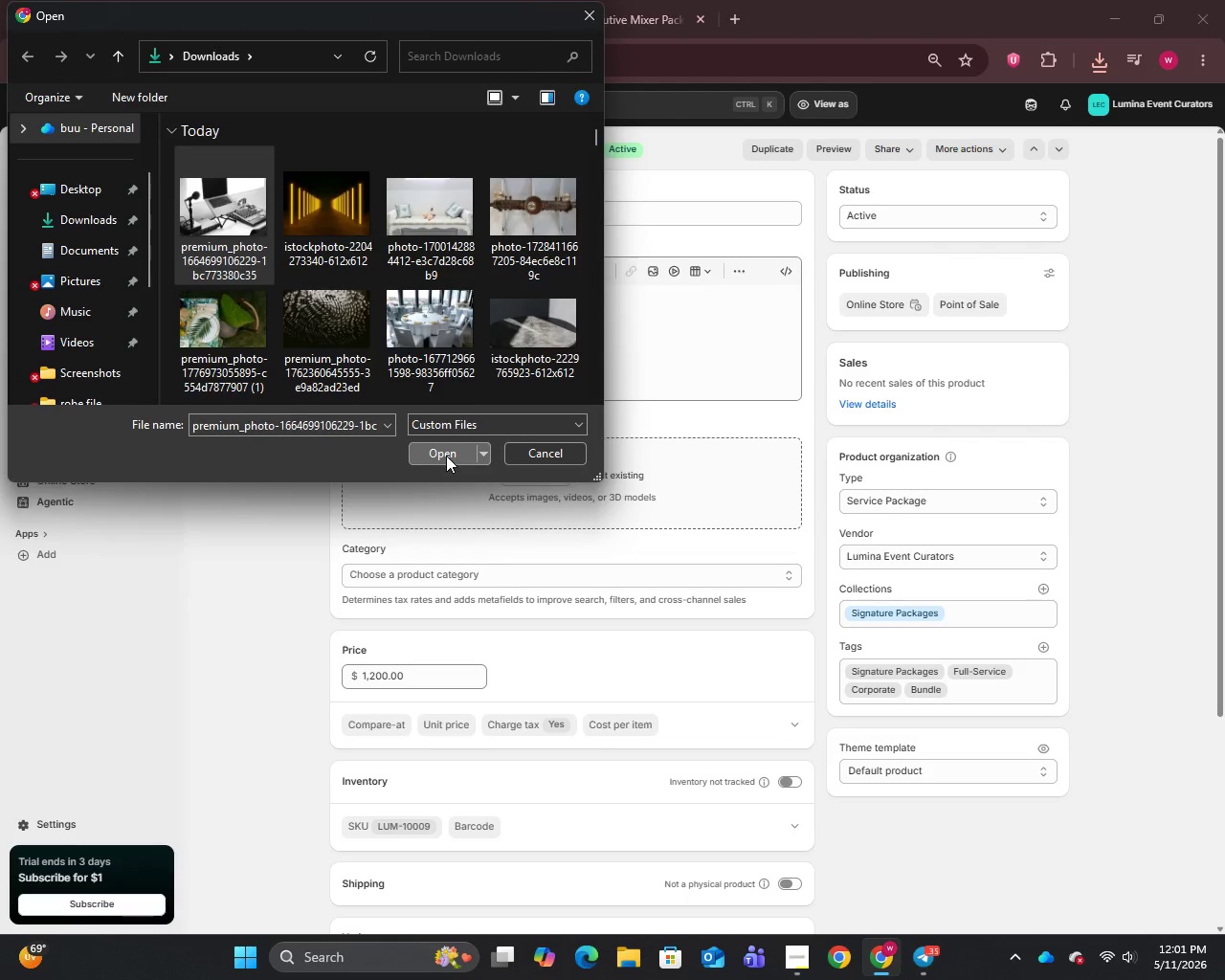 
left_click([446, 456])
 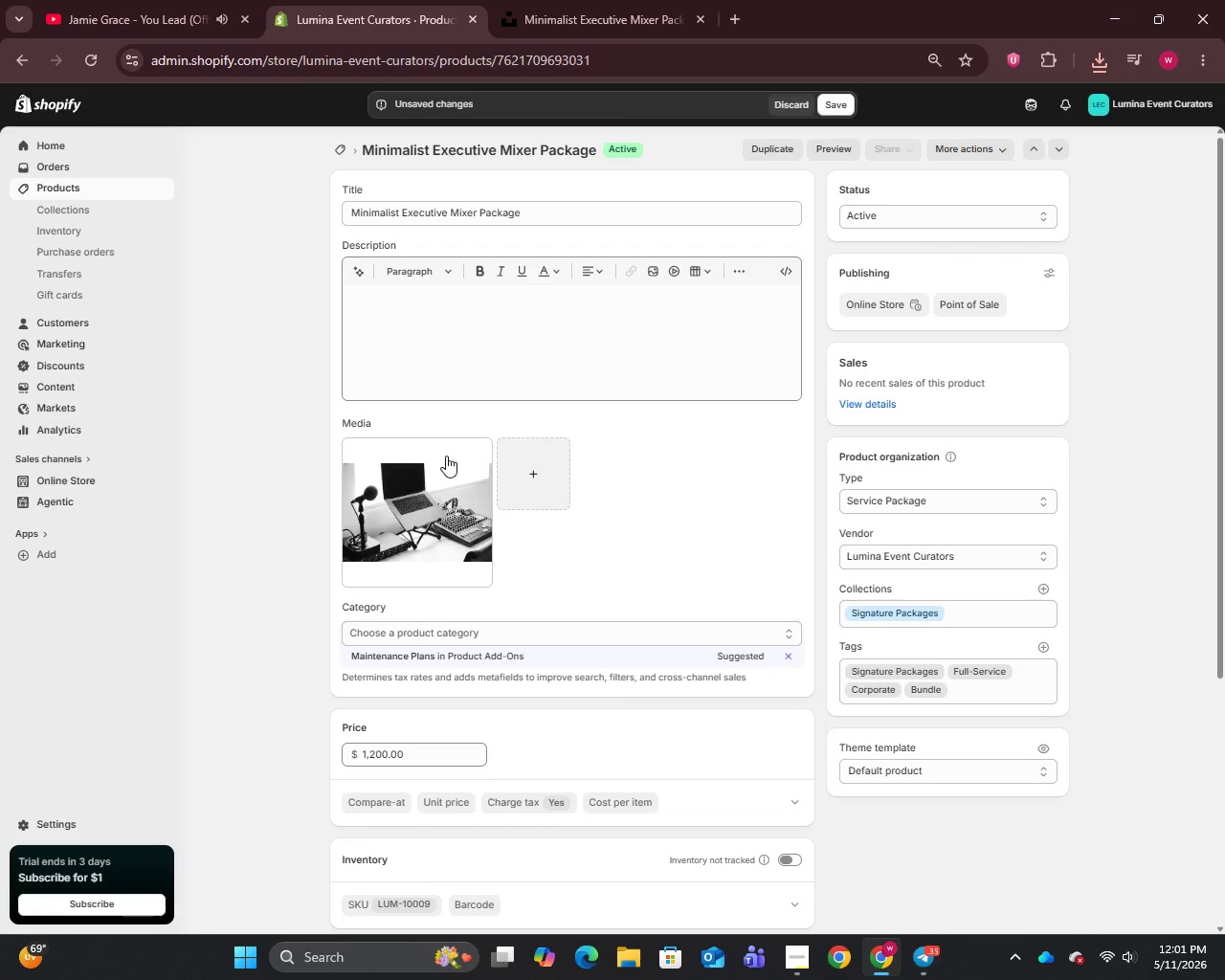 
wait(18.27)
 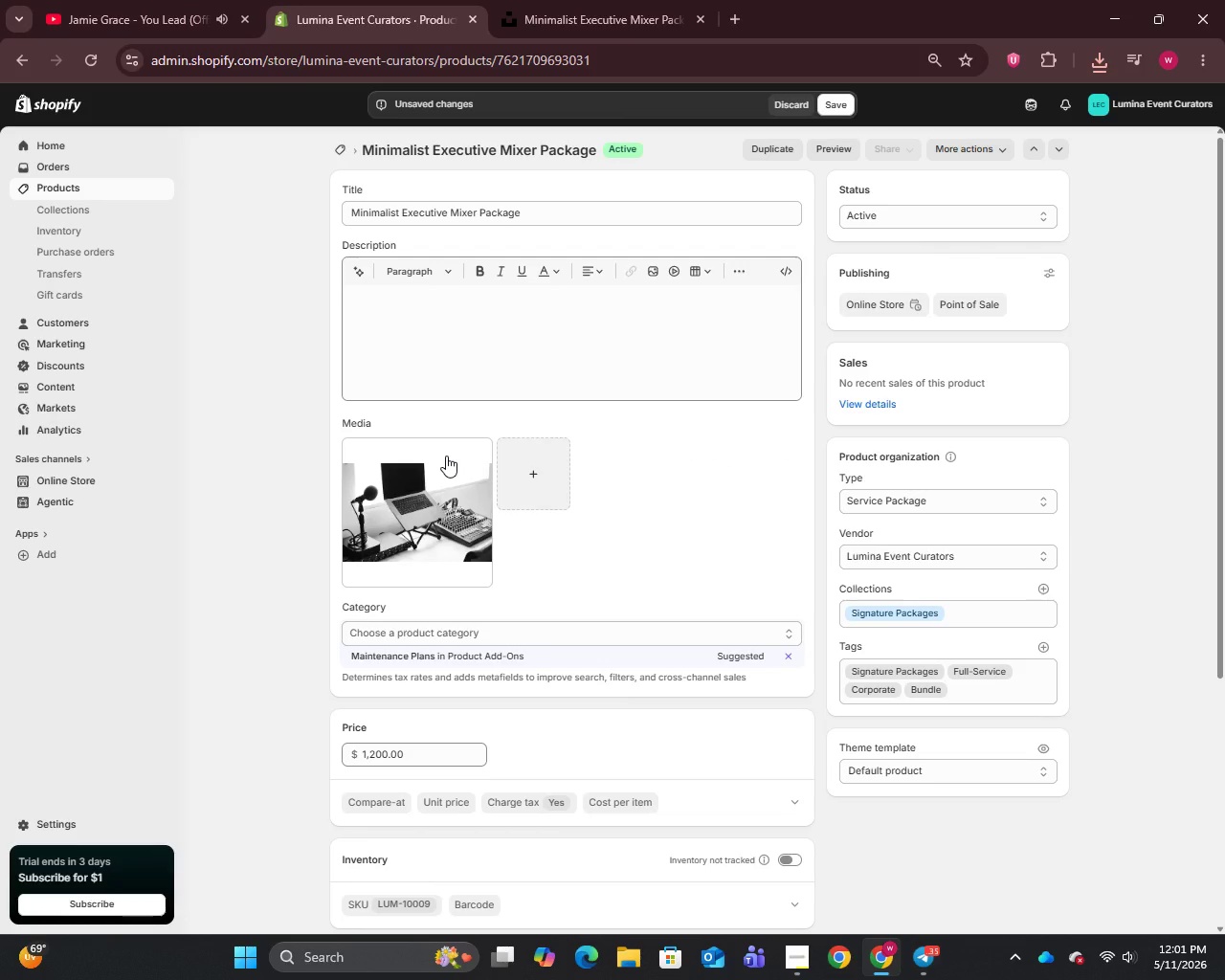 
left_click([428, 501])
 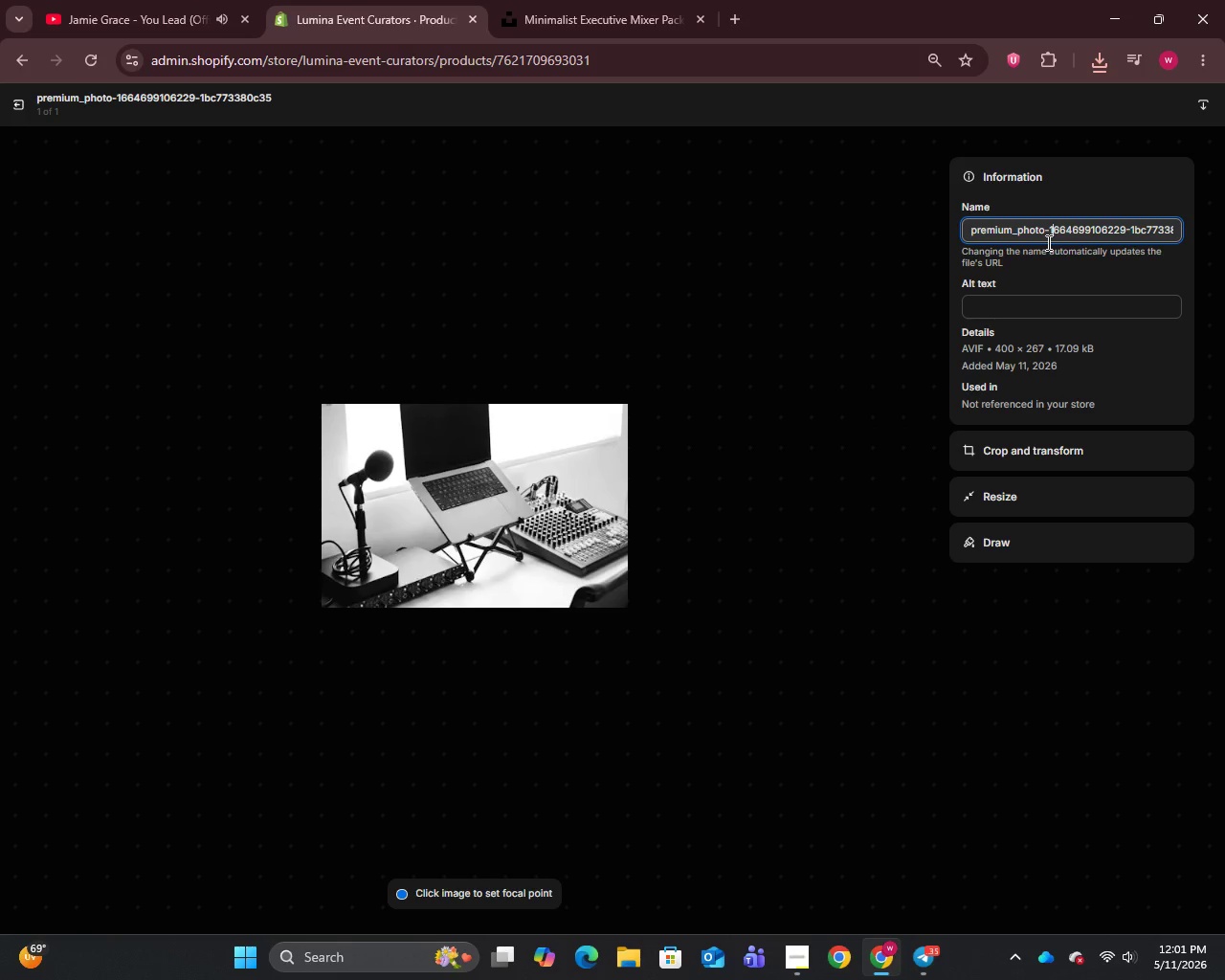 
key(Control+A)
 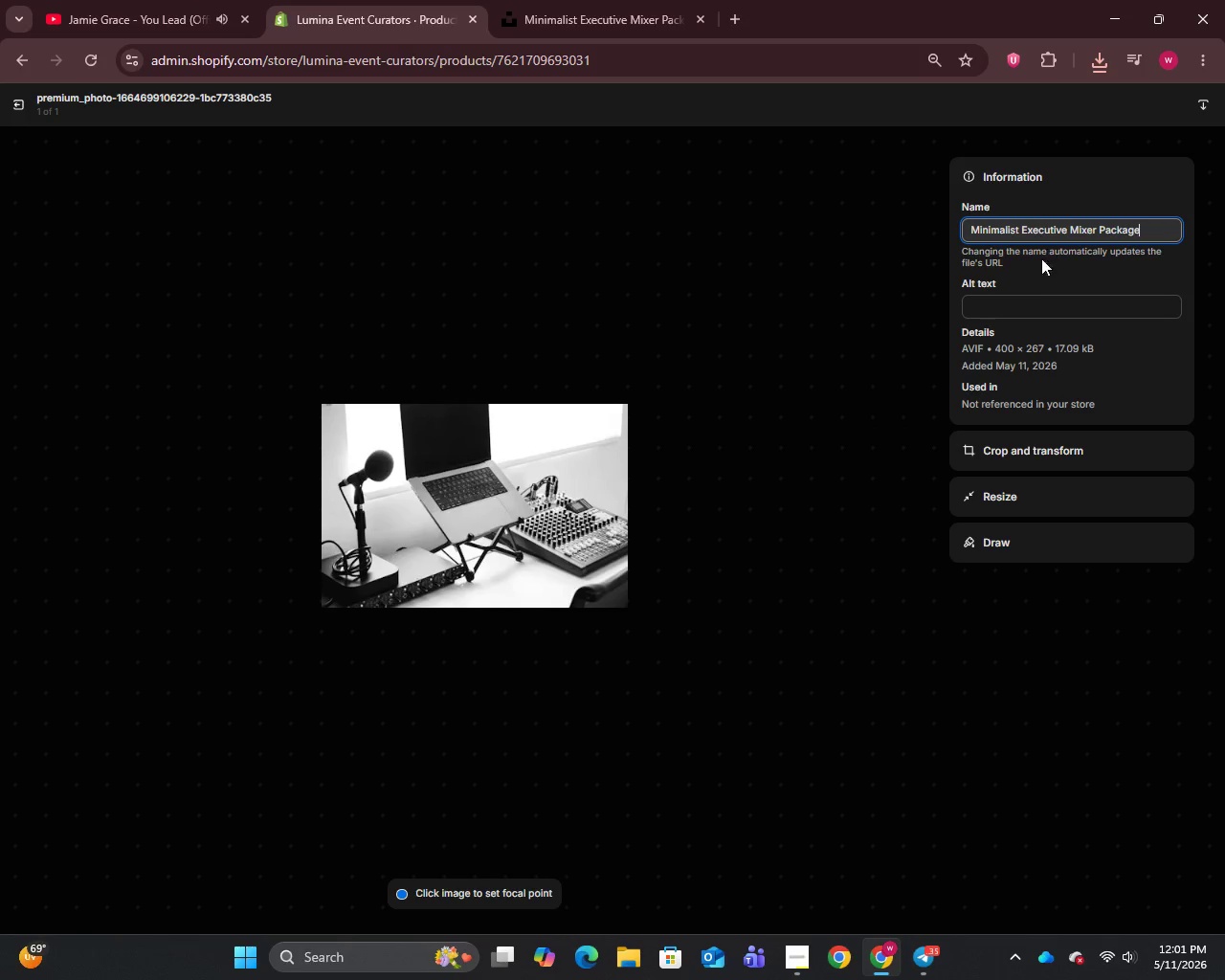 
key(Control+V)
 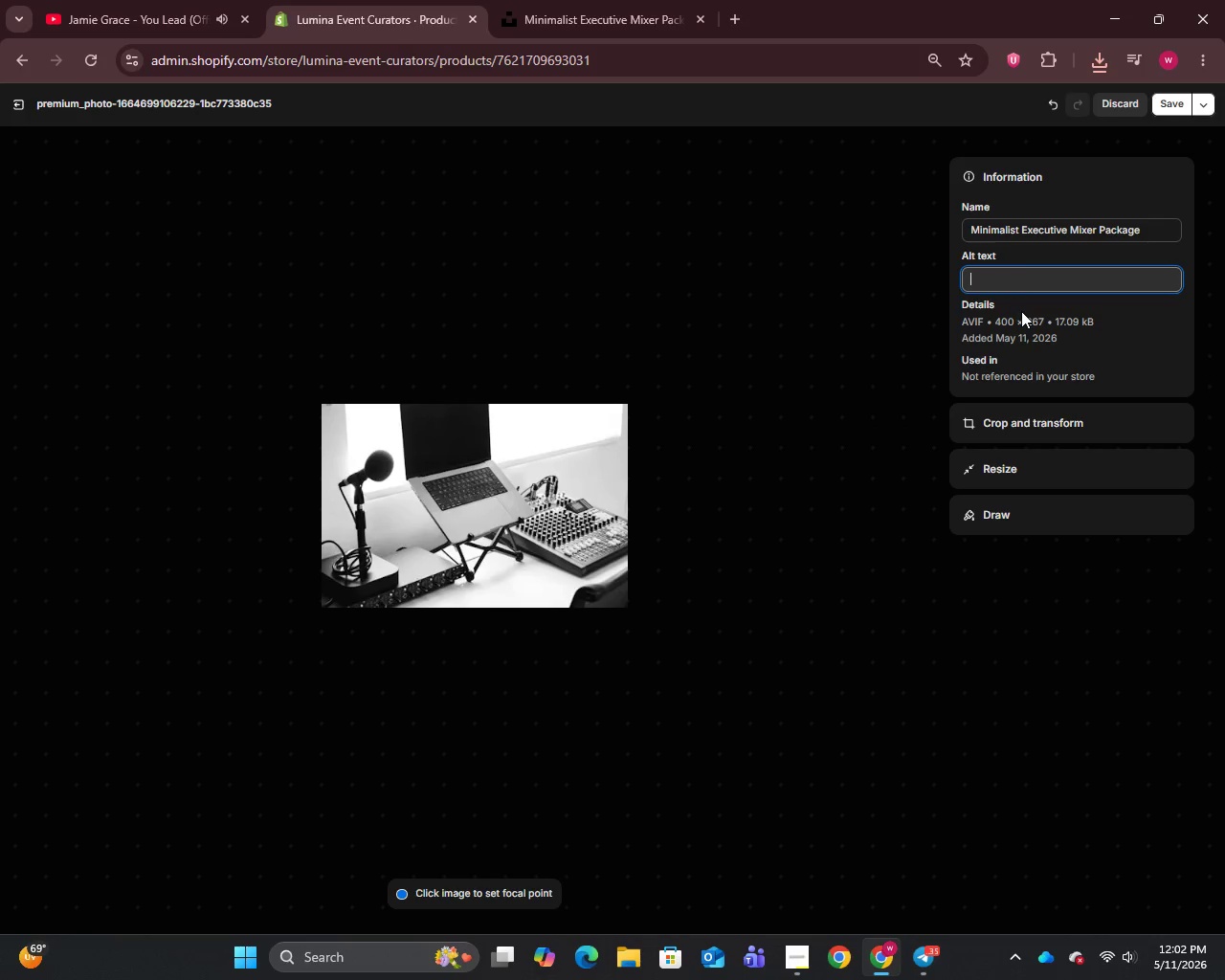 
left_click([1021, 311])
 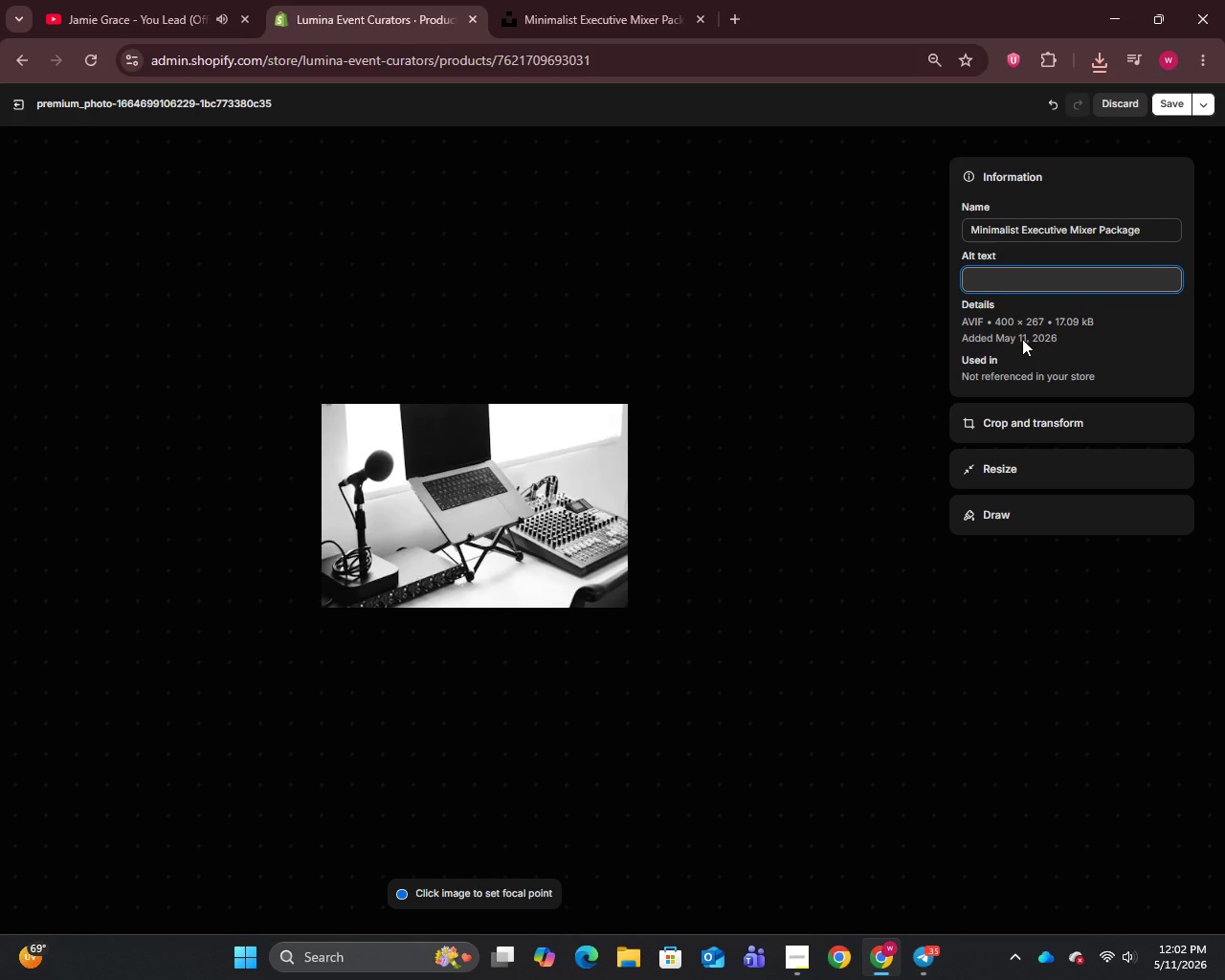 
type(Minimalist Executive Mixer Package - curated event rental bundle for corporate networking by Lumina Event Curators)
 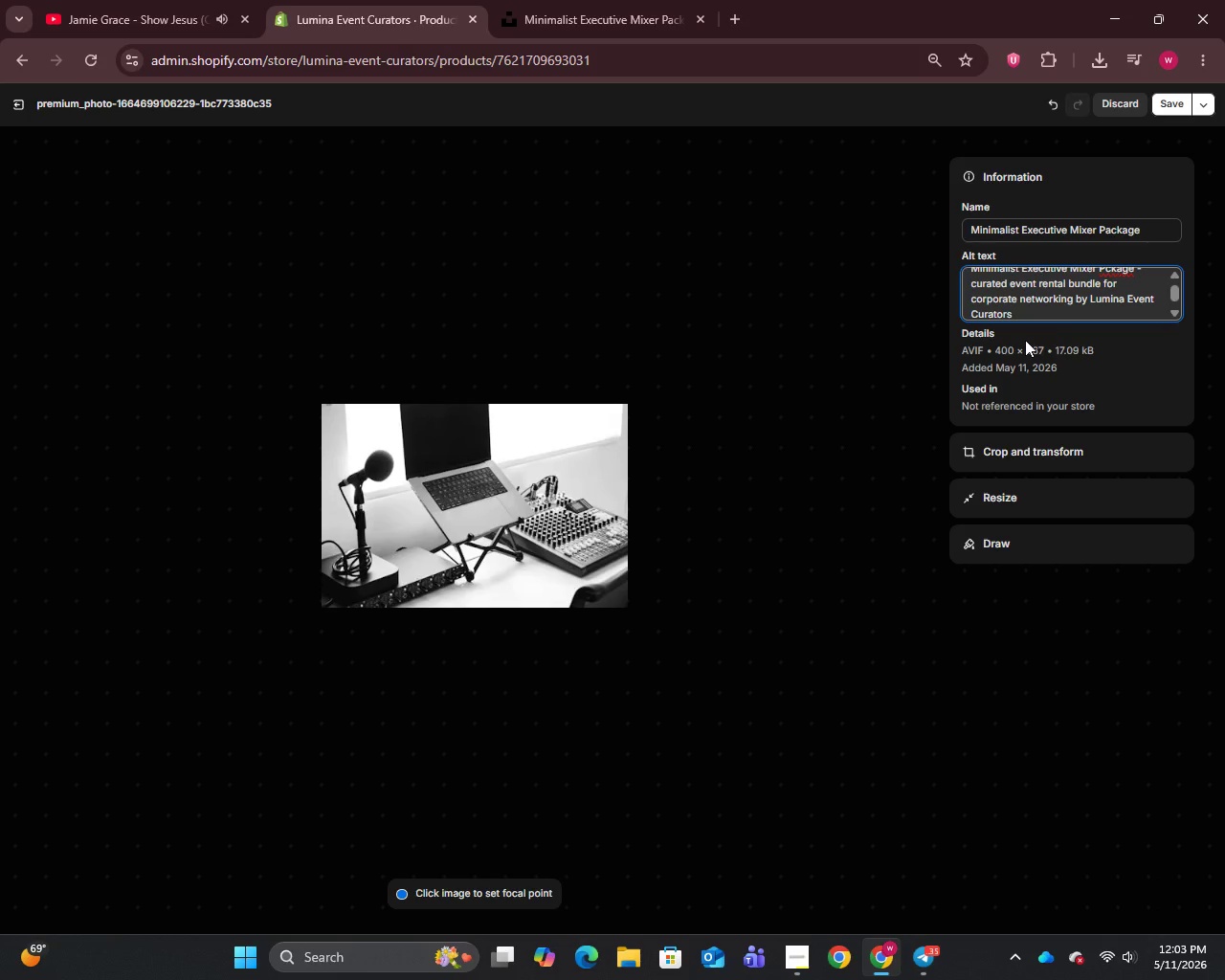 
scroll: coordinate [1025, 340], scroll_direction: up, amount: 1.0
 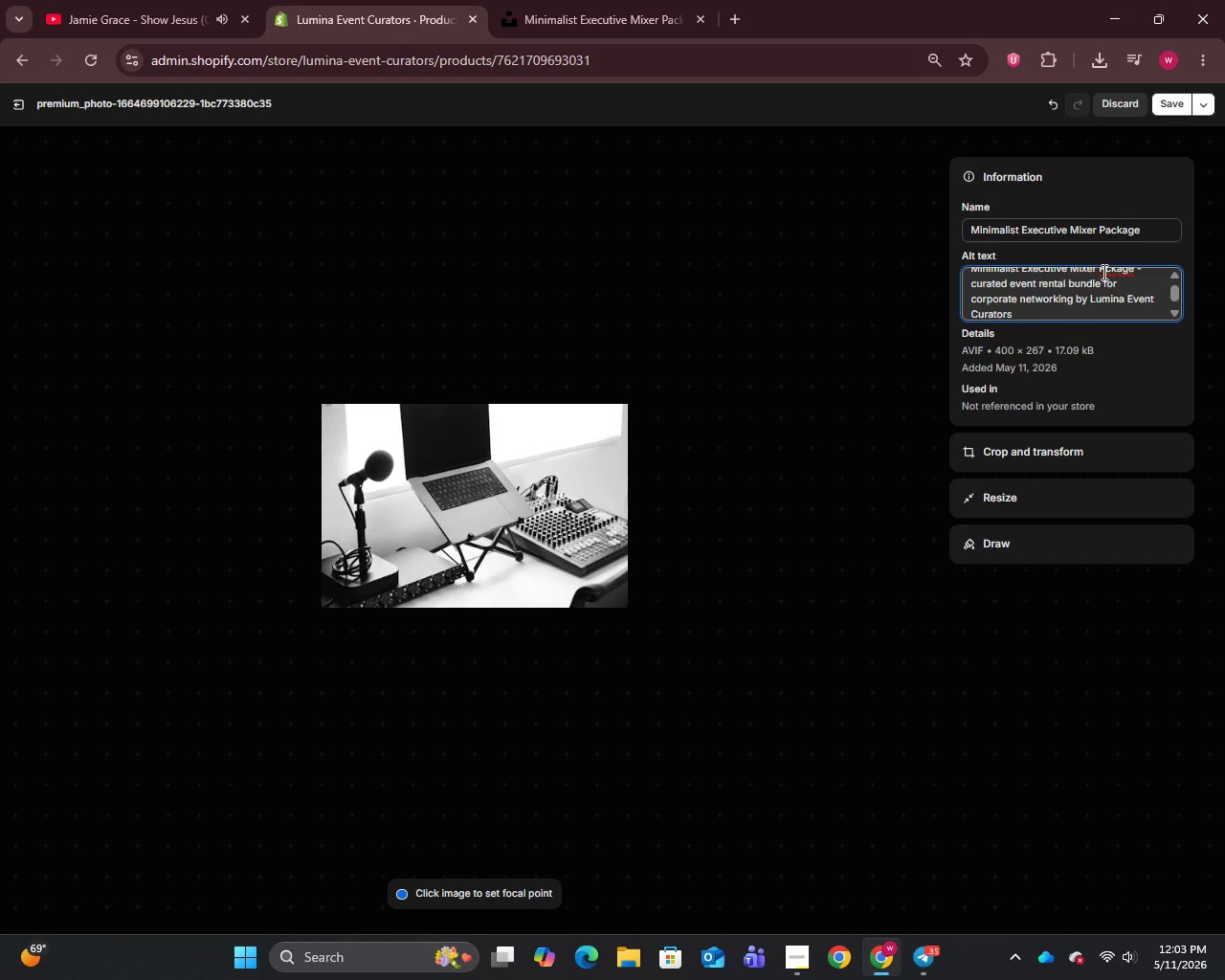 
left_click([1102, 272])
 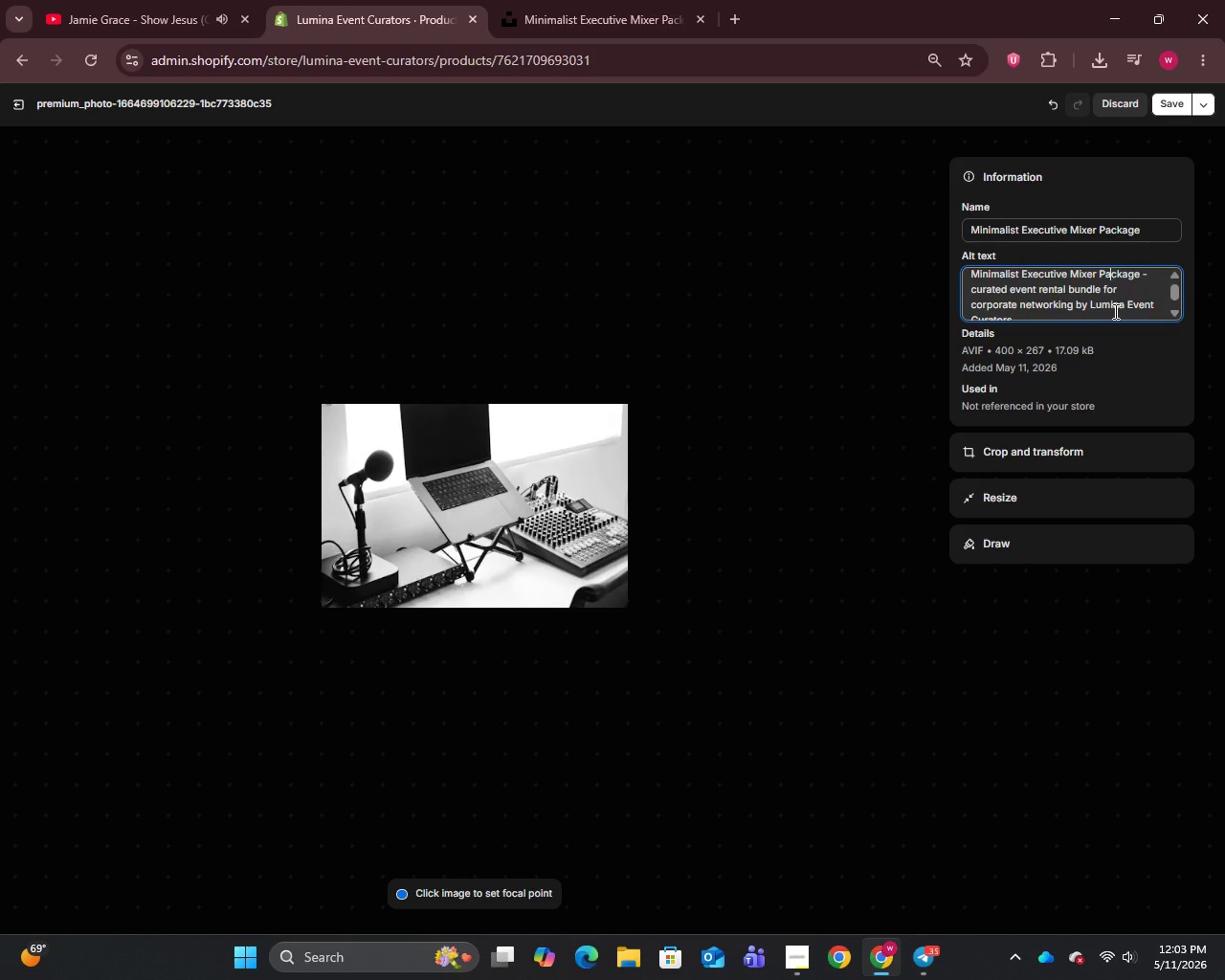 
key(A)
 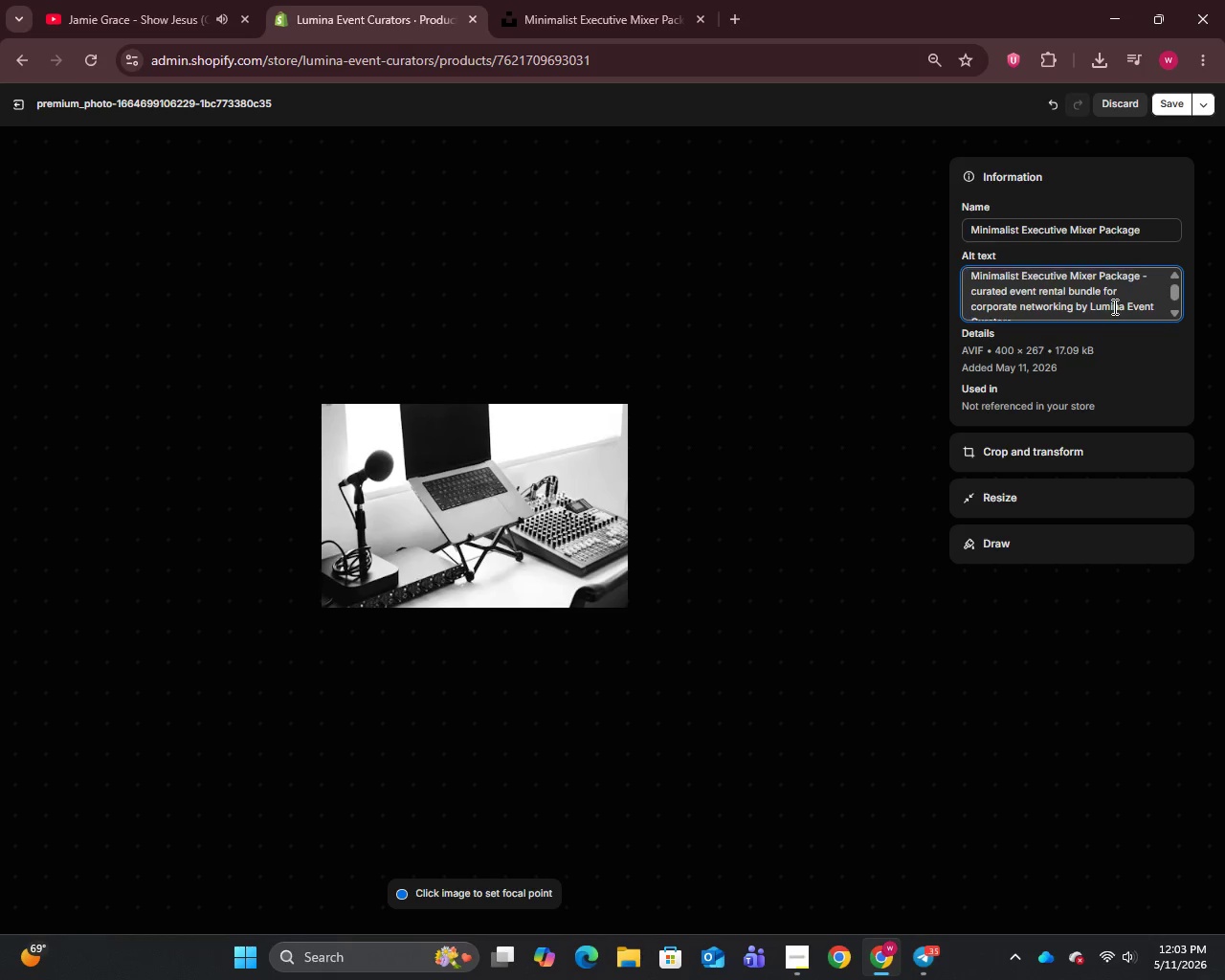 
scroll: coordinate [1113, 306], scroll_direction: up, amount: 1.0
 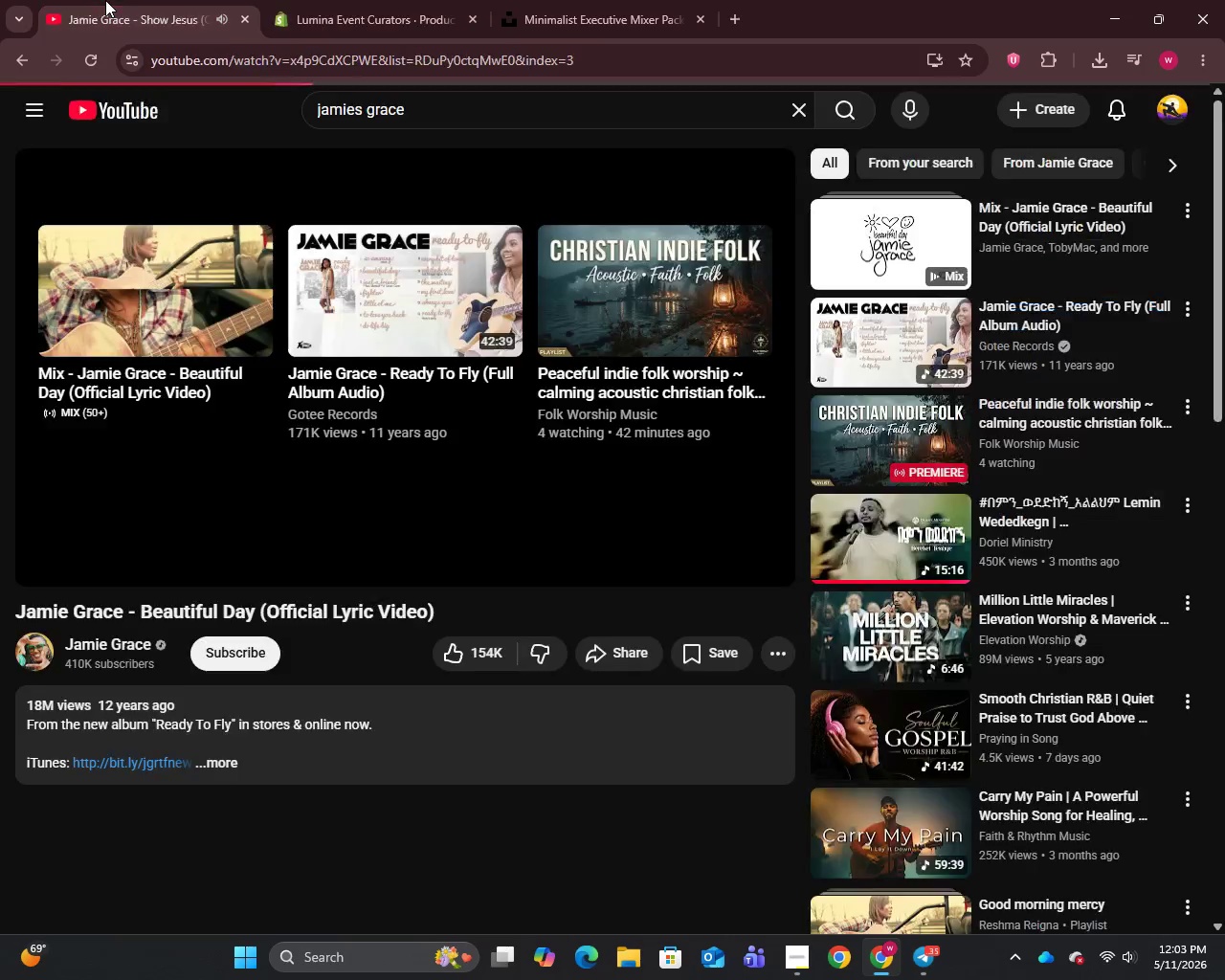 
left_click([105, 0])
 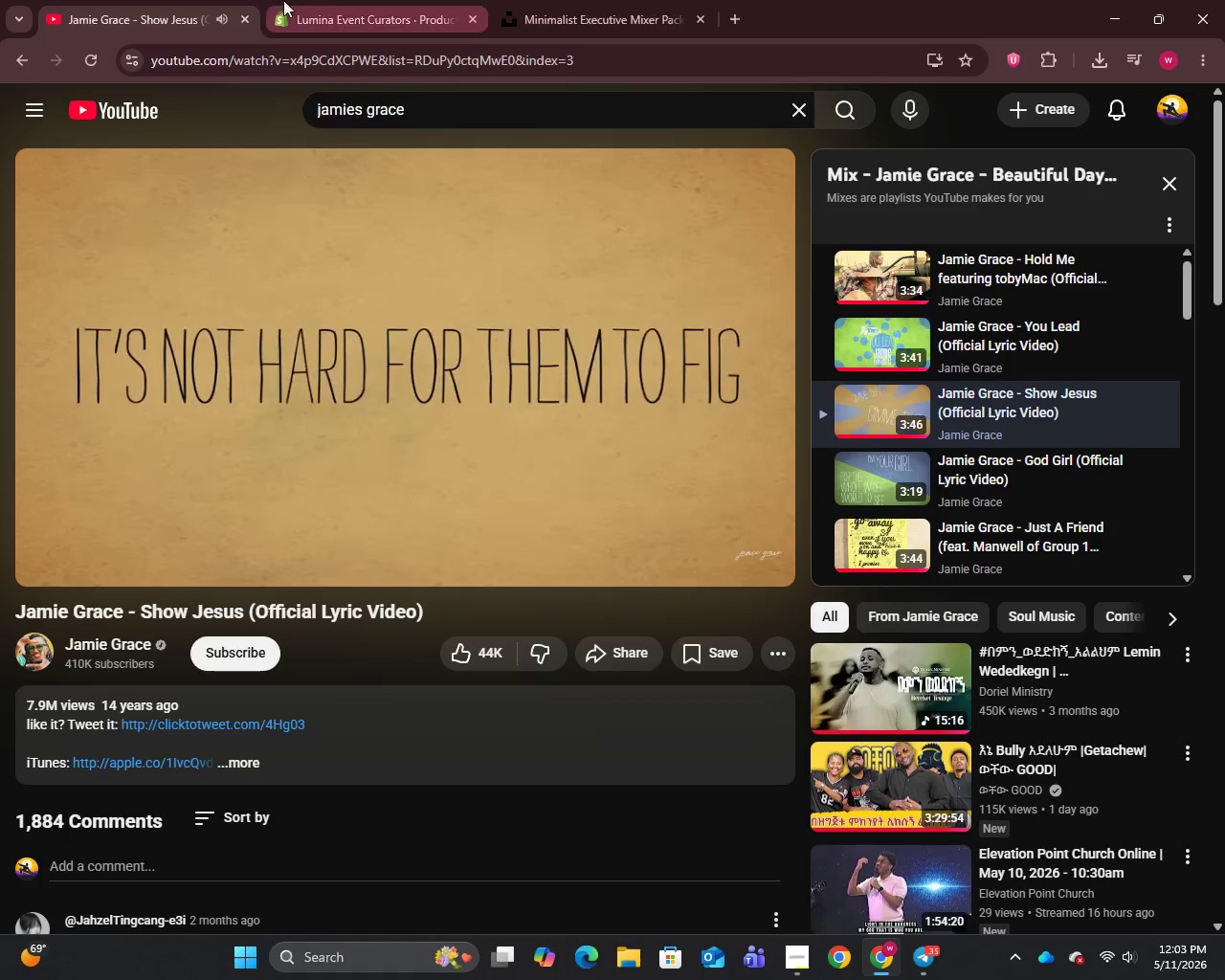 
left_click([338, 0])
 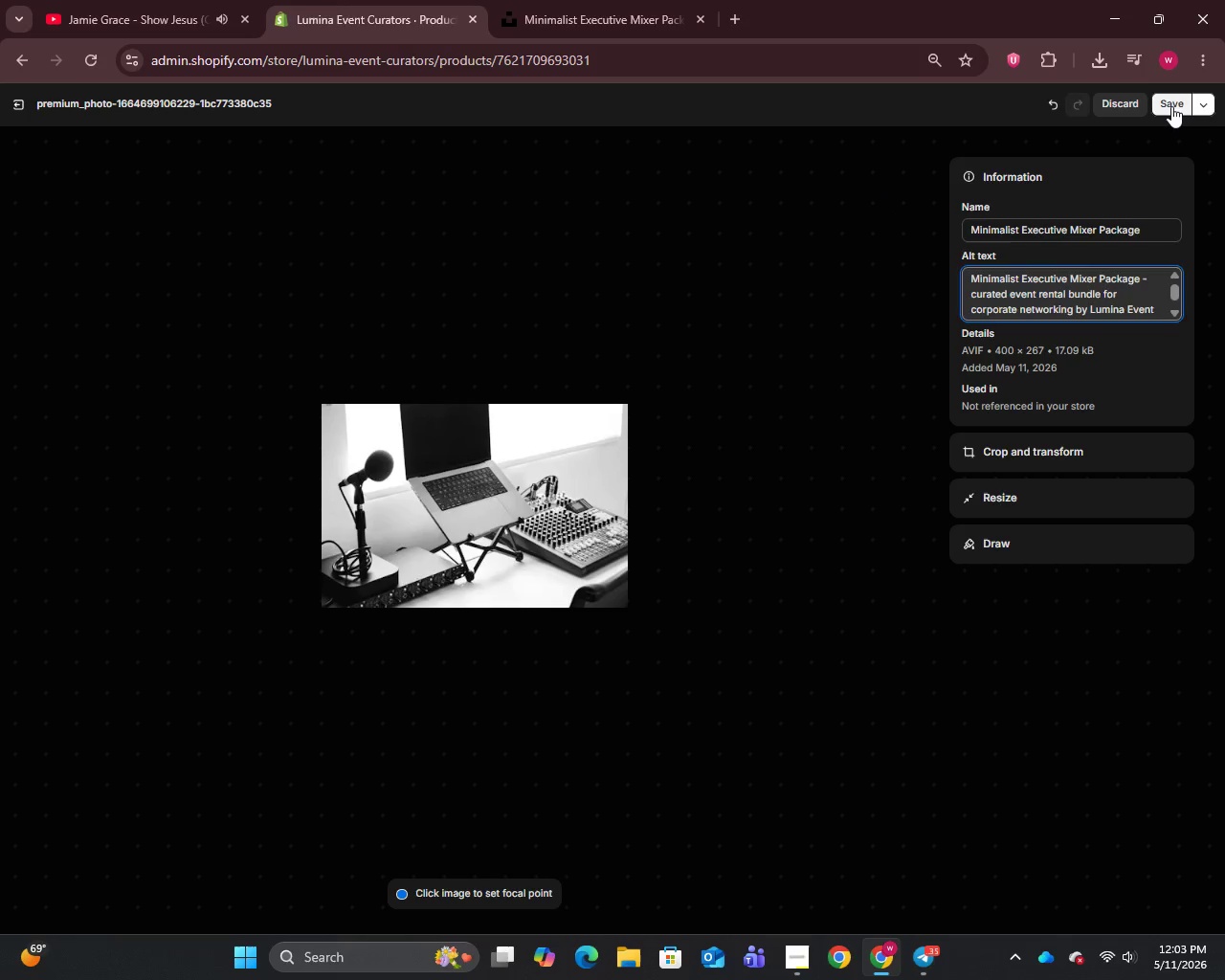 
left_click([1171, 106])
 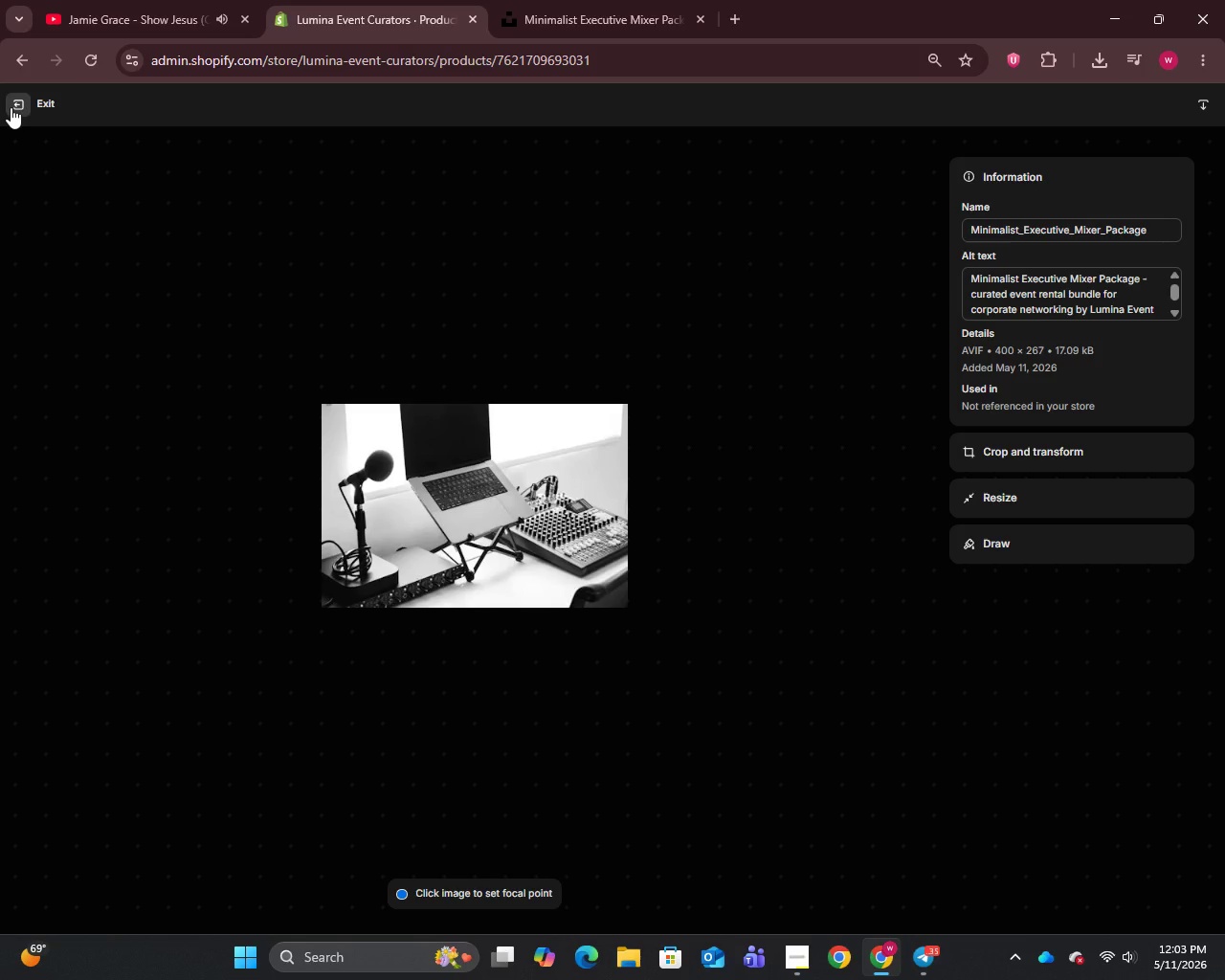 
left_click([11, 107])
 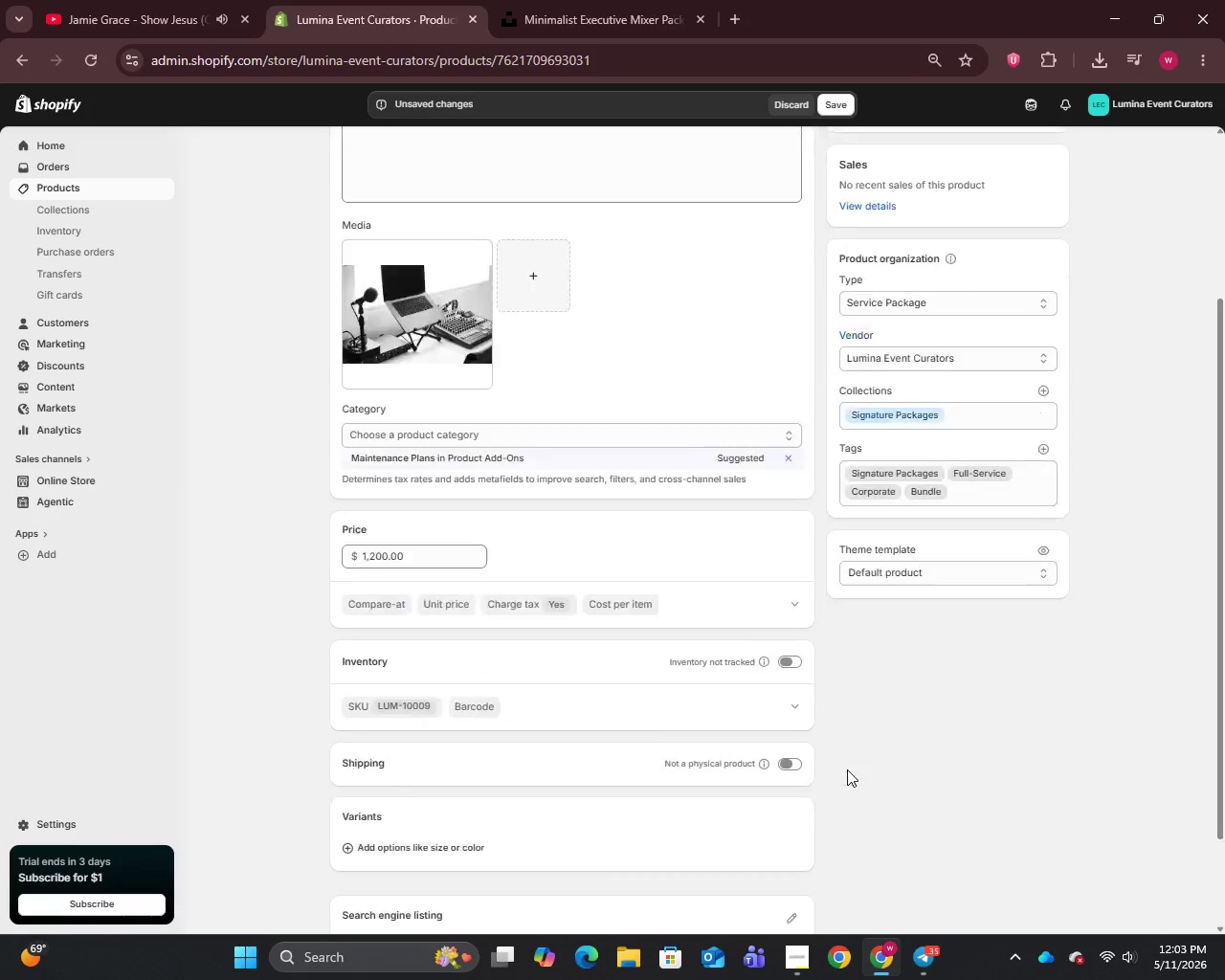 
scroll: coordinate [847, 769], scroll_direction: down, amount: 6.0
 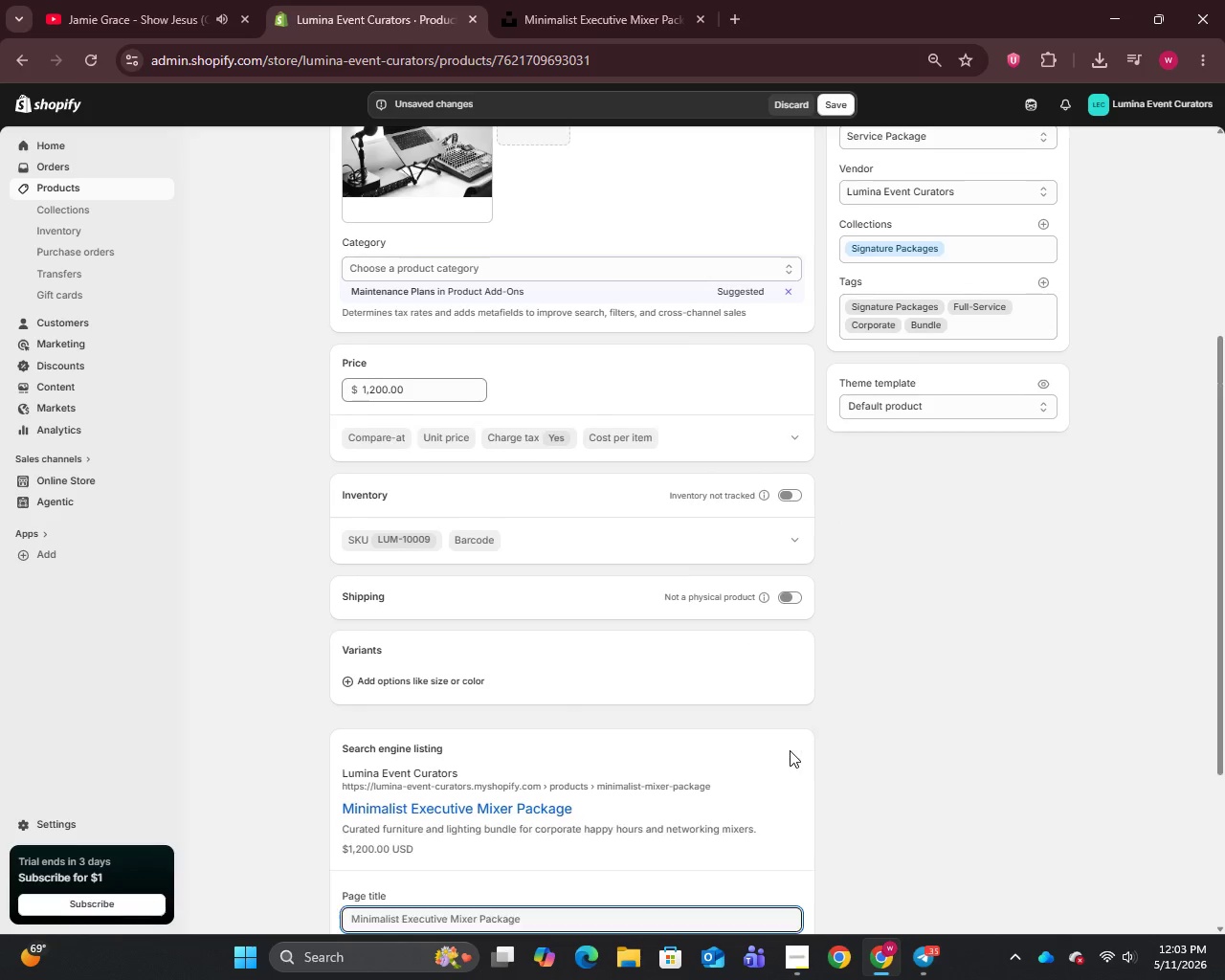 
left_click([790, 754])
 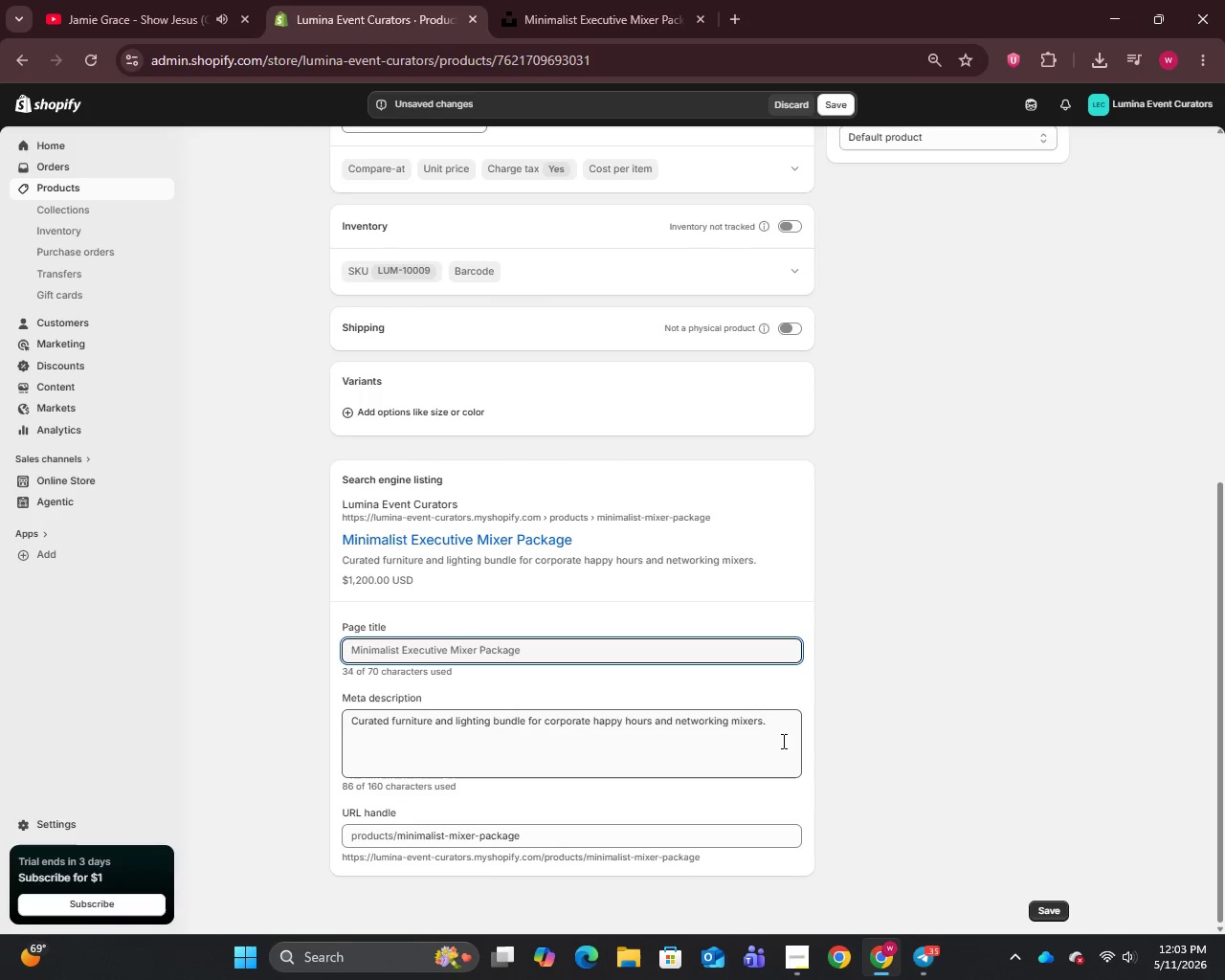 
scroll: coordinate [790, 748], scroll_direction: down, amount: 6.0
 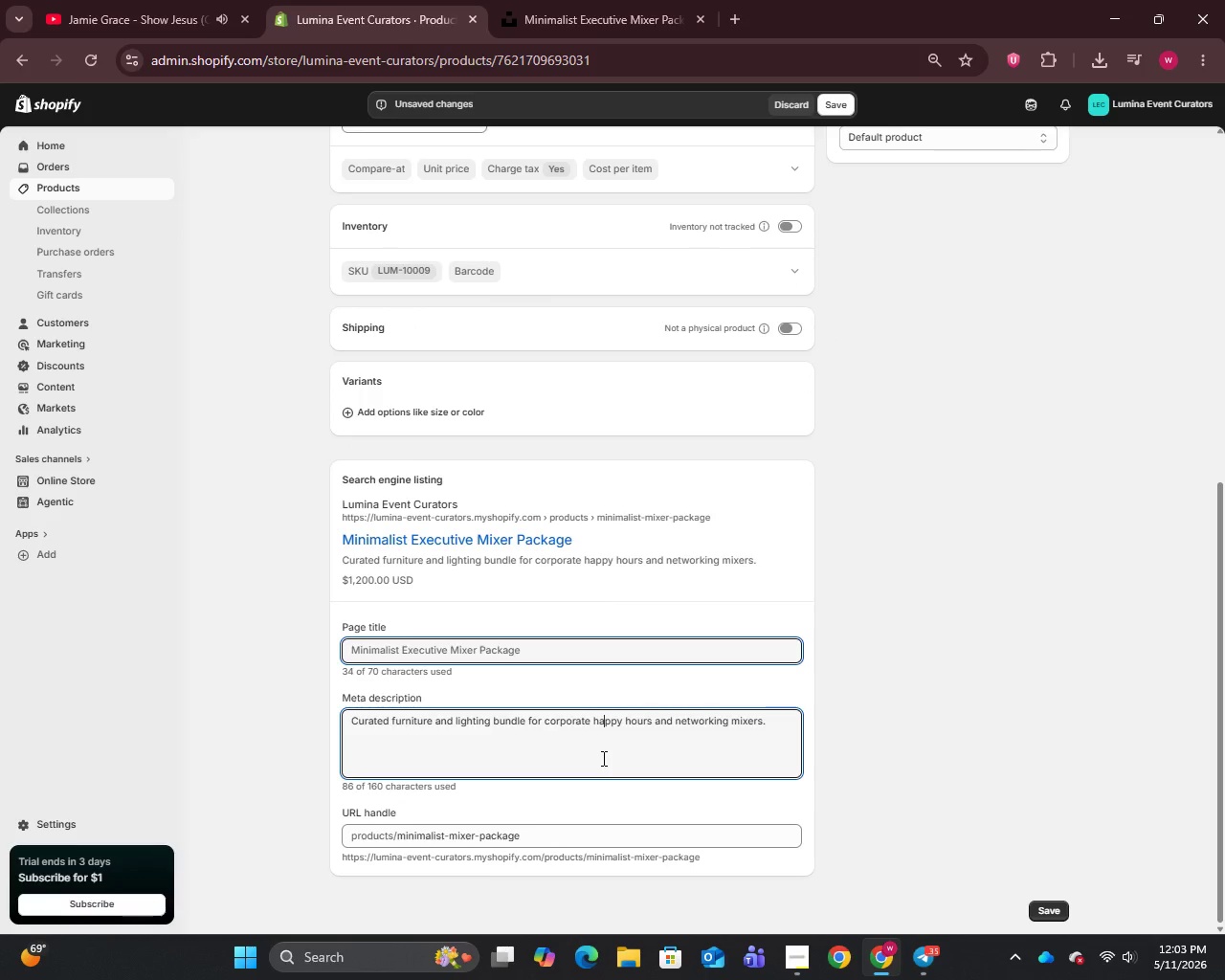 
left_click([602, 758])
 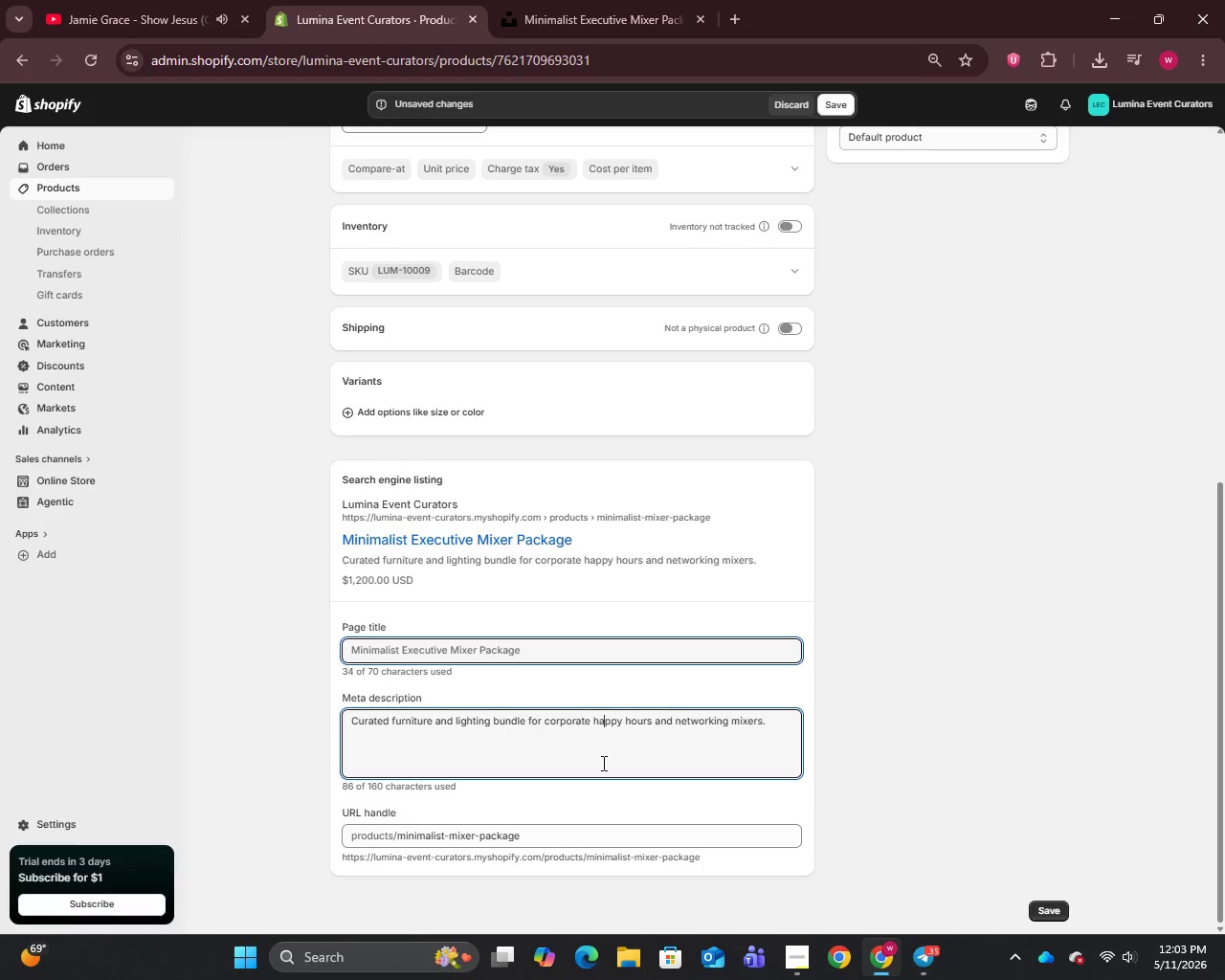 
wait(20.8)
 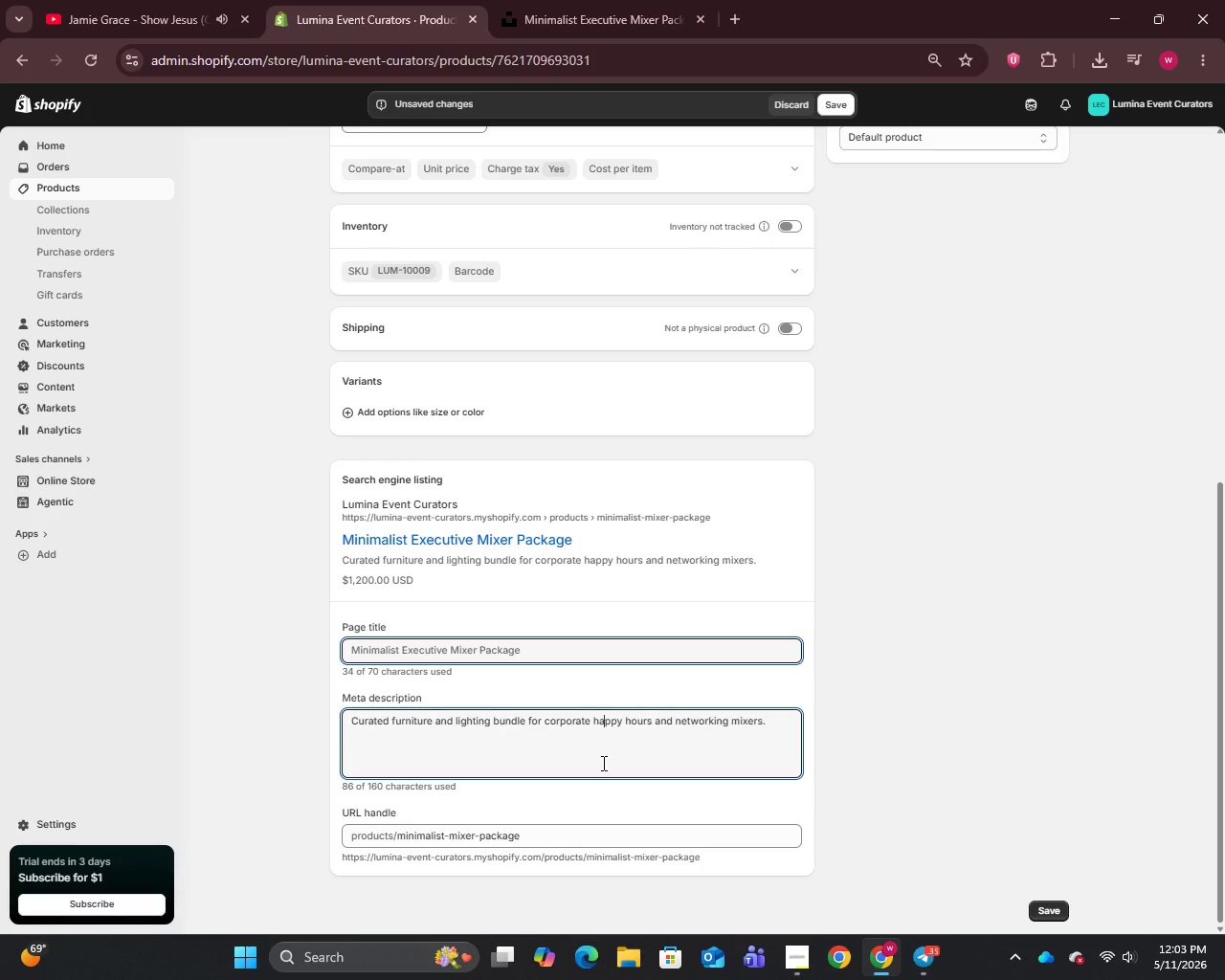 
scroll: coordinate [585, 769], scroll_direction: up, amount: 13.0
 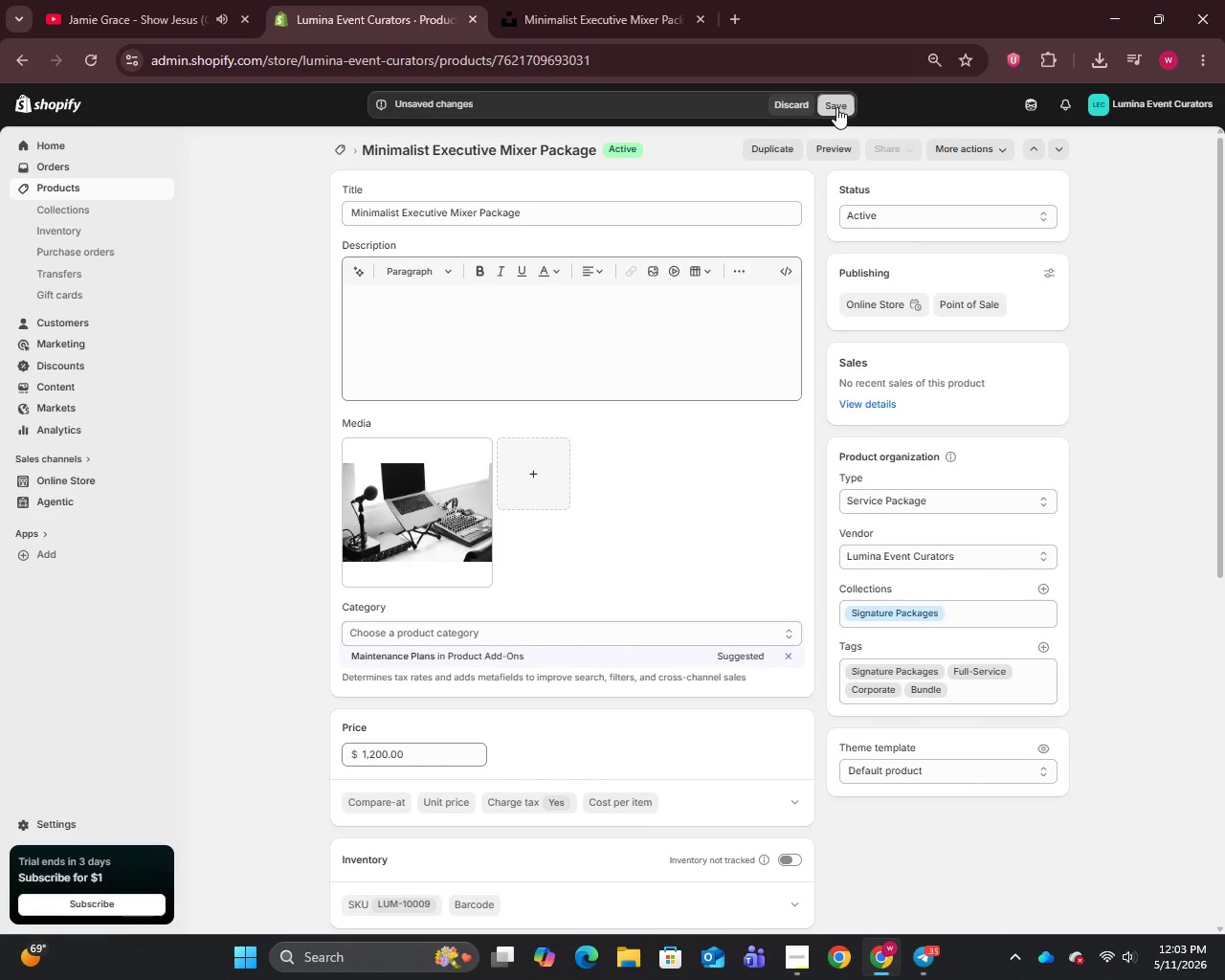 
left_click([836, 107])
 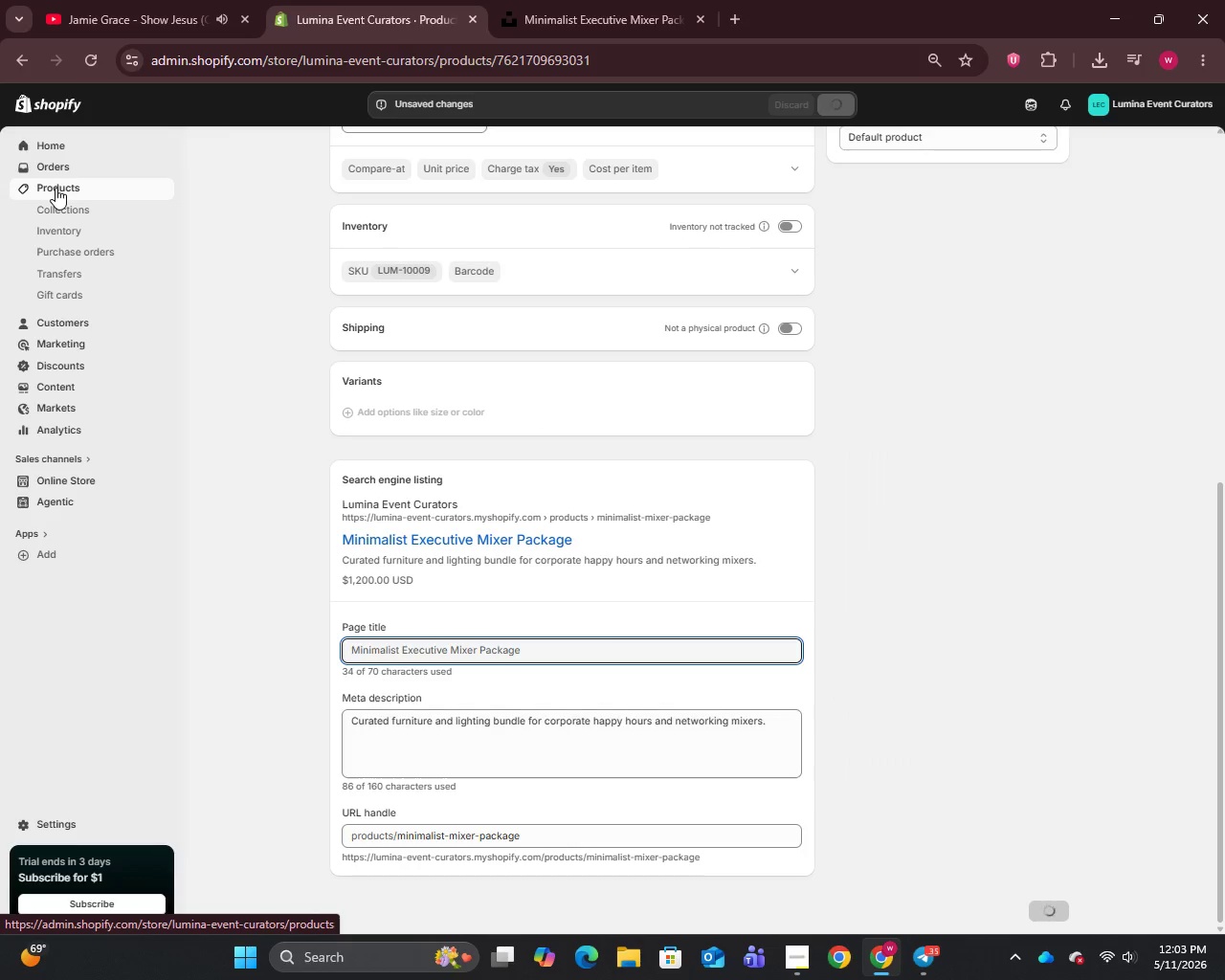 
left_click([56, 188])
 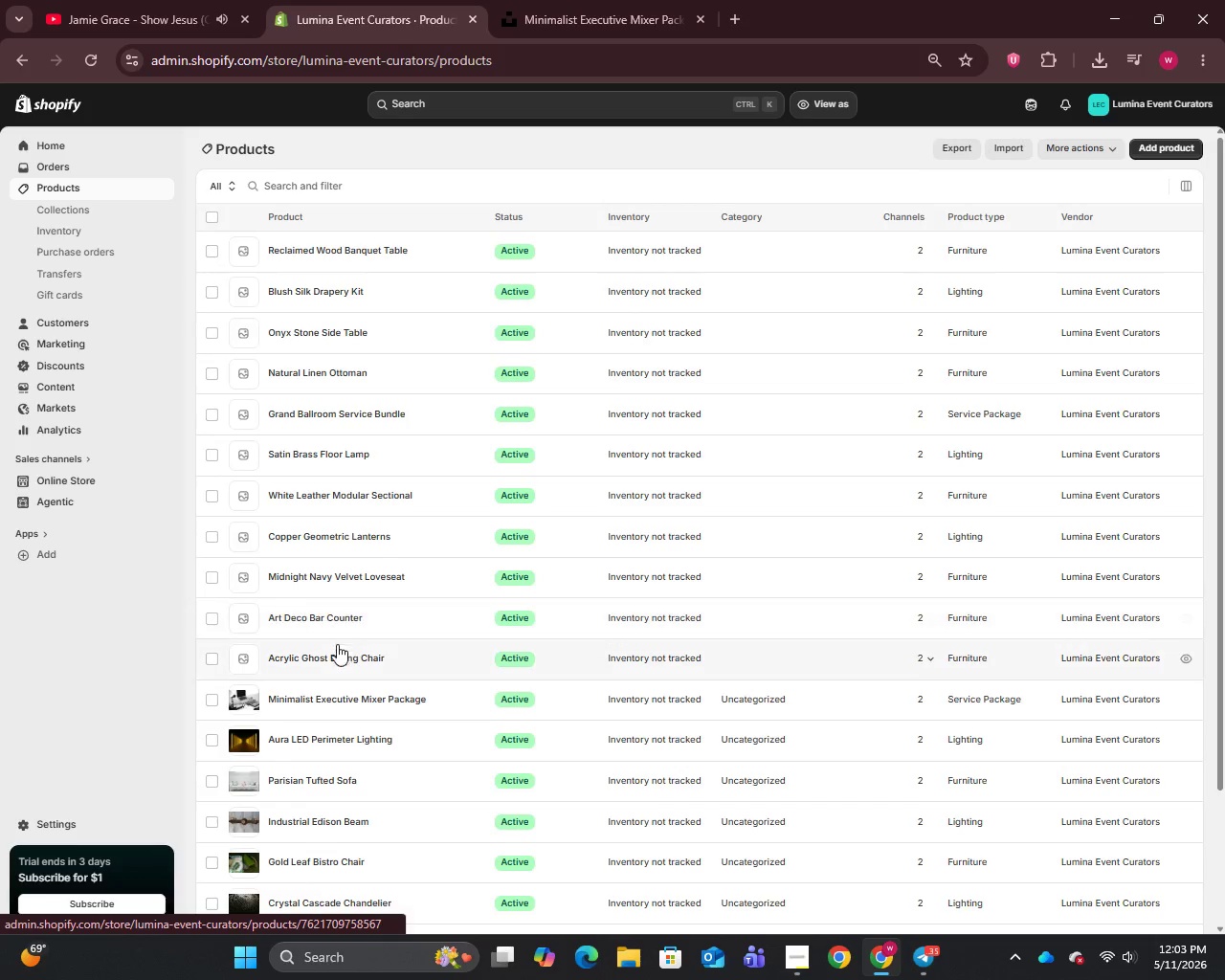 
left_click([328, 655])
 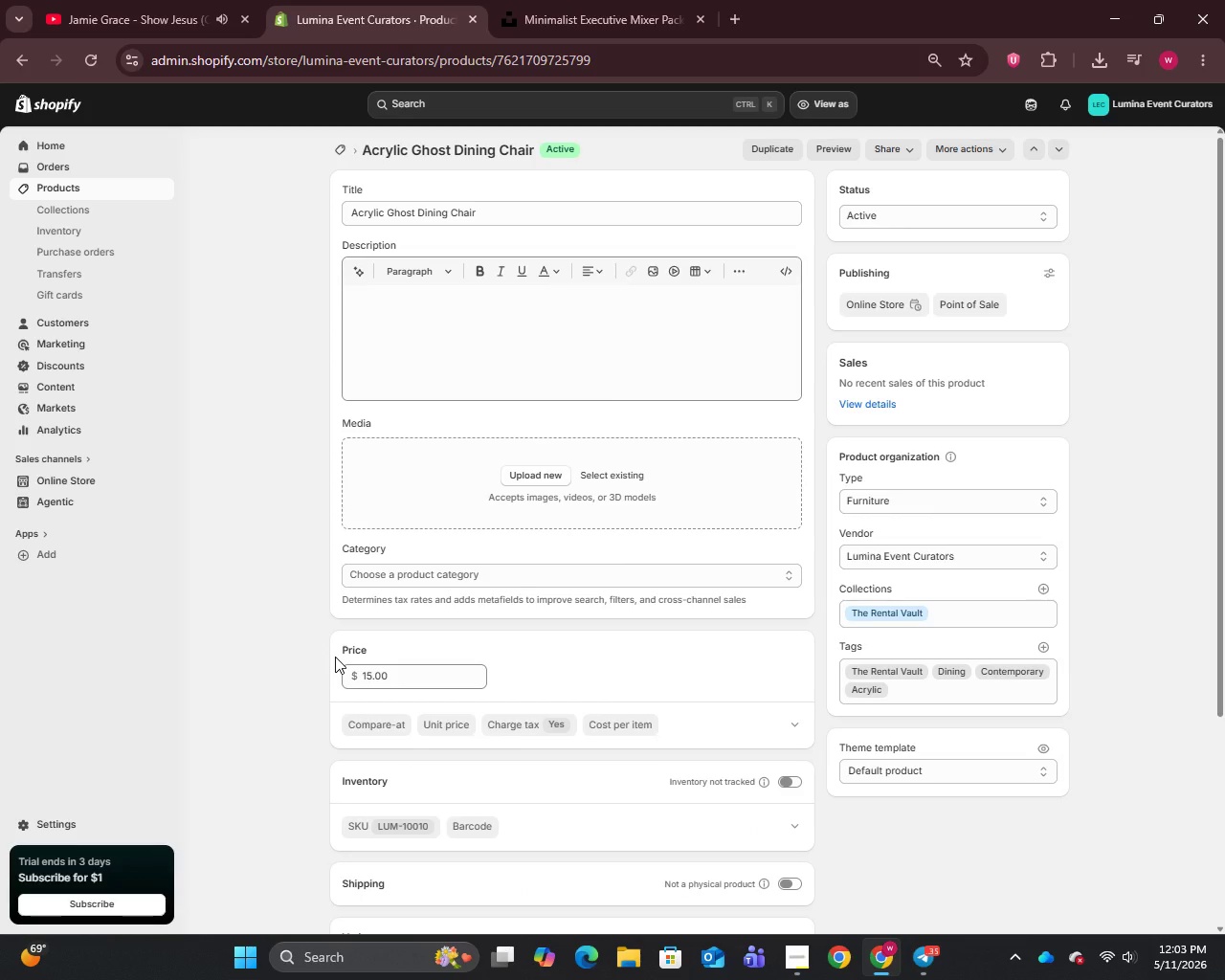 
wait(6.2)
 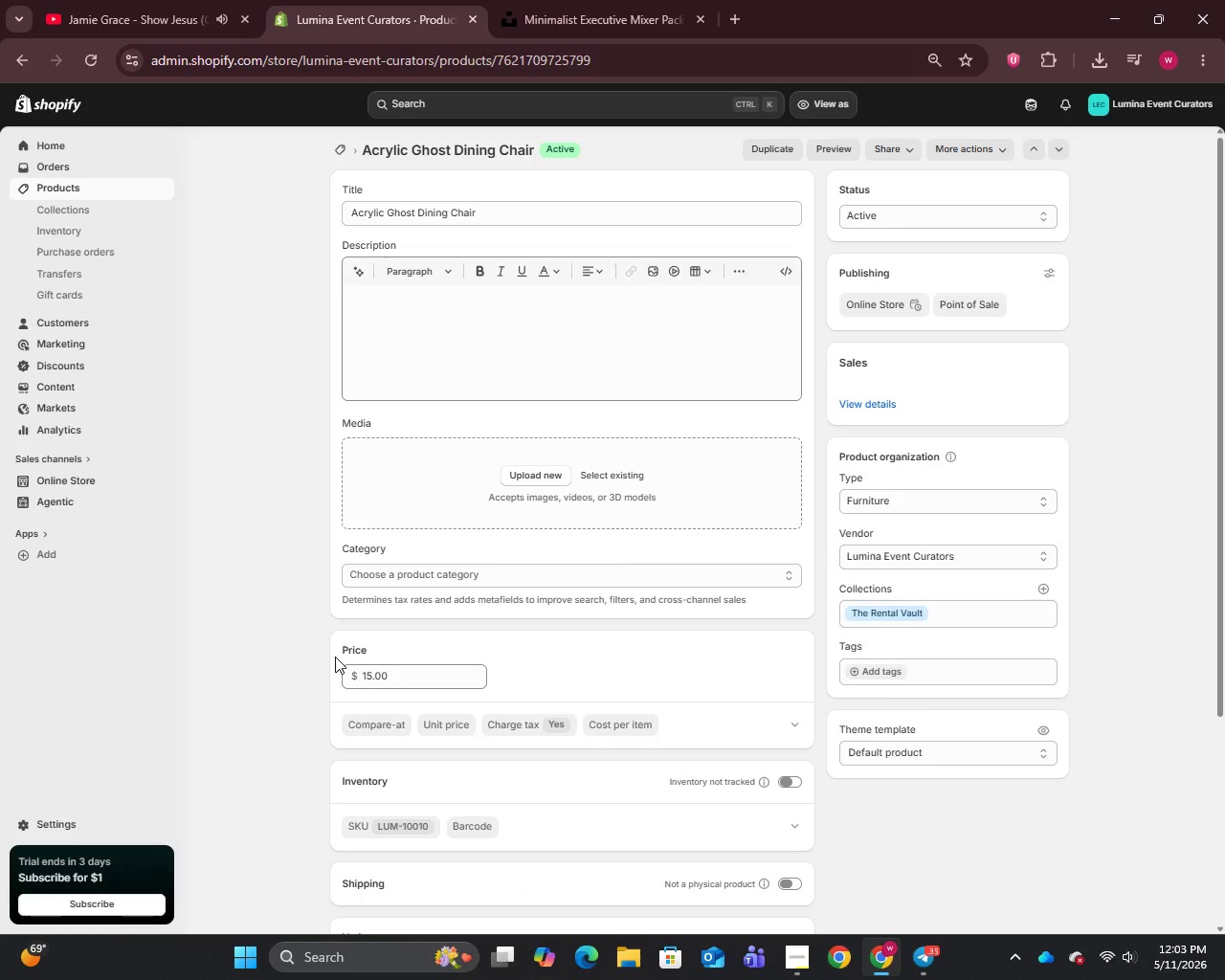 
left_click([496, 214])
 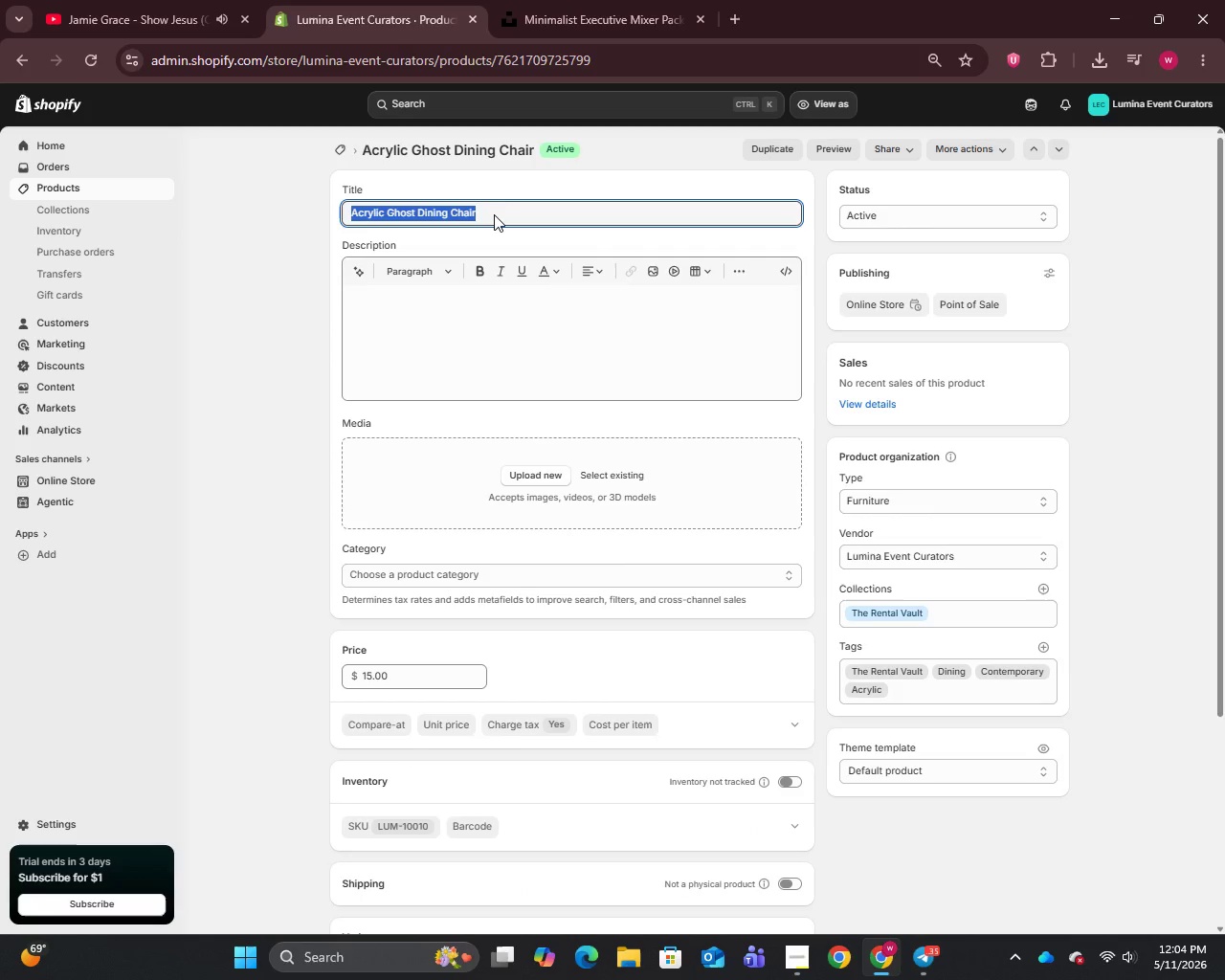 
key(Control+A)
 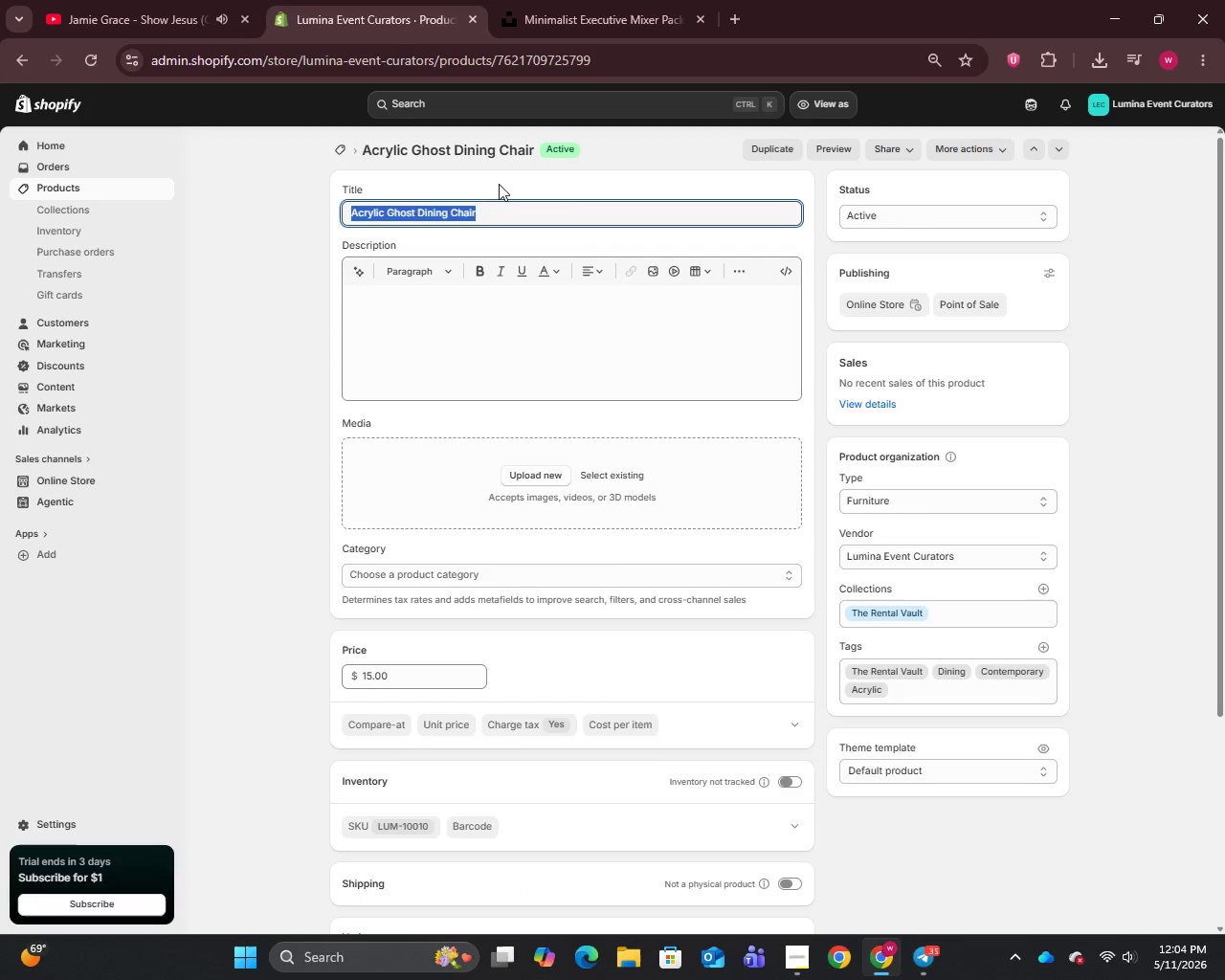 
key(Control+C)
 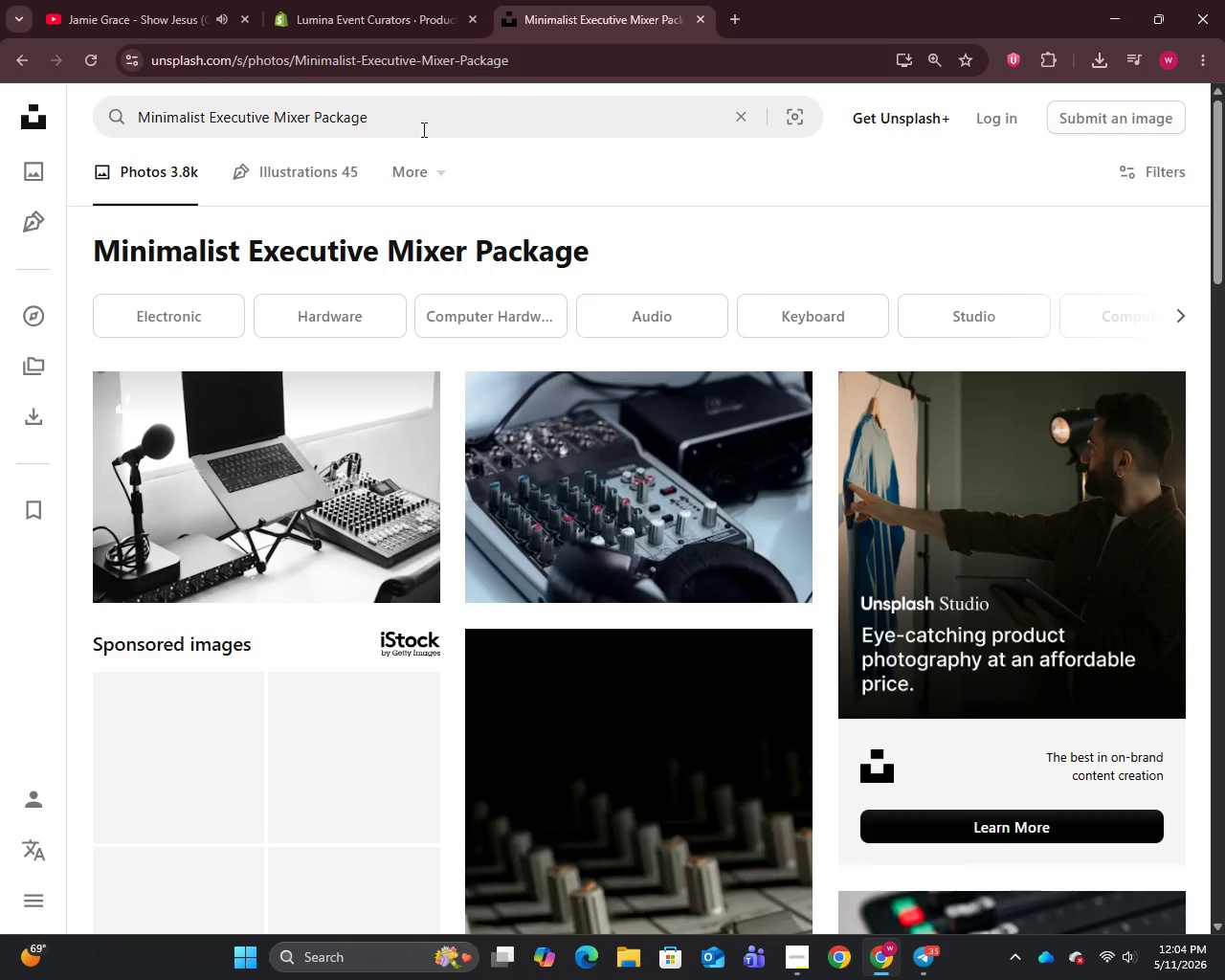 
left_click([558, 0])
 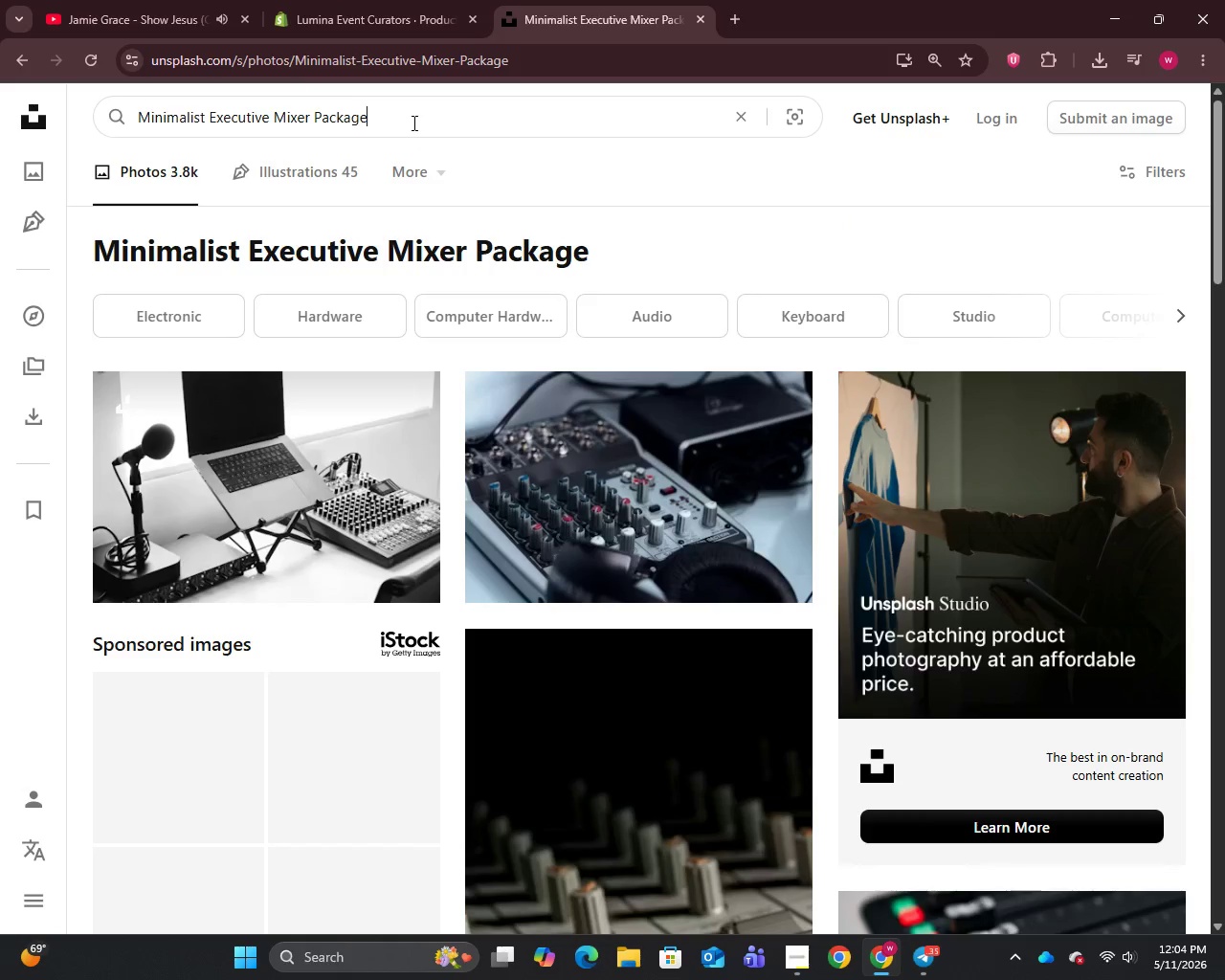 
double_click([412, 122])
 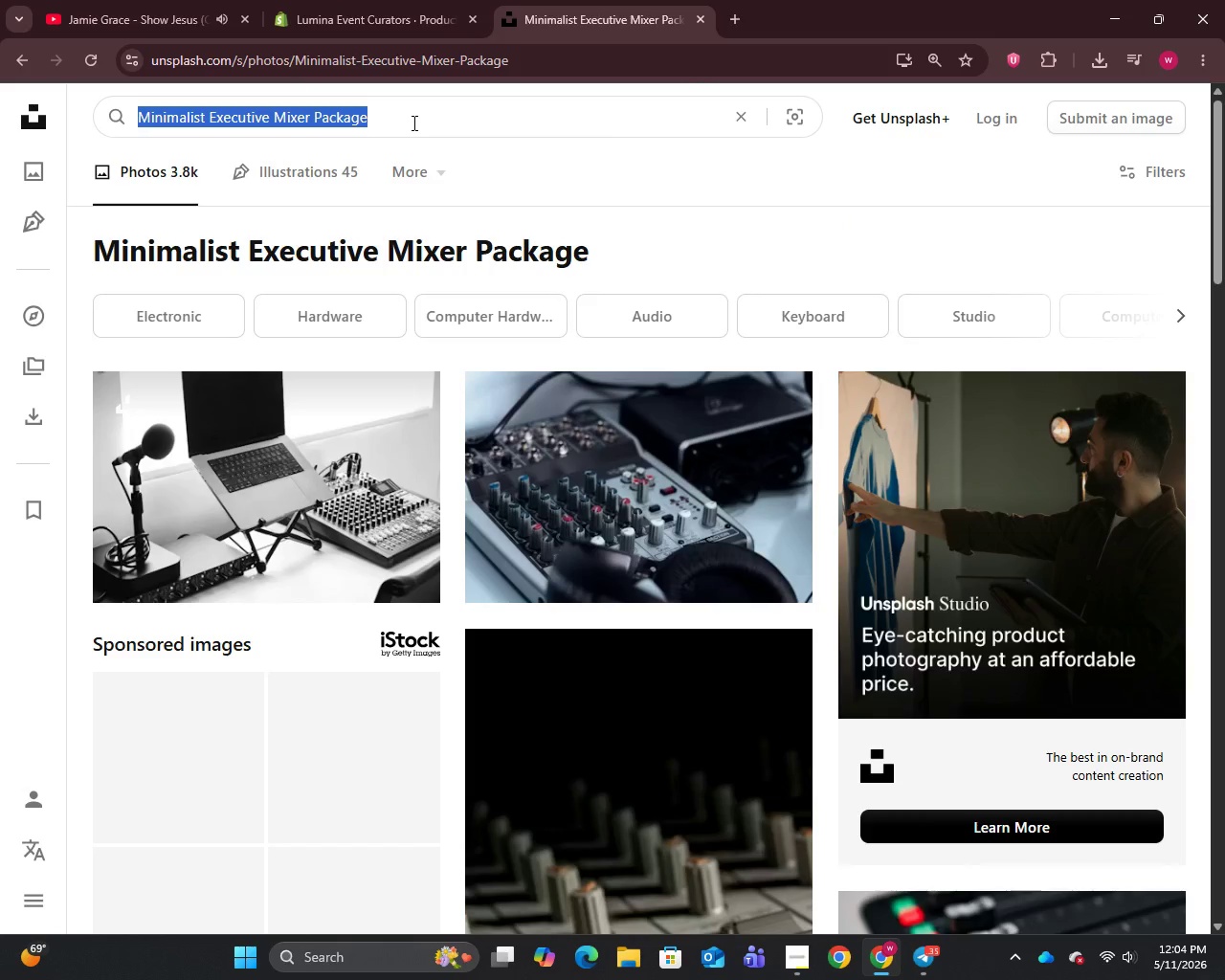 
key(Control+A)
 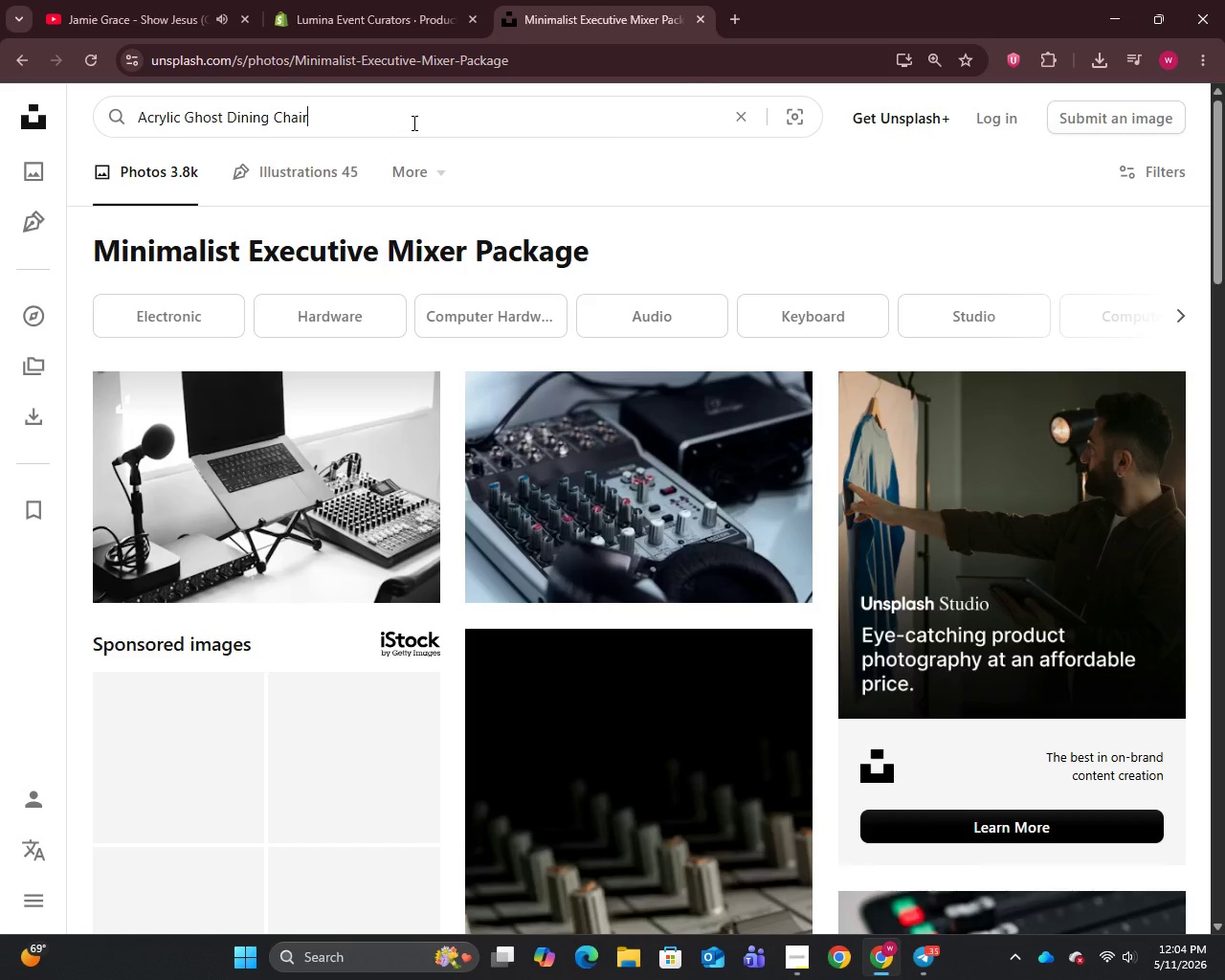 
key(Control+V)
 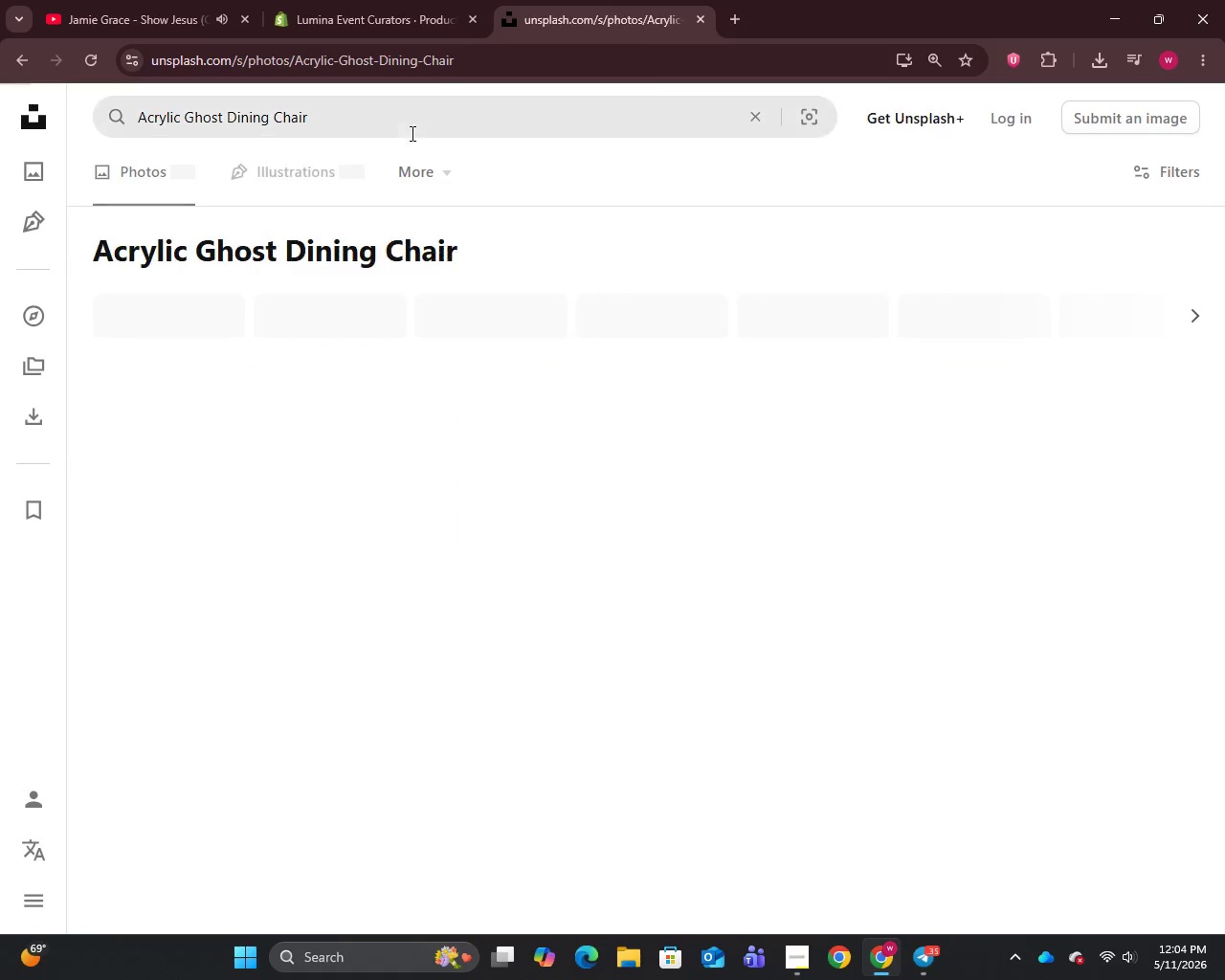 
key(Enter)
 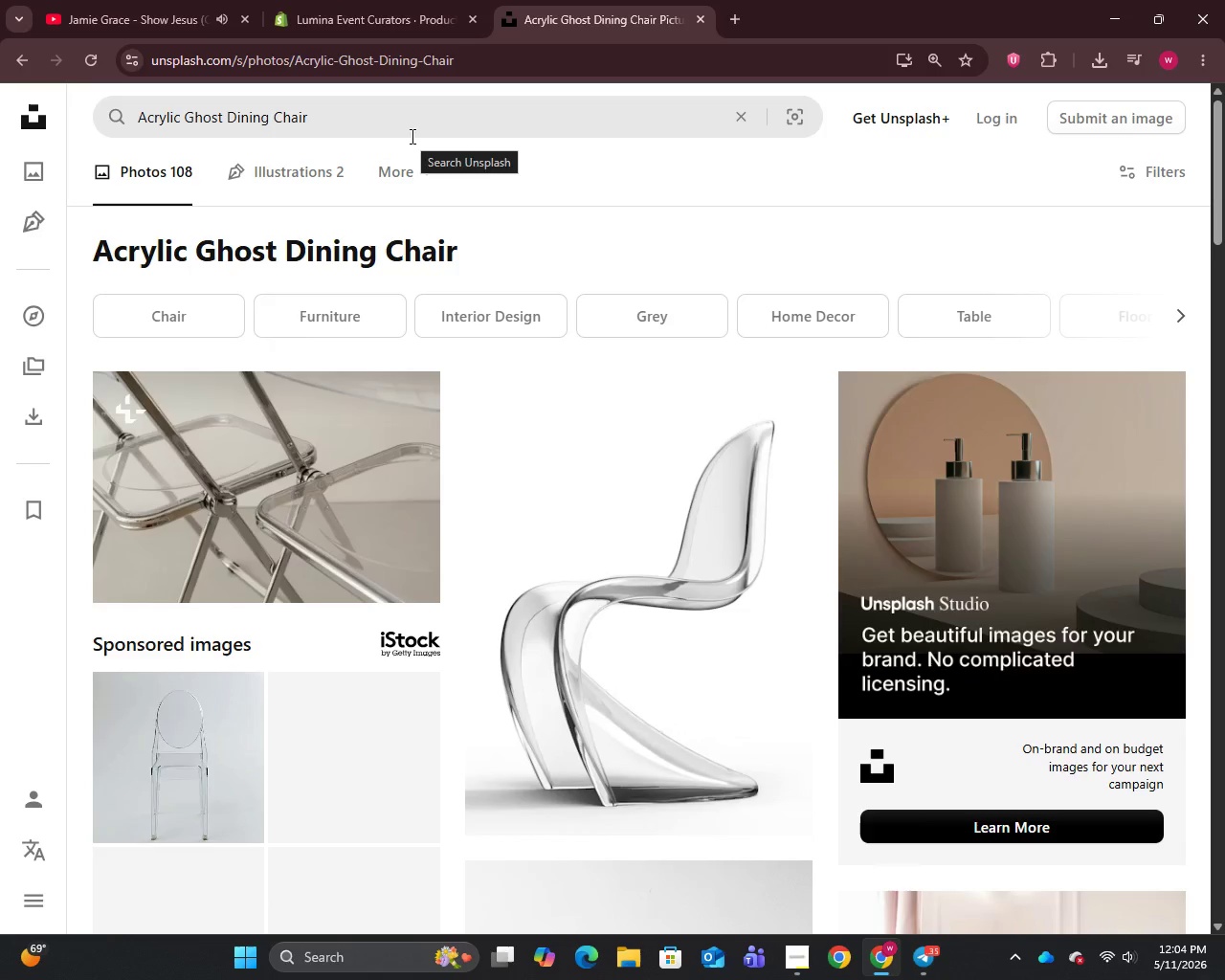 
wait(6.53)
 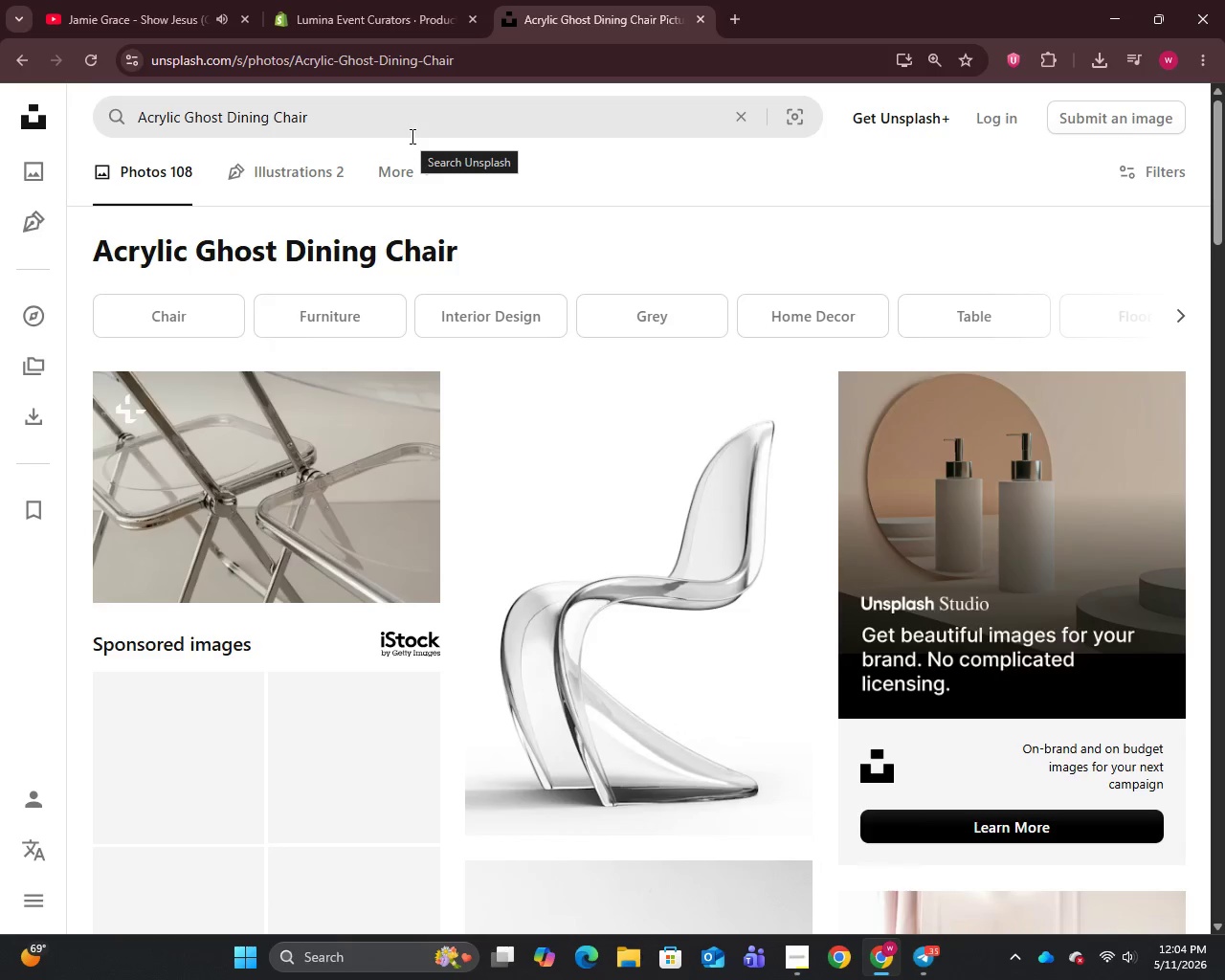 
scroll: coordinate [689, 501], scroll_direction: down, amount: 8.0
 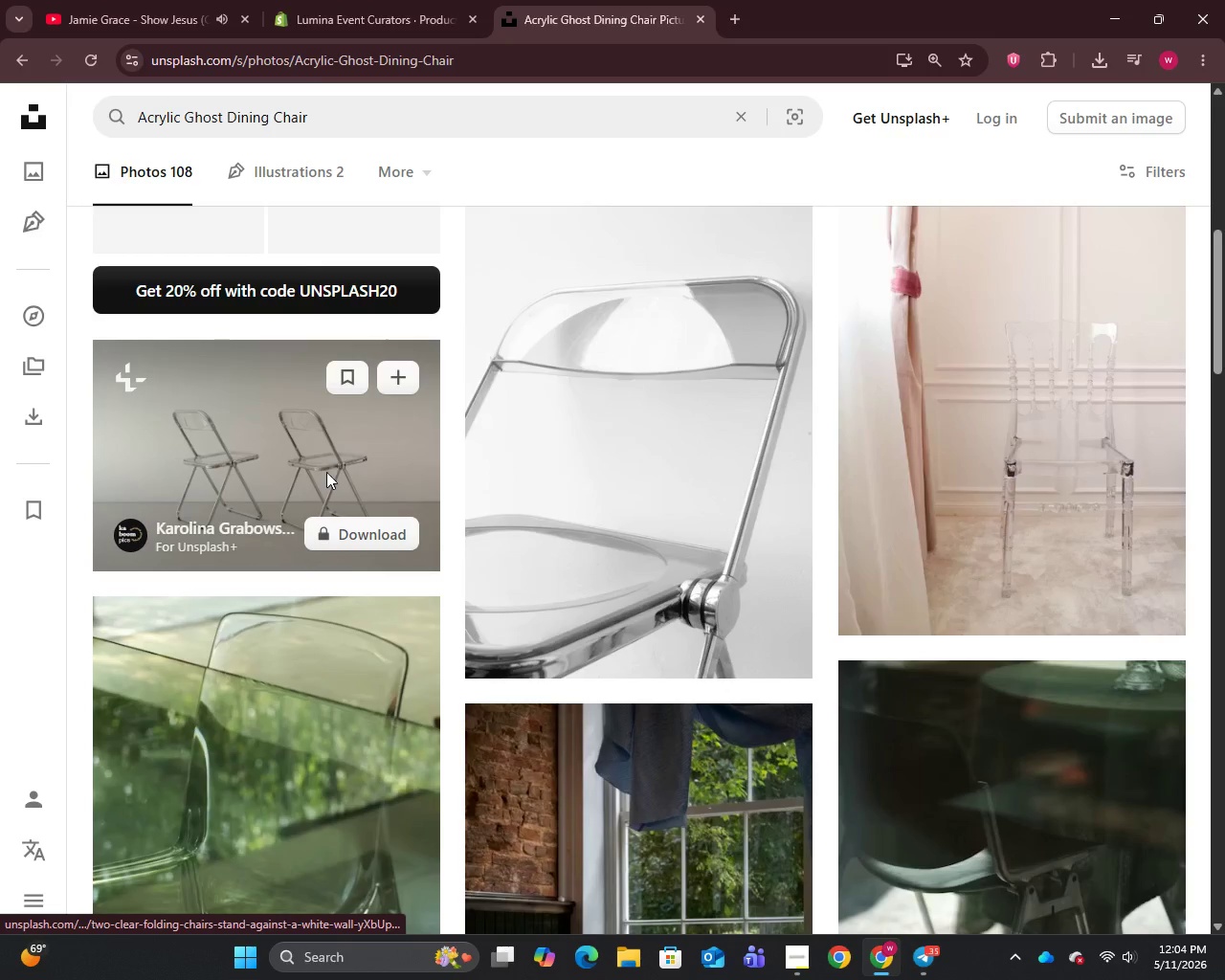 
right_click([326, 472])
 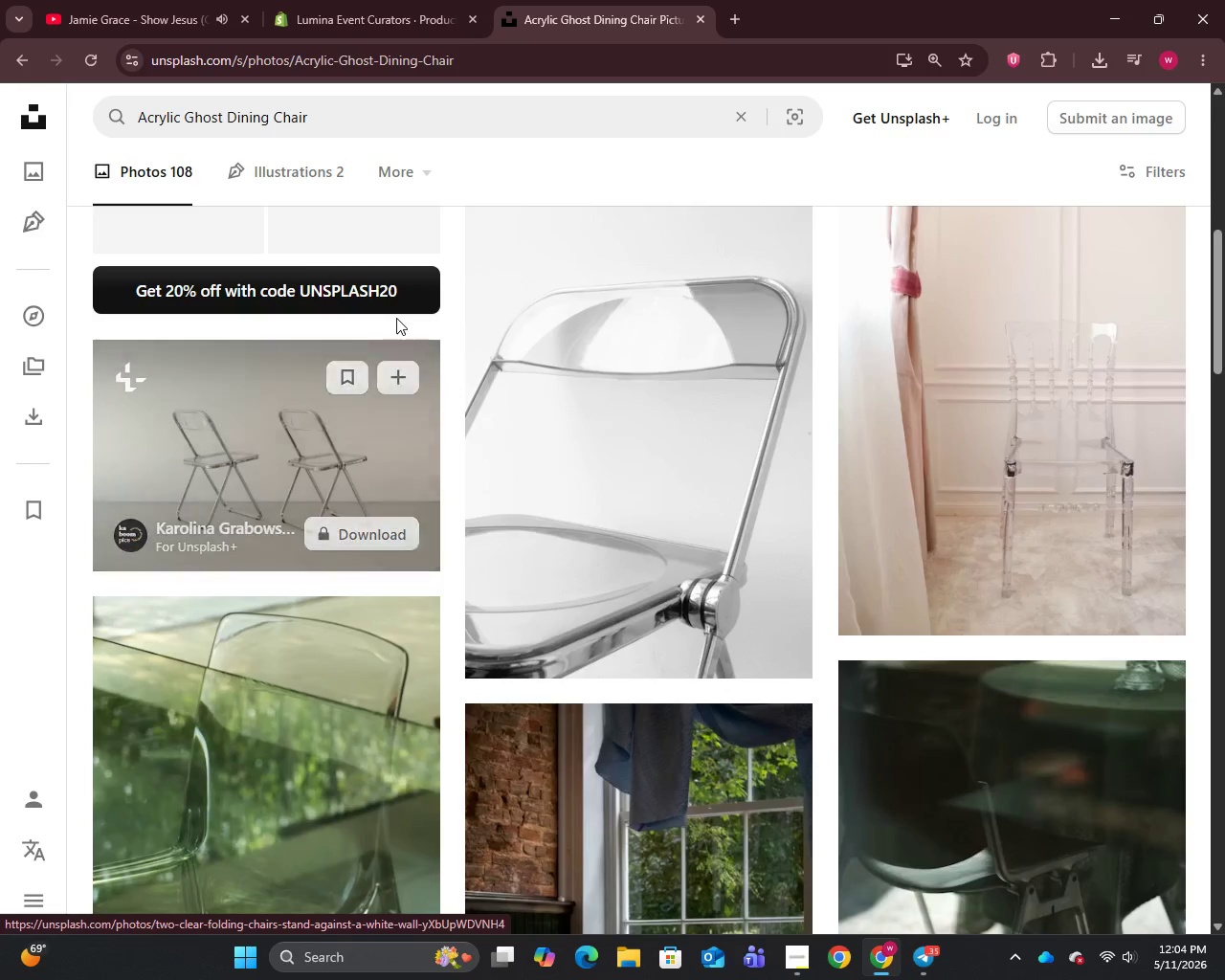 
left_click([396, 318])
 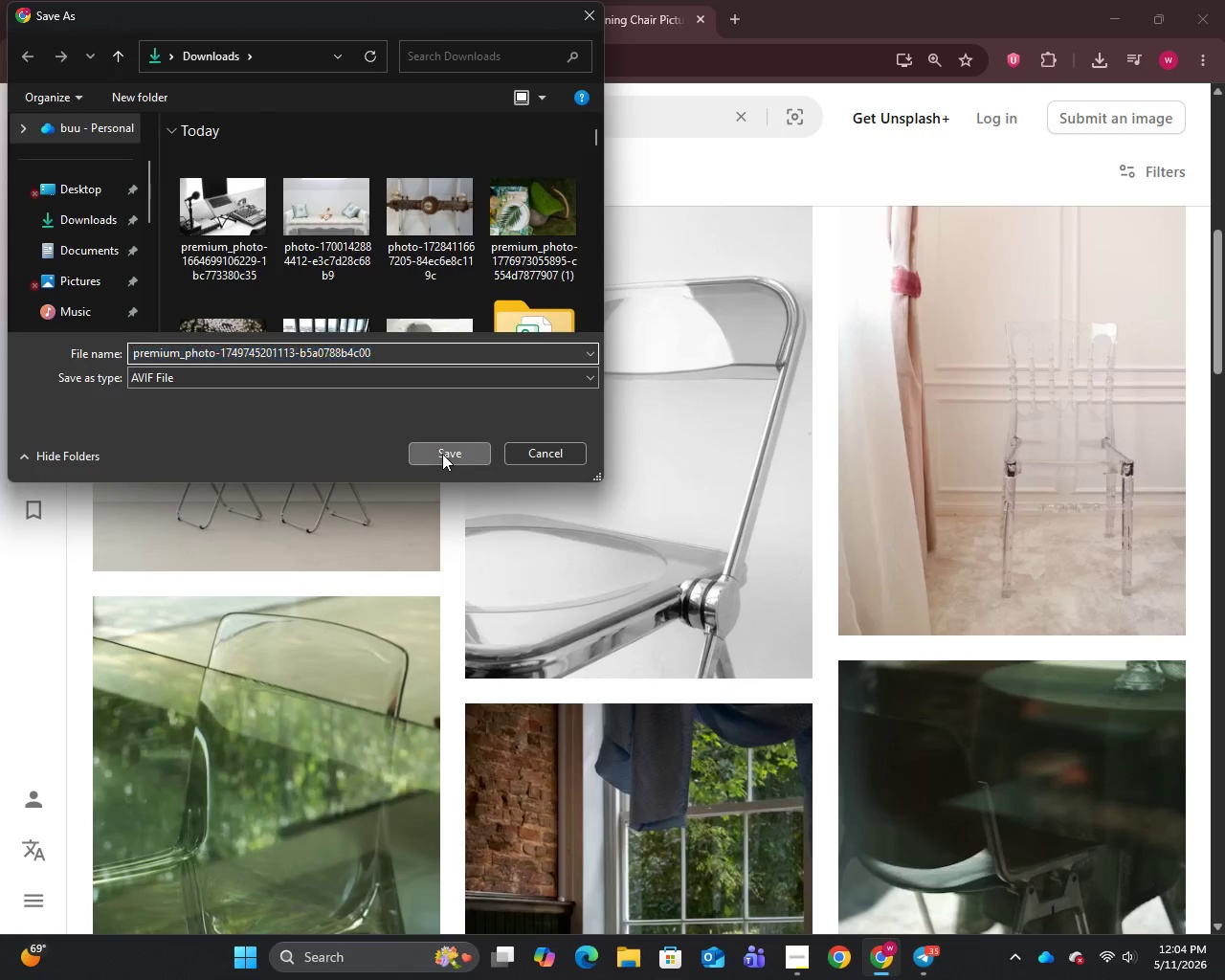 
left_click([442, 454])
 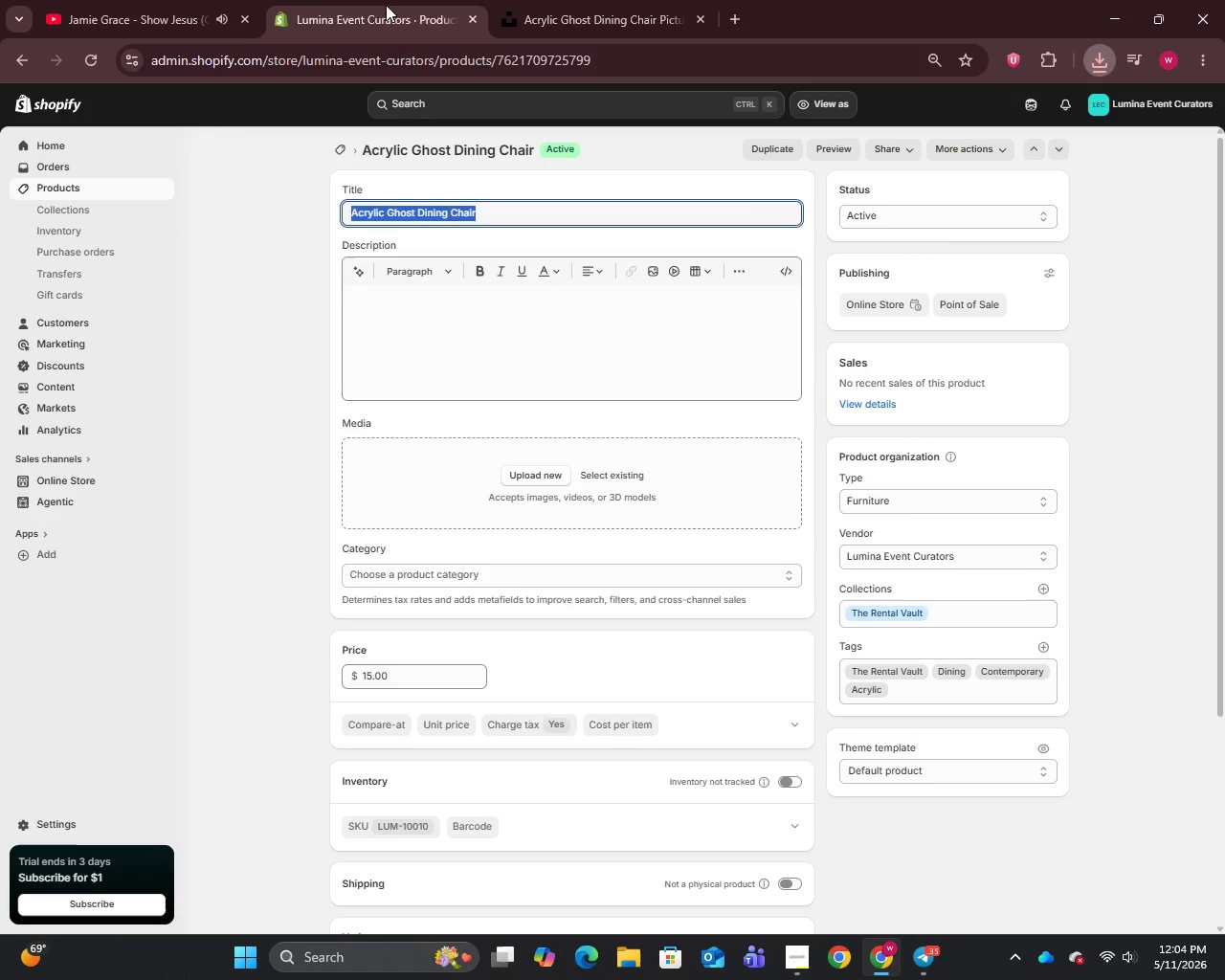 
left_click([384, 0])
 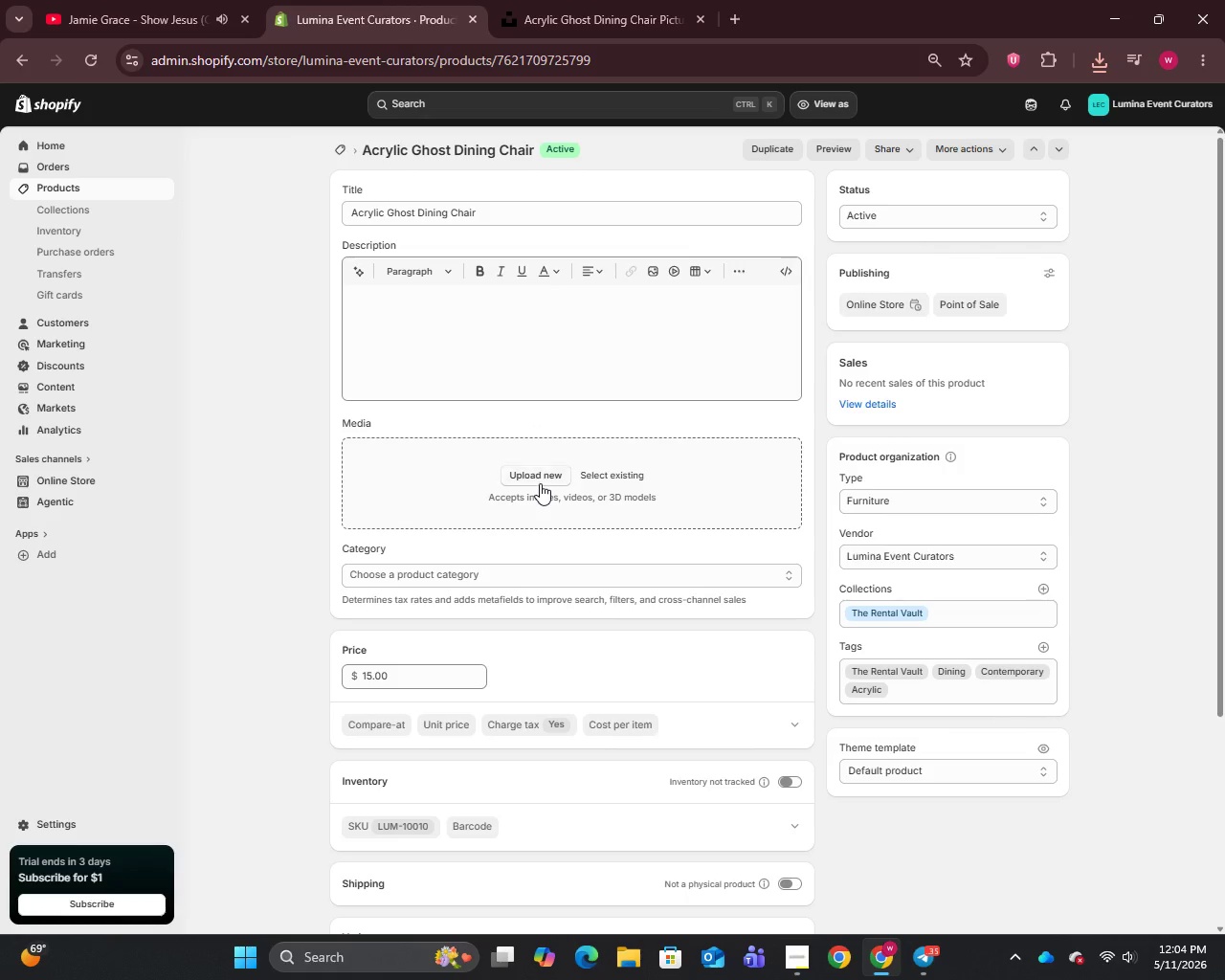 
left_click([540, 483])
 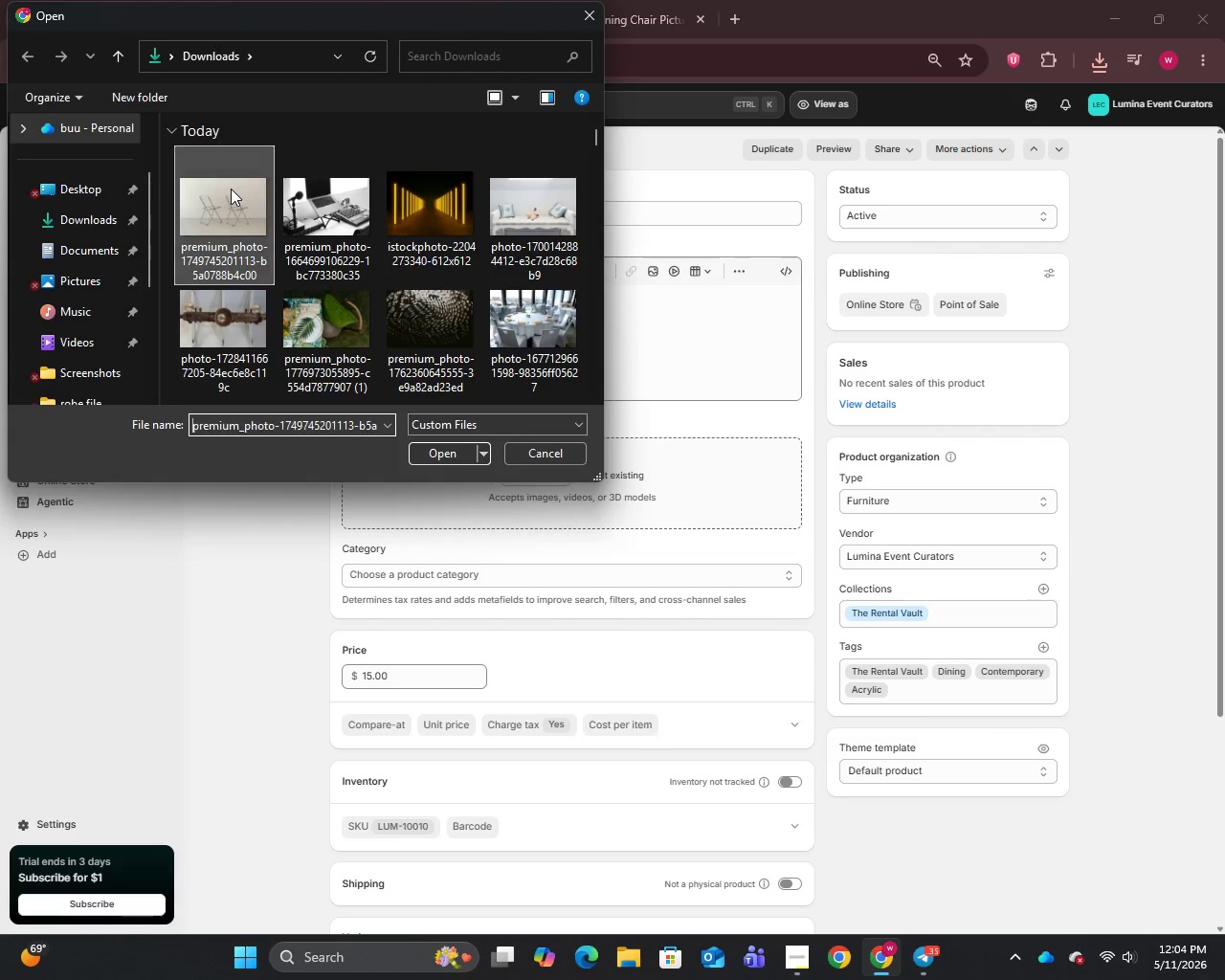 
left_click([231, 189])
 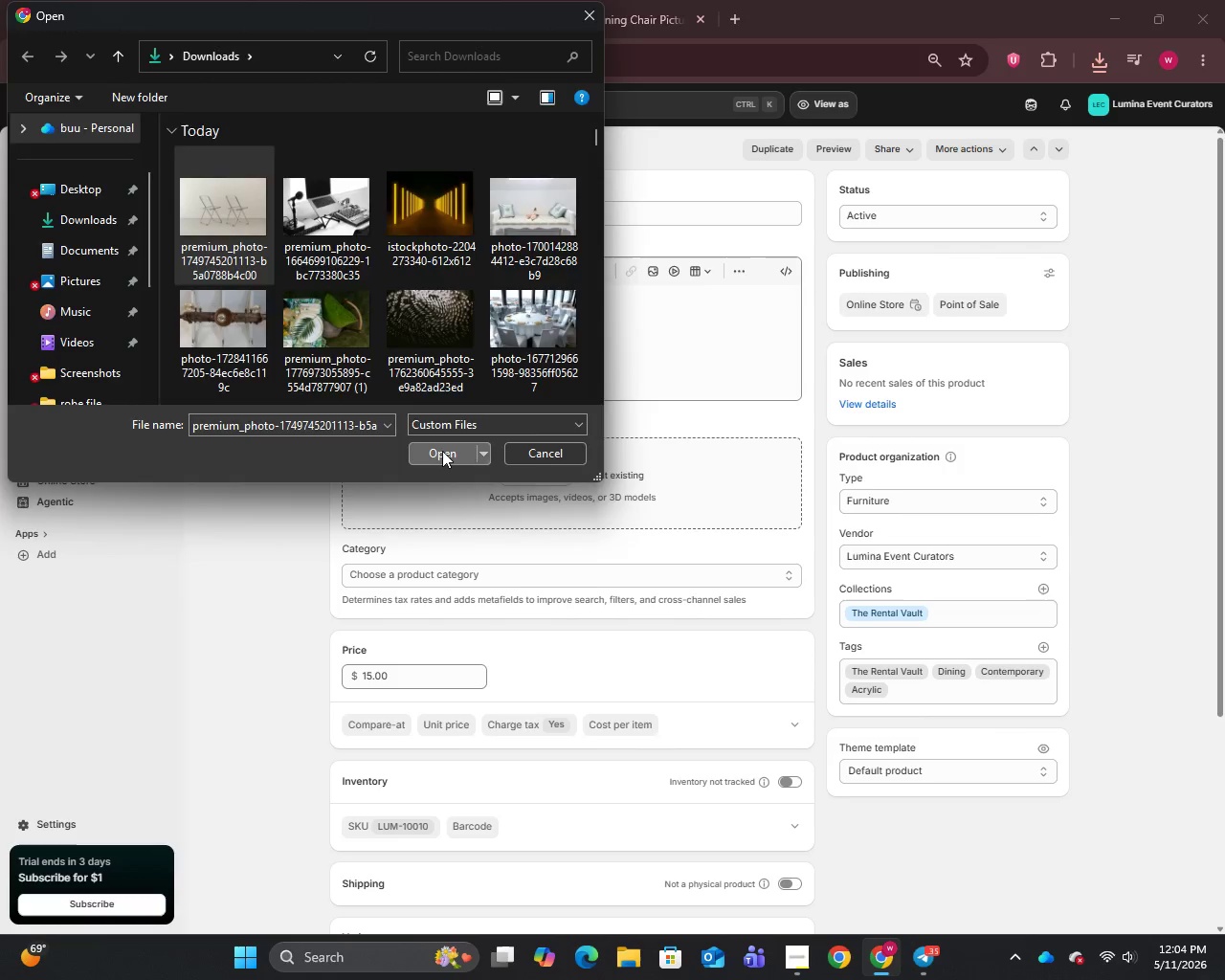 
left_click([442, 451])
 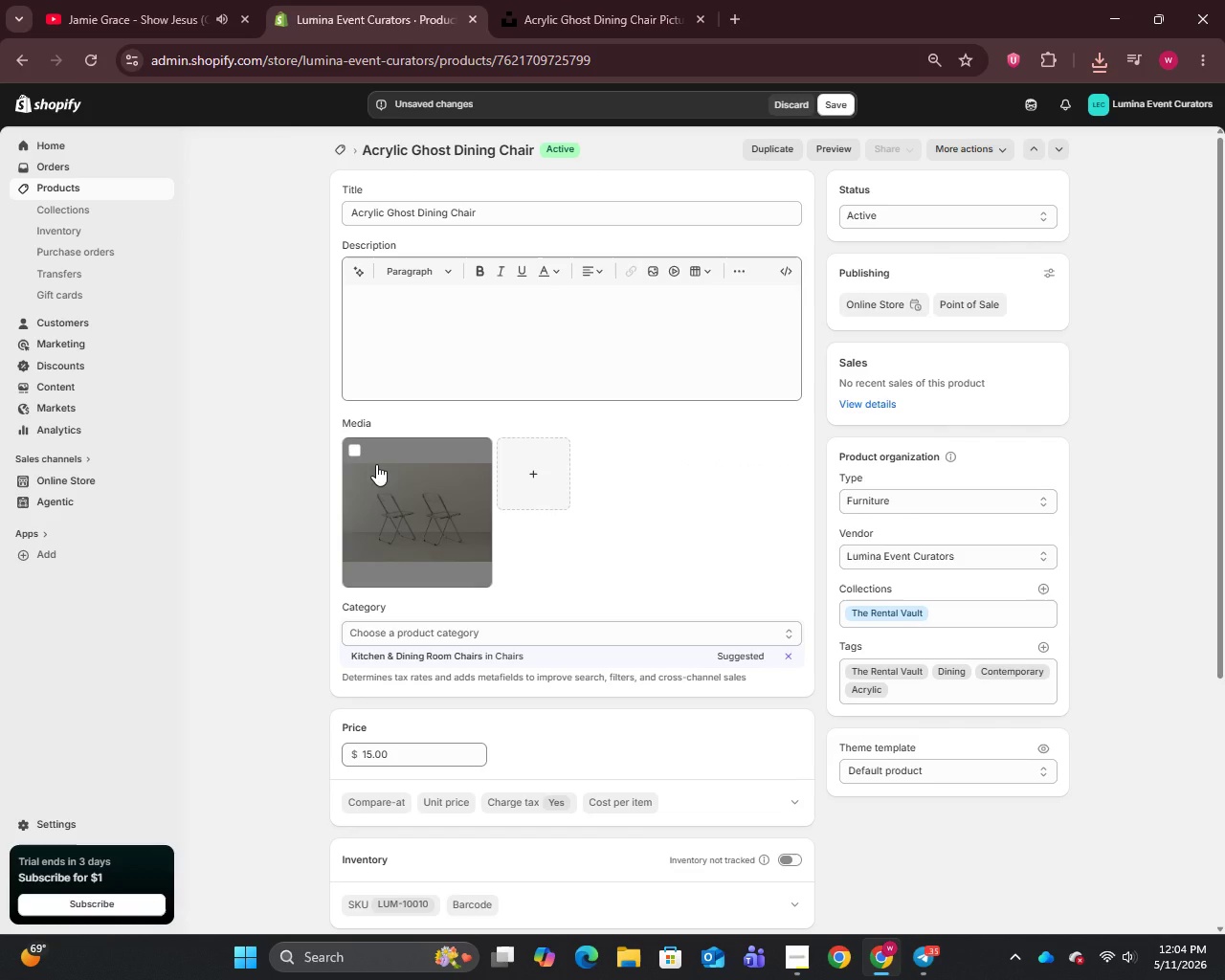 
wait(27.02)
 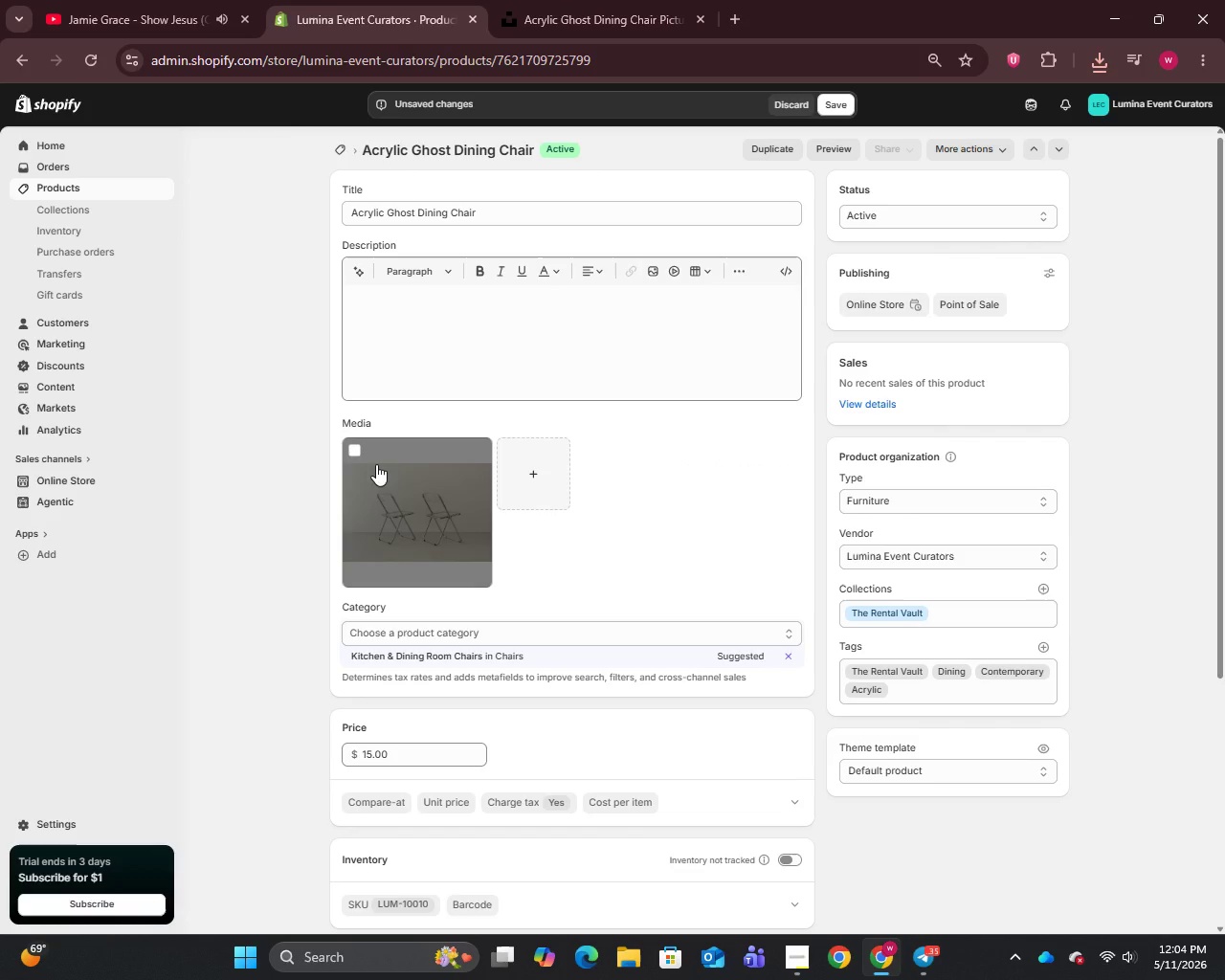 
left_click([380, 526])
 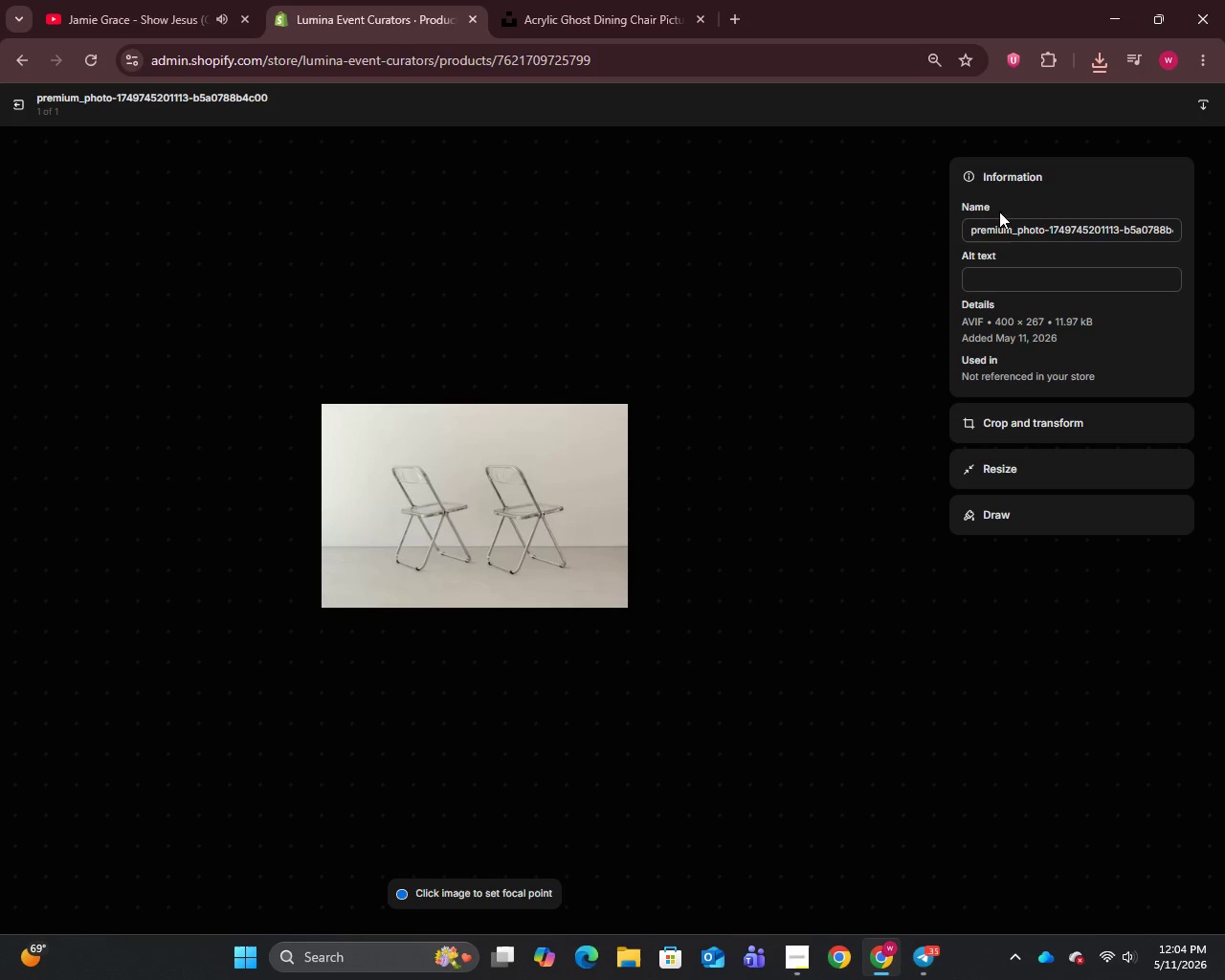 
left_click([995, 228])
 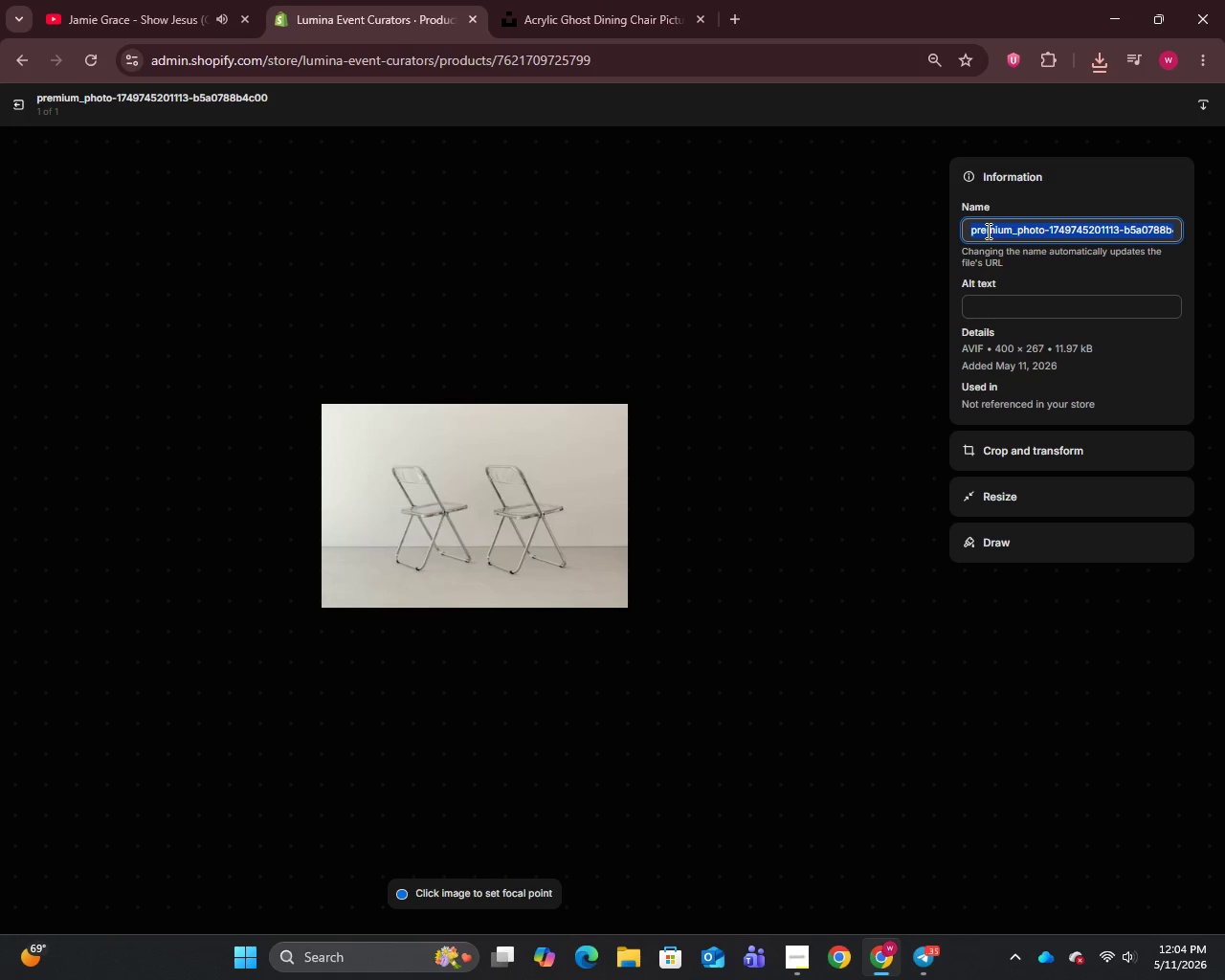 
key(Control+A)
 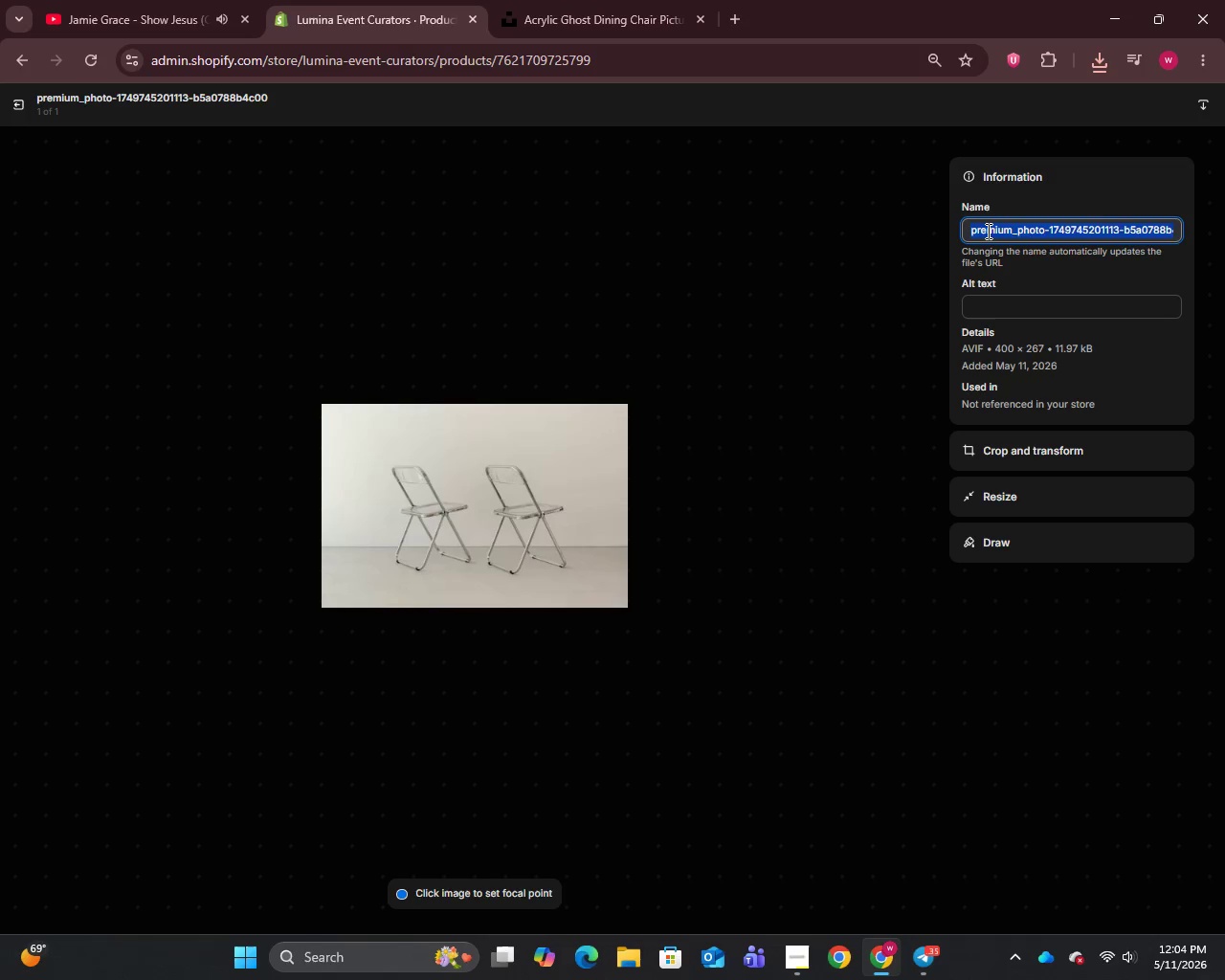 
key(Control+V)
 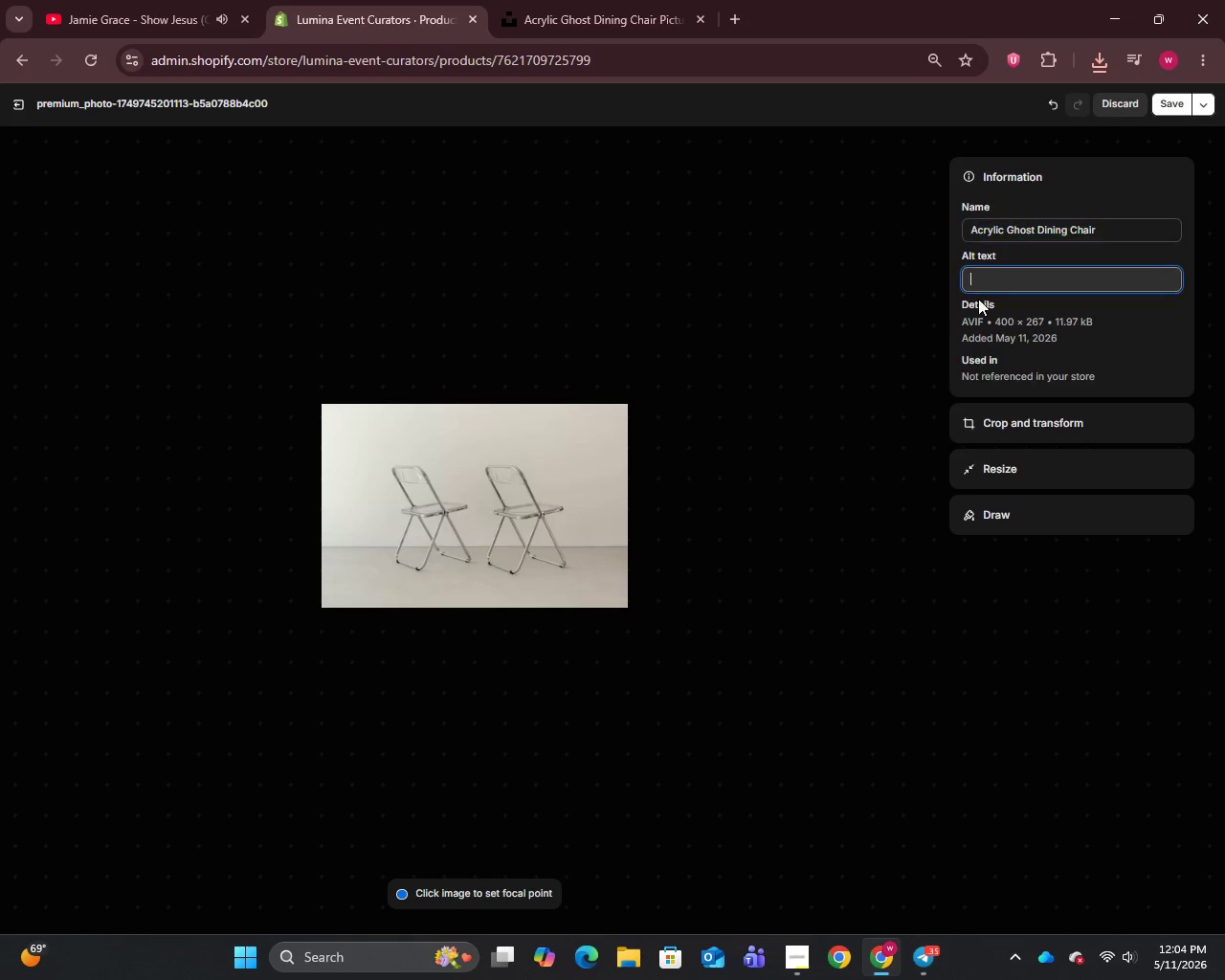 
left_click([978, 299])
 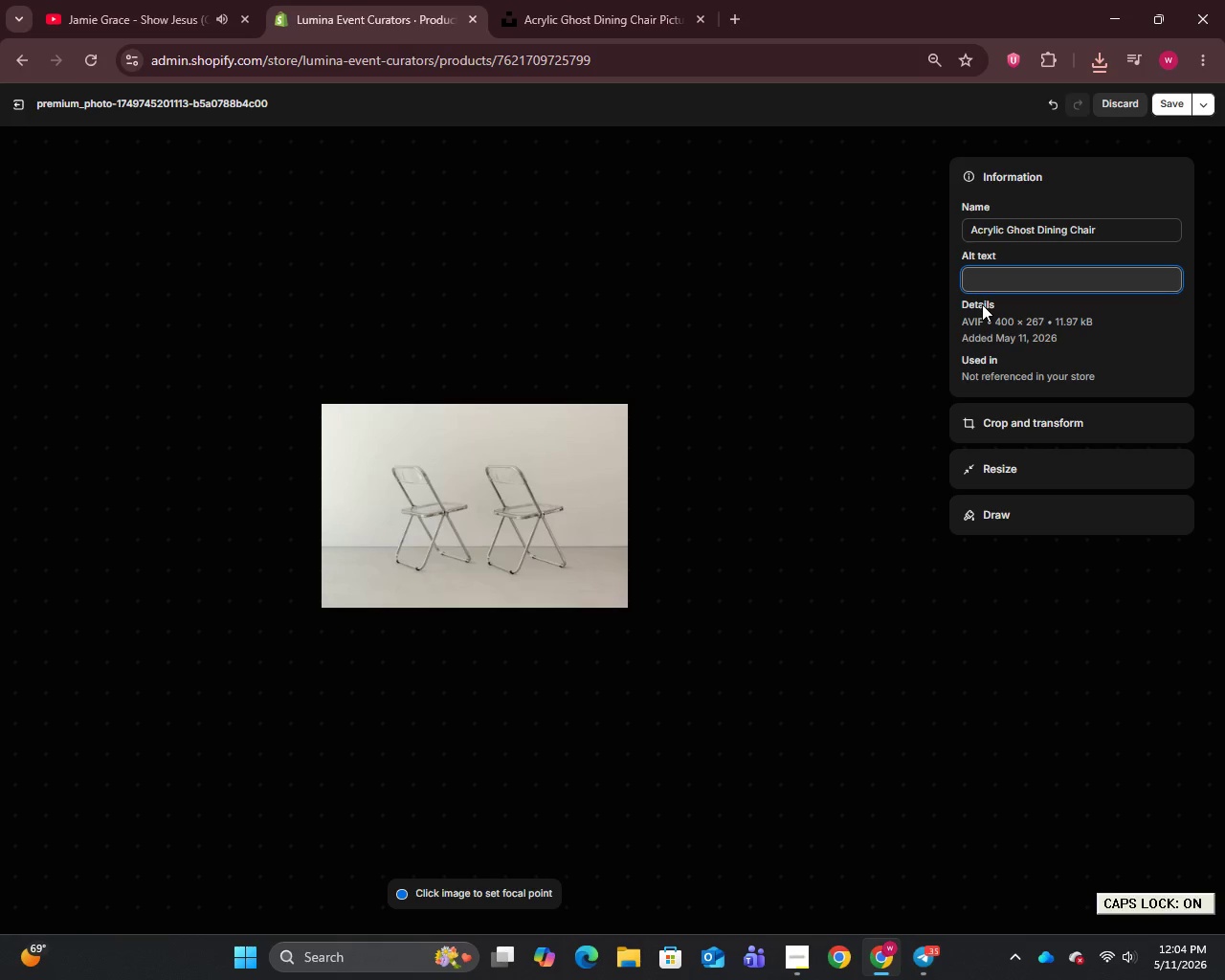 
type(Acrylic Ghost Dining Chair rental - contemporary clear event seating for large venues by Lumina Event Curators)
 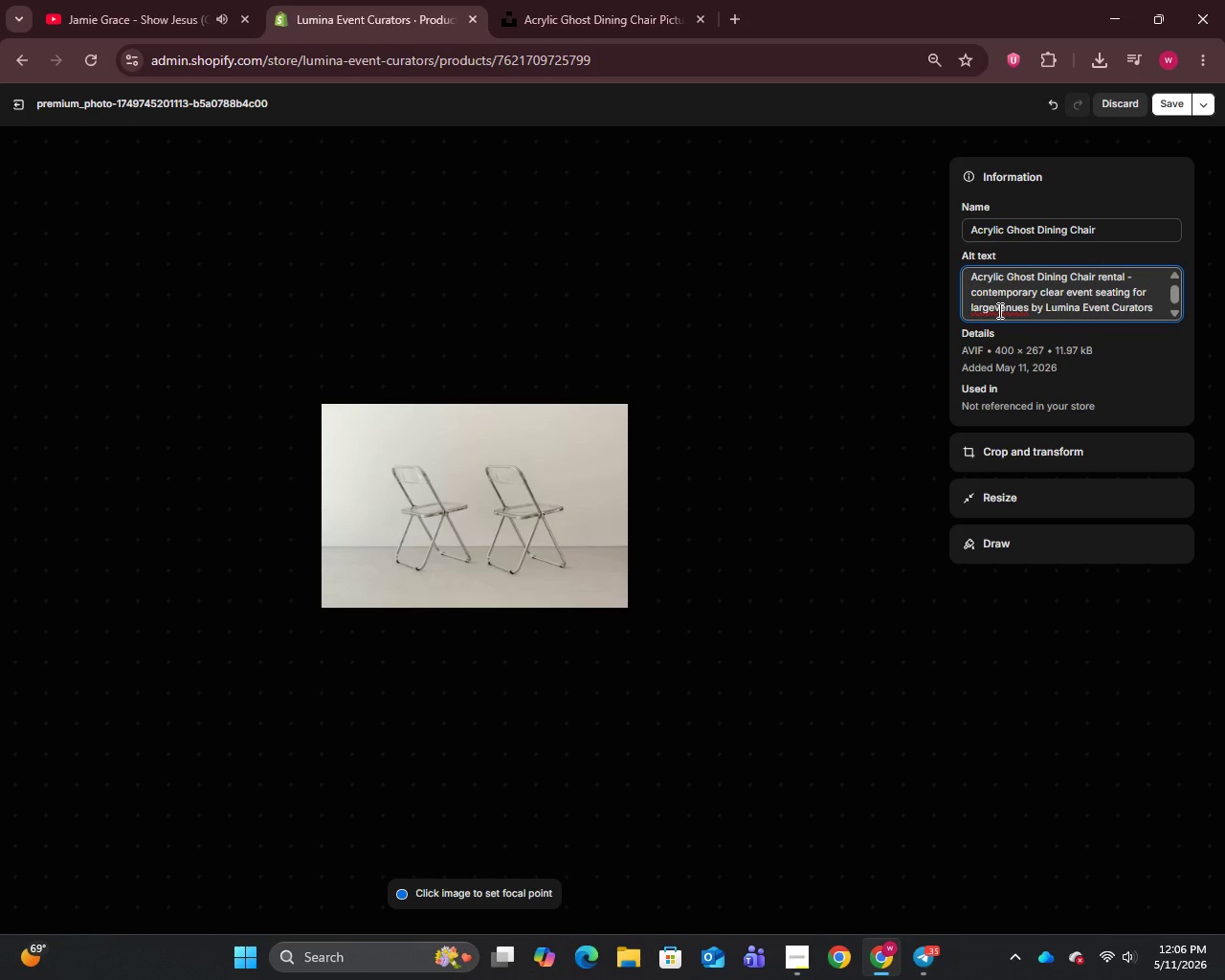 
left_click([998, 310])
 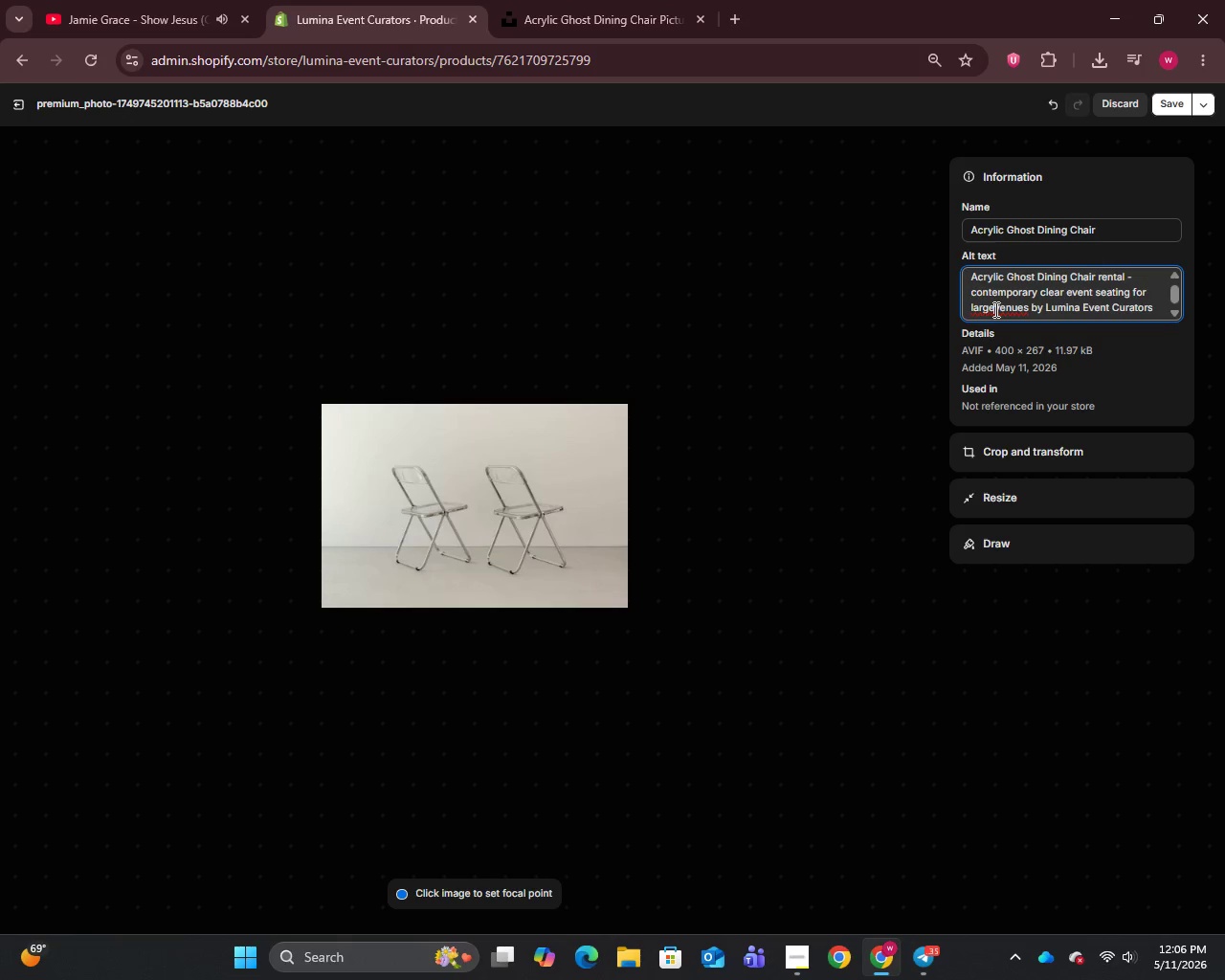 
left_click([994, 309])
 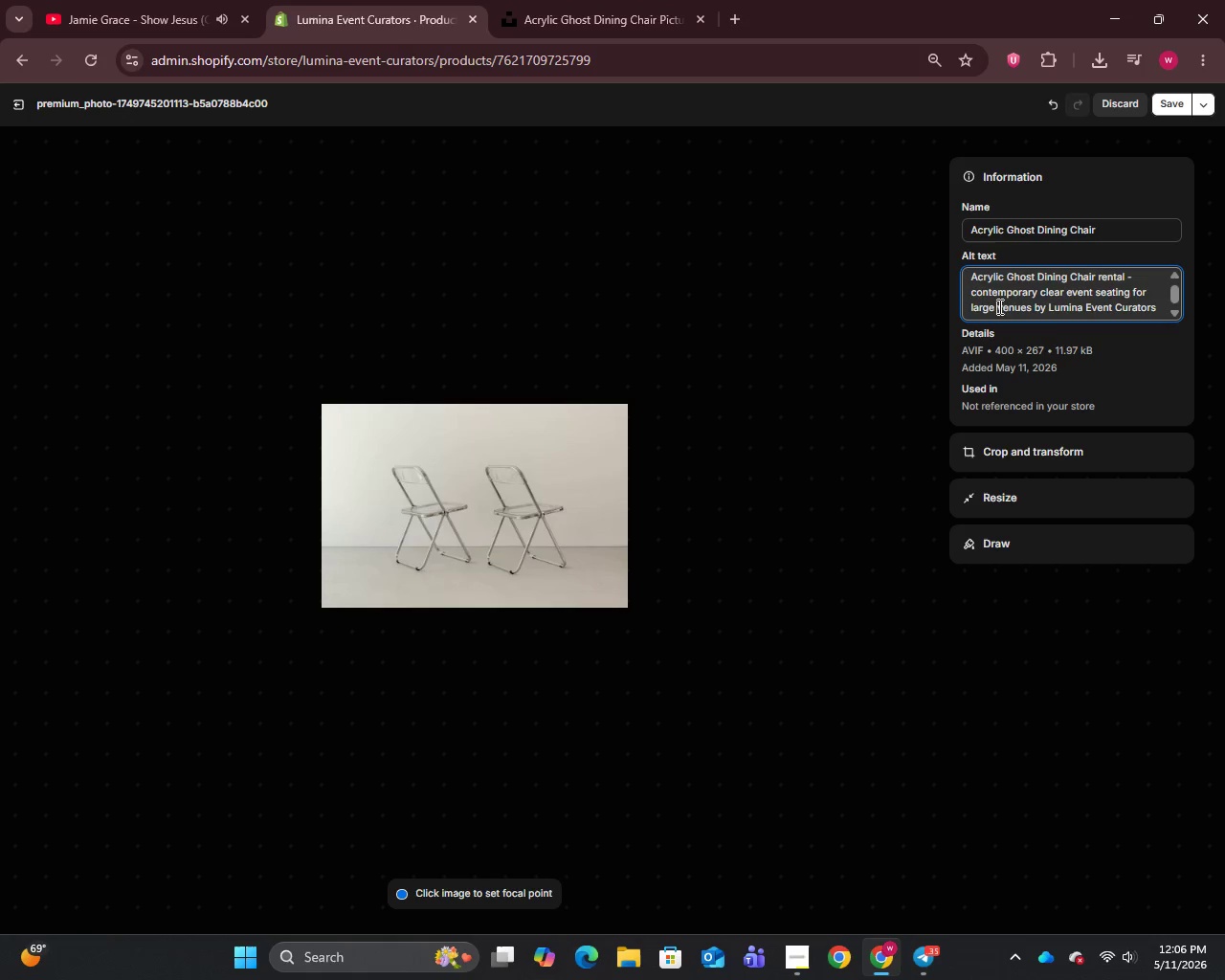 
key(Space)
 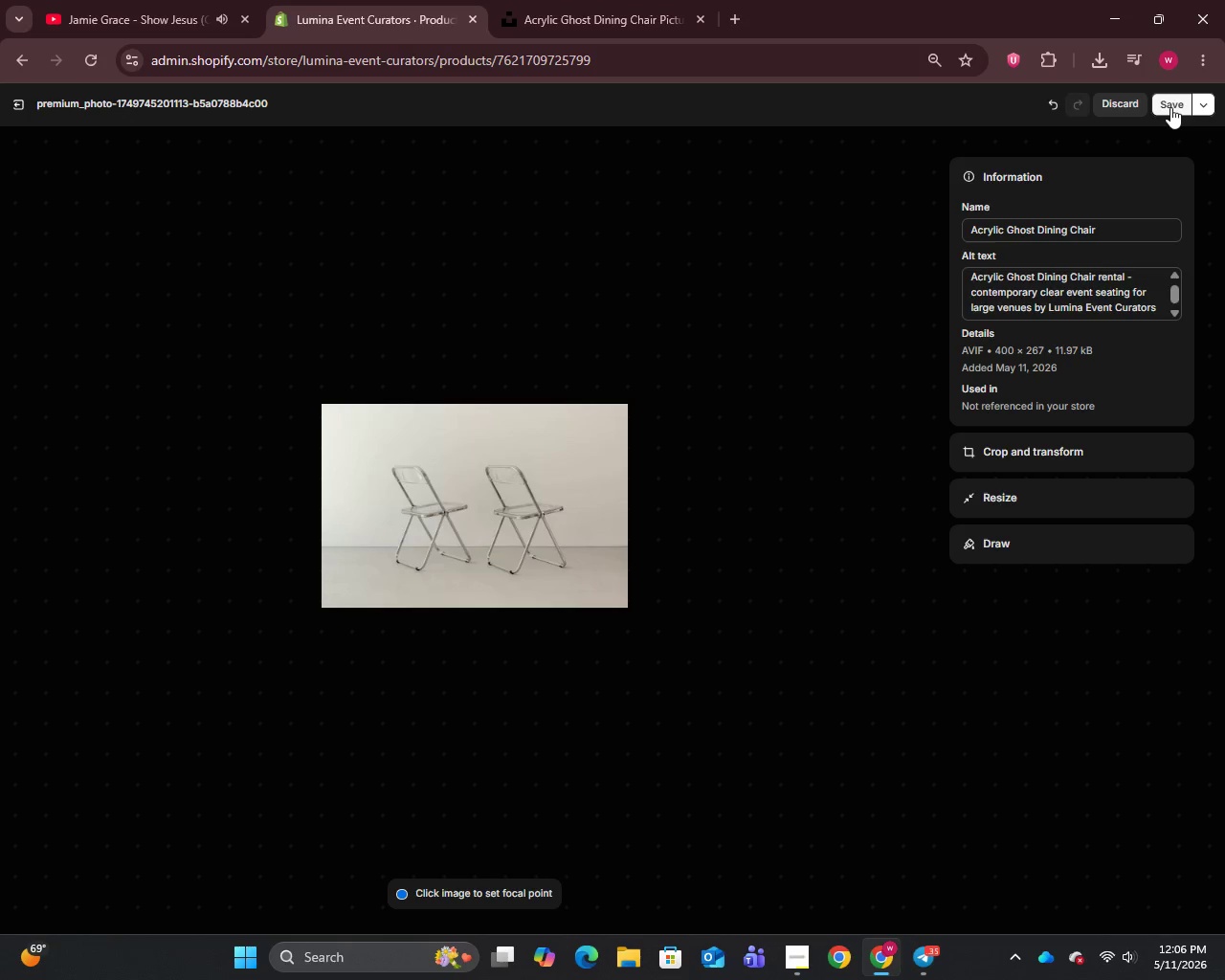 
left_click([1170, 107])
 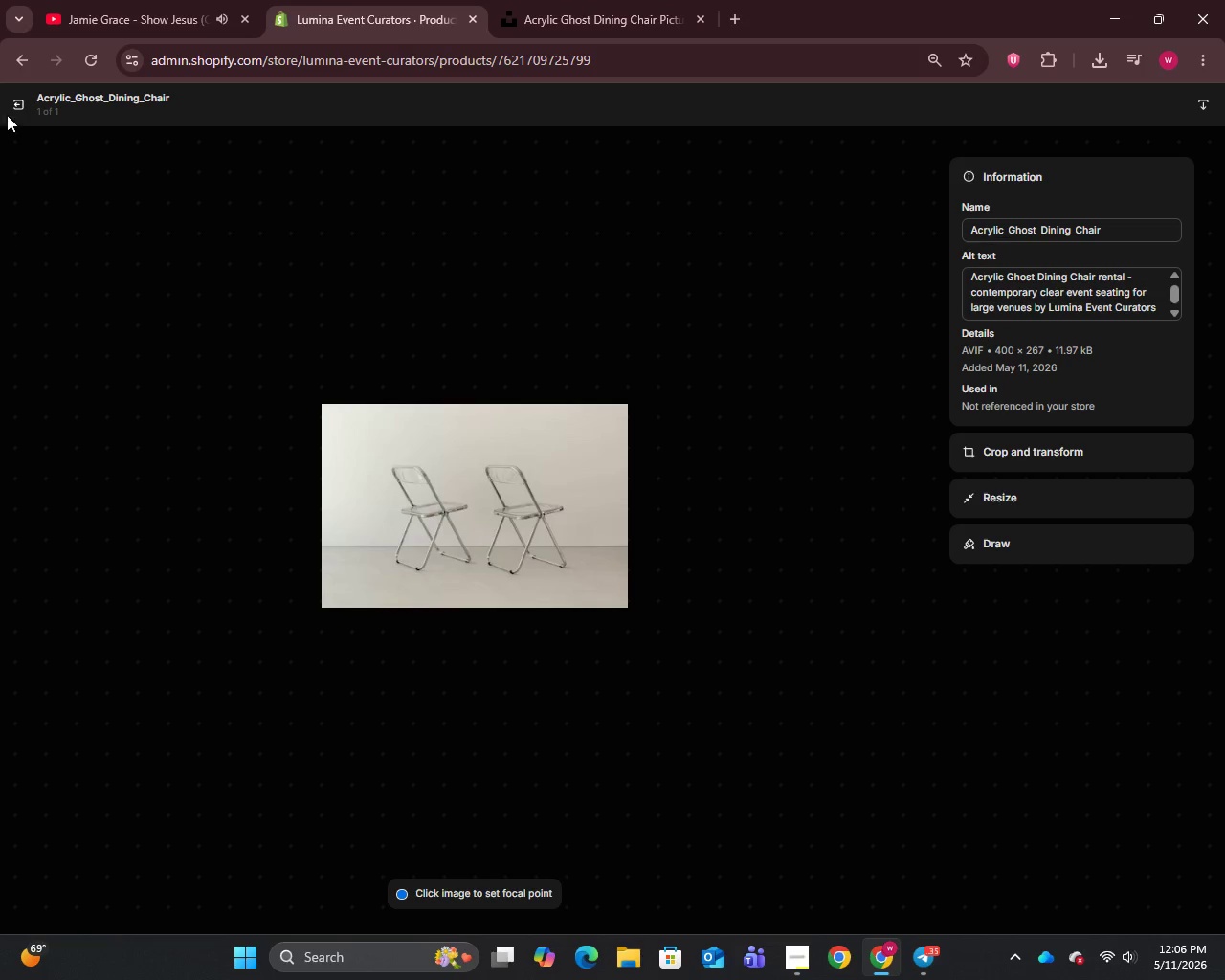 
left_click([11, 114])
 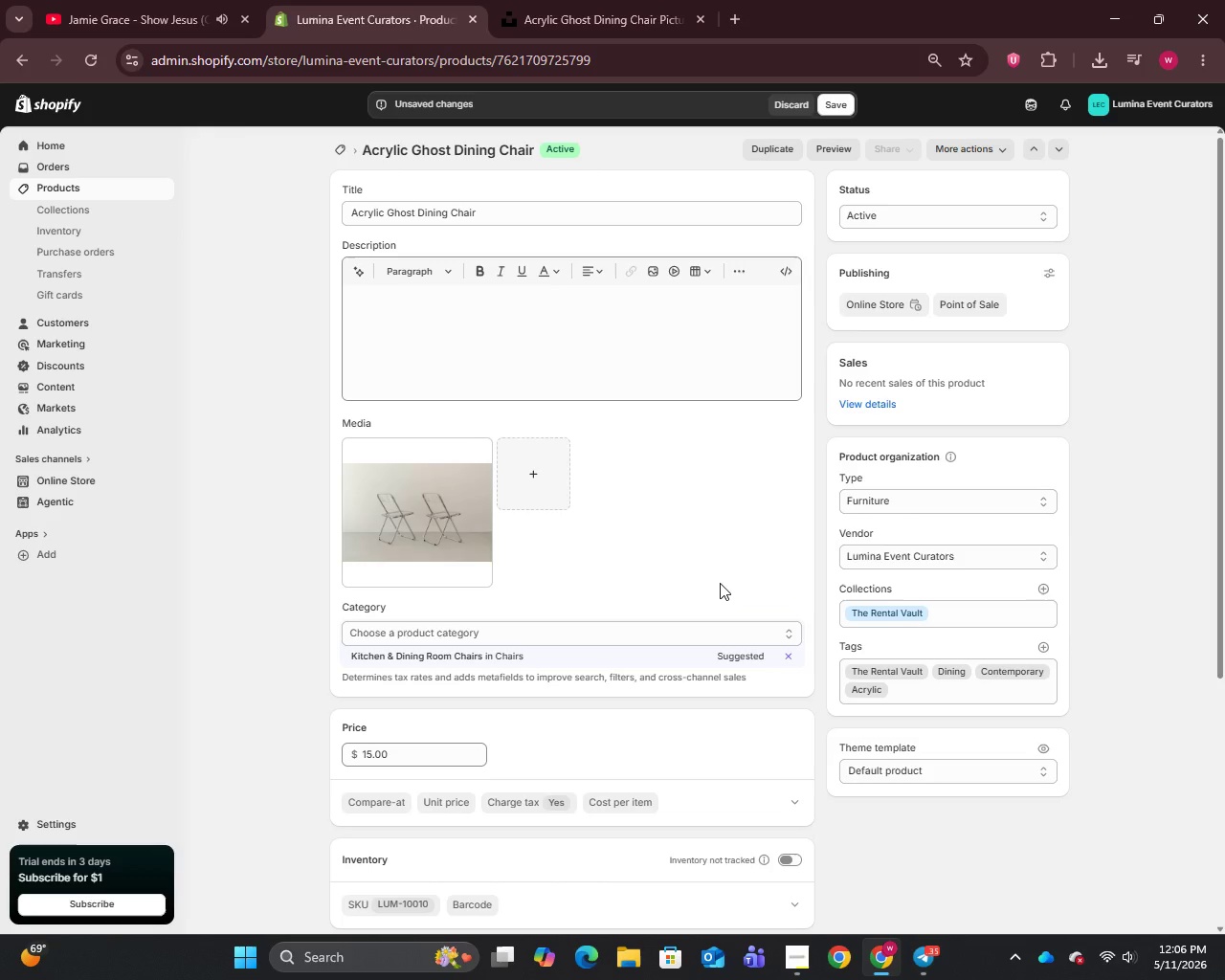 
scroll: coordinate [720, 583], scroll_direction: down, amount: 11.0
 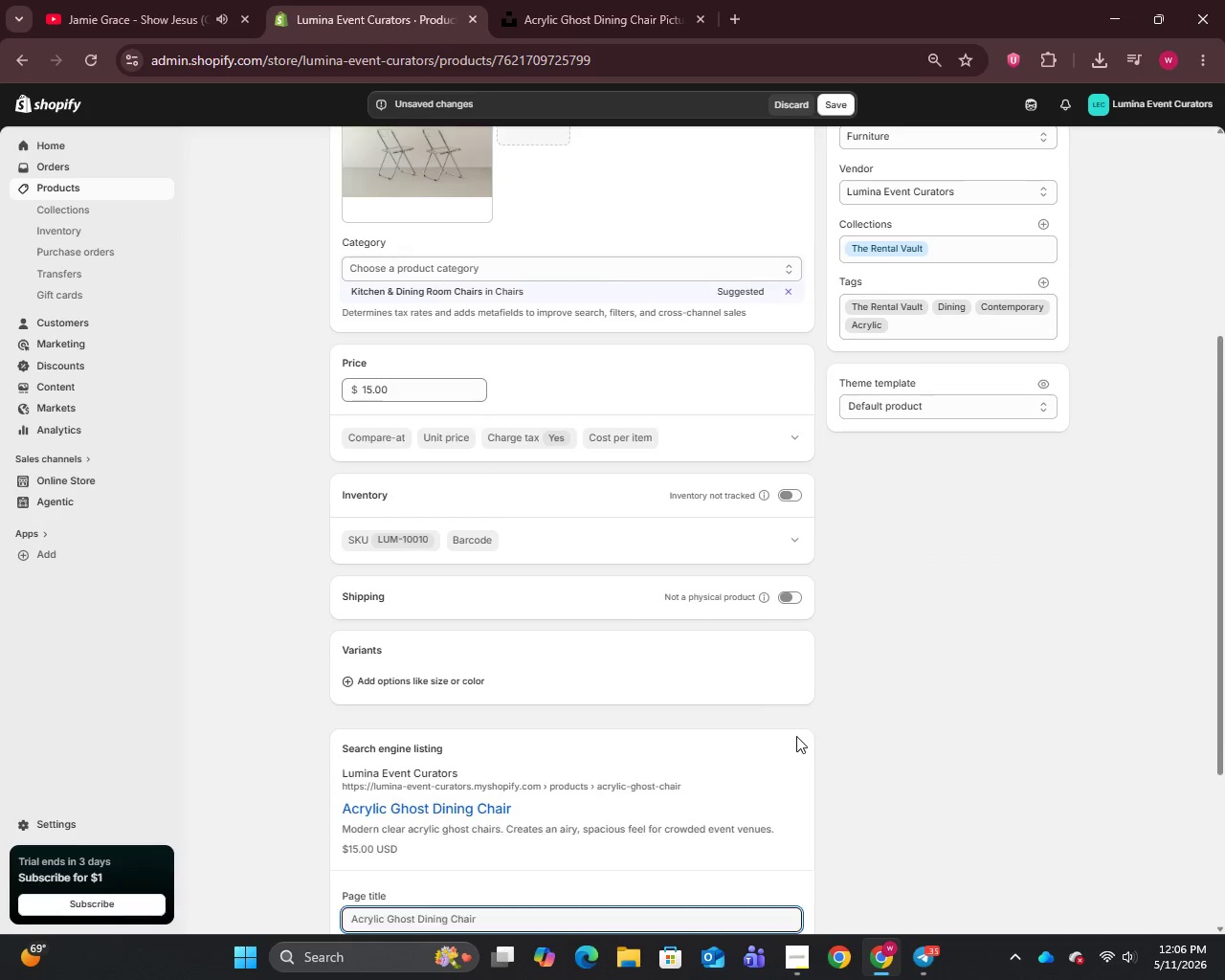 
left_click([799, 747])
 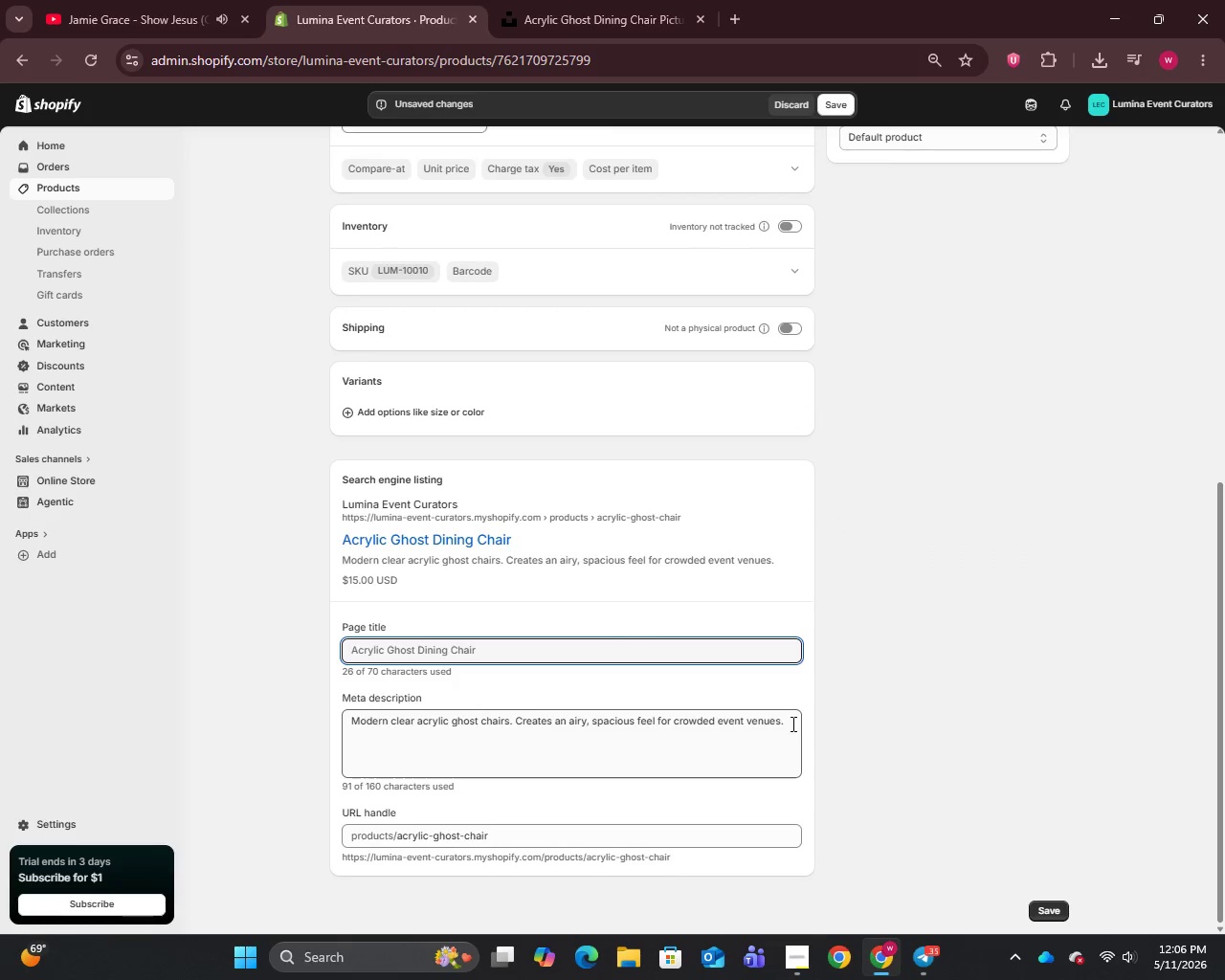 
scroll: coordinate [795, 733], scroll_direction: down, amount: 5.0
 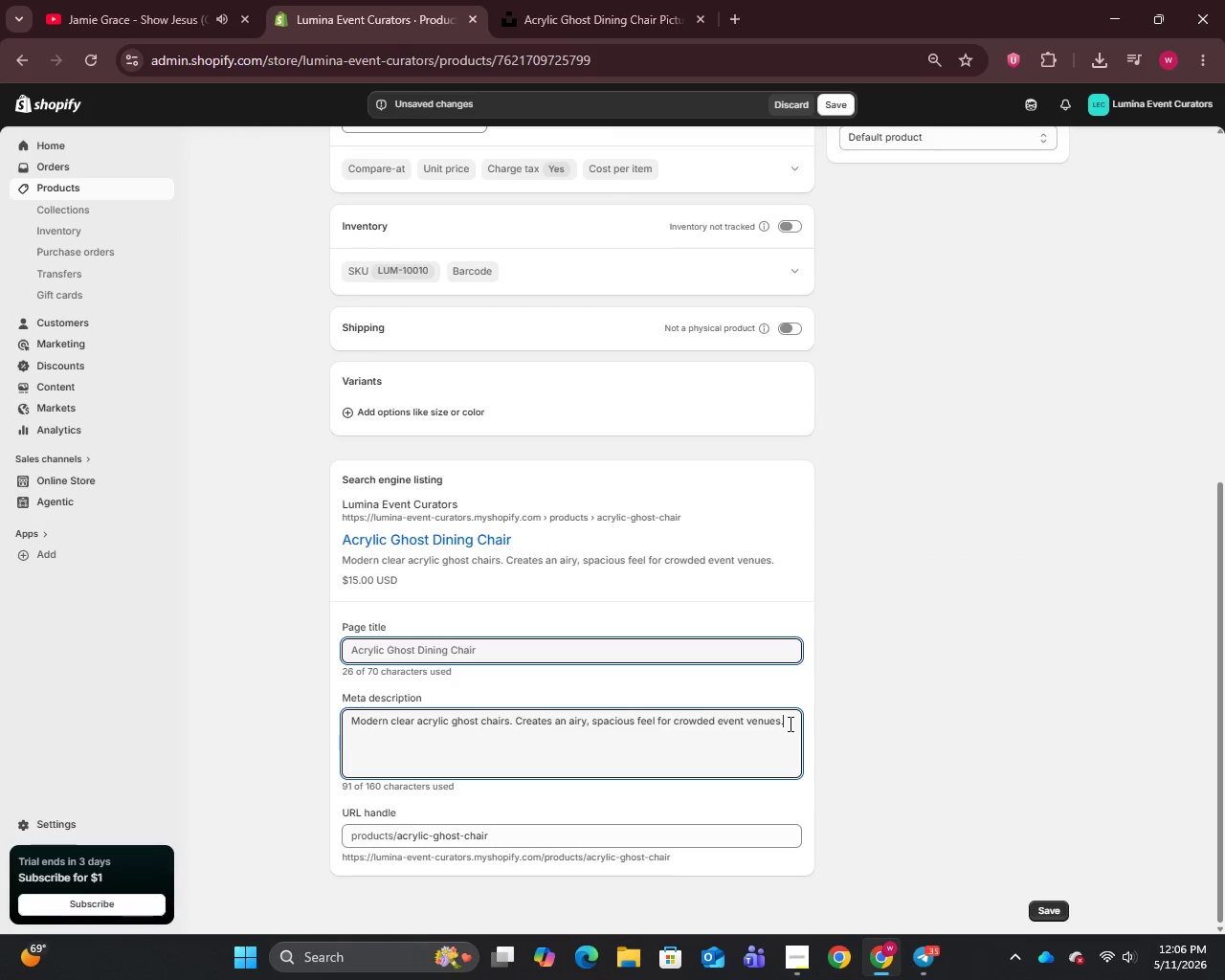 
left_click([789, 724])
 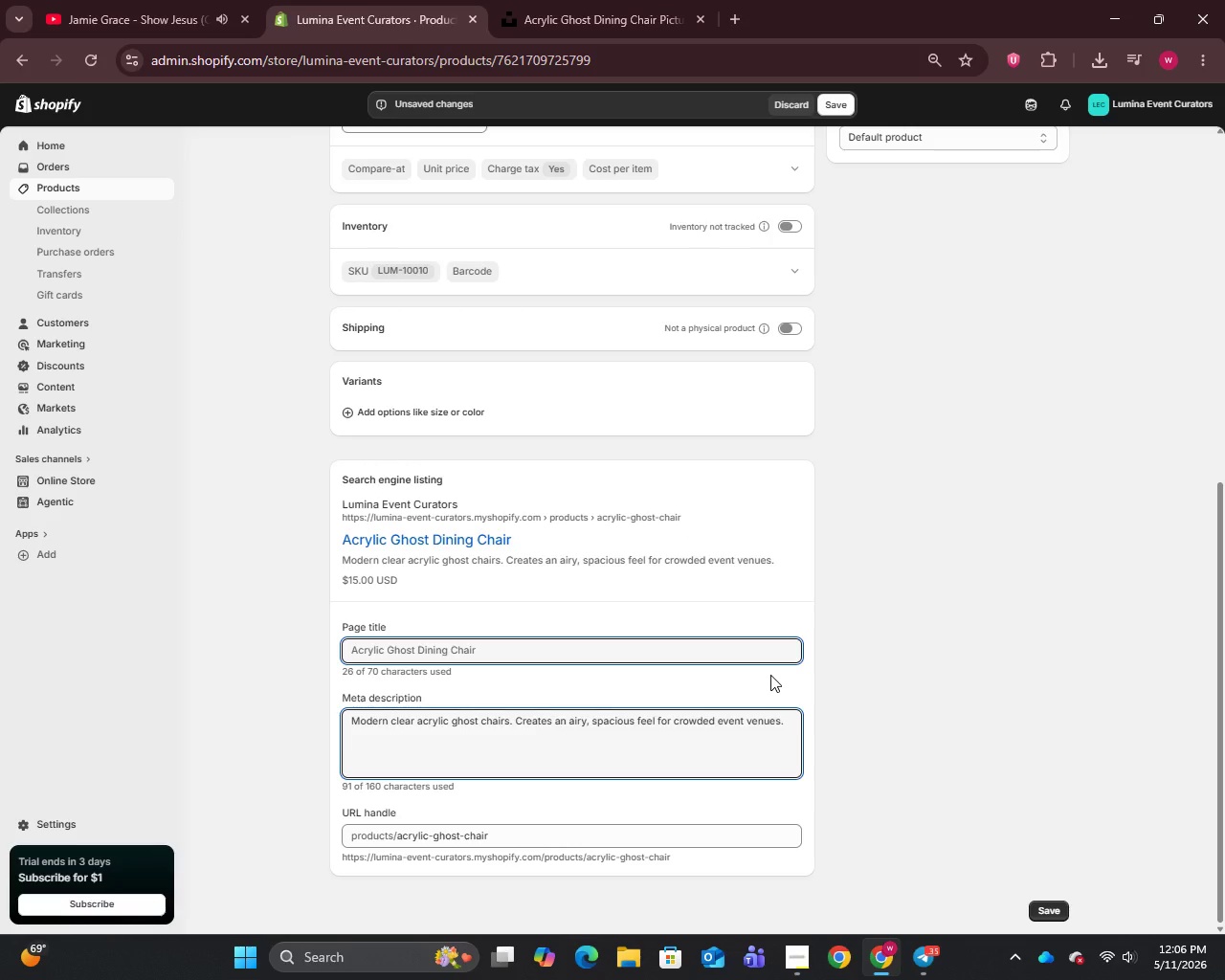 
wait(7.25)
 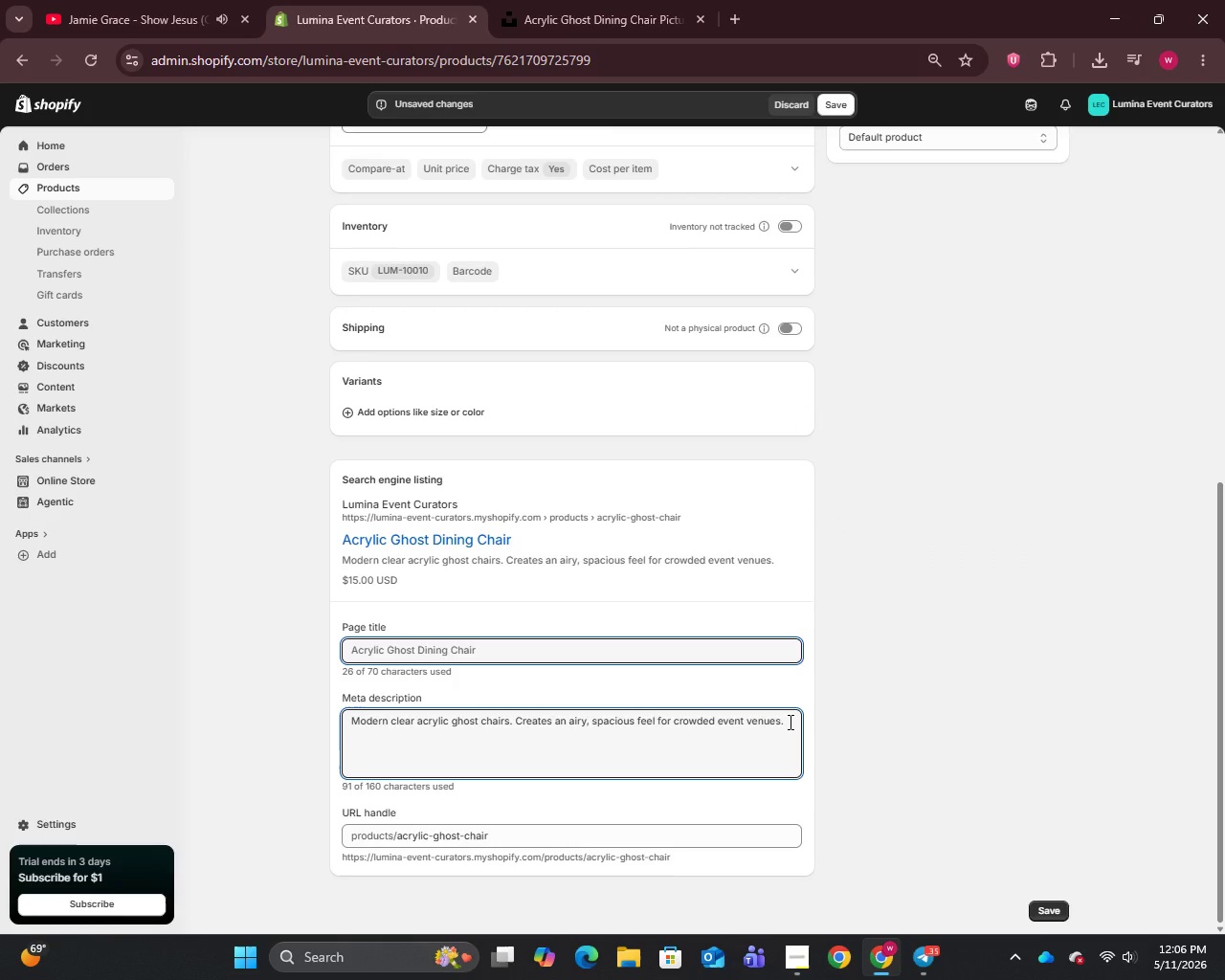 
scroll: coordinate [768, 675], scroll_direction: up, amount: 15.0
 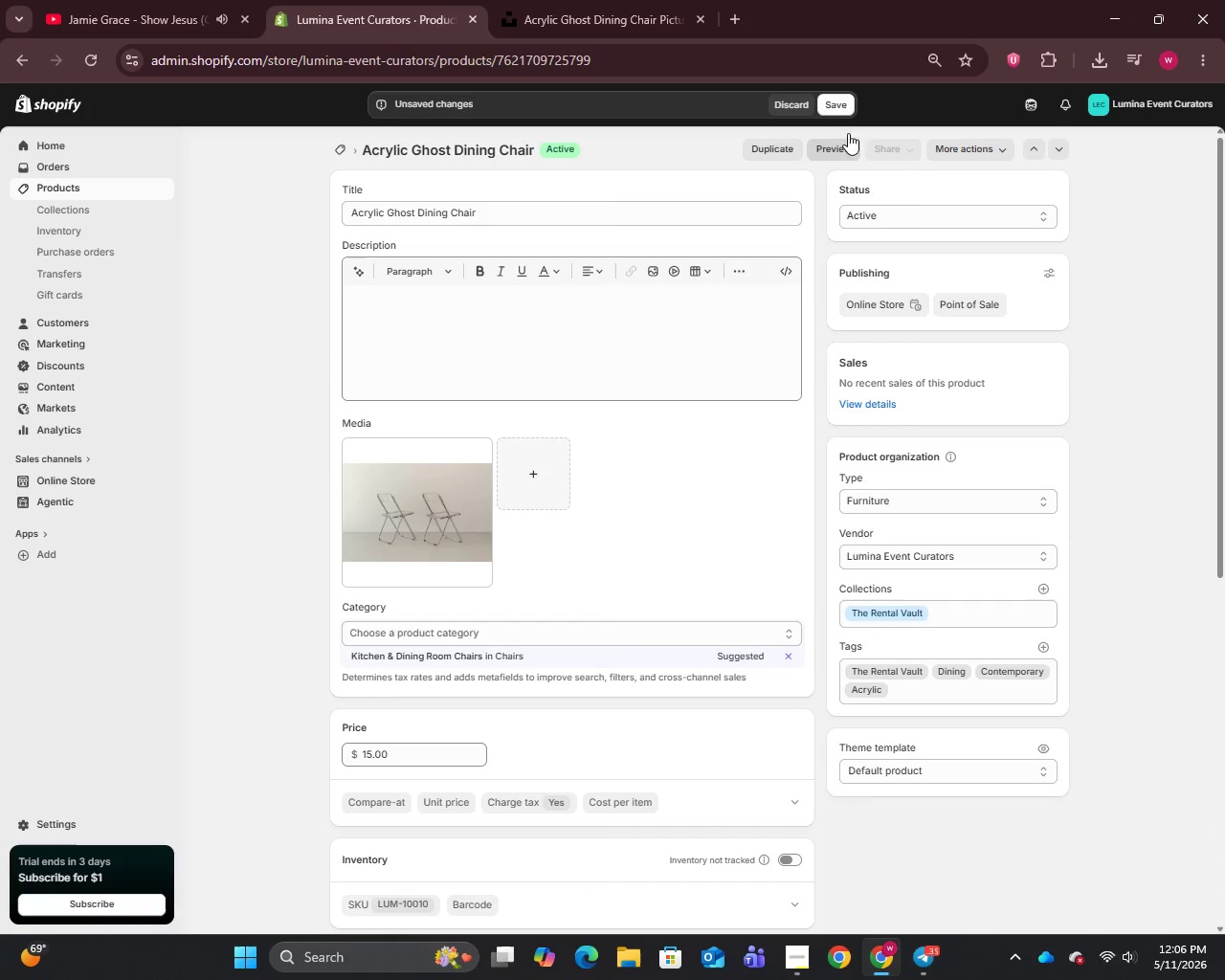 
left_click([835, 109])
 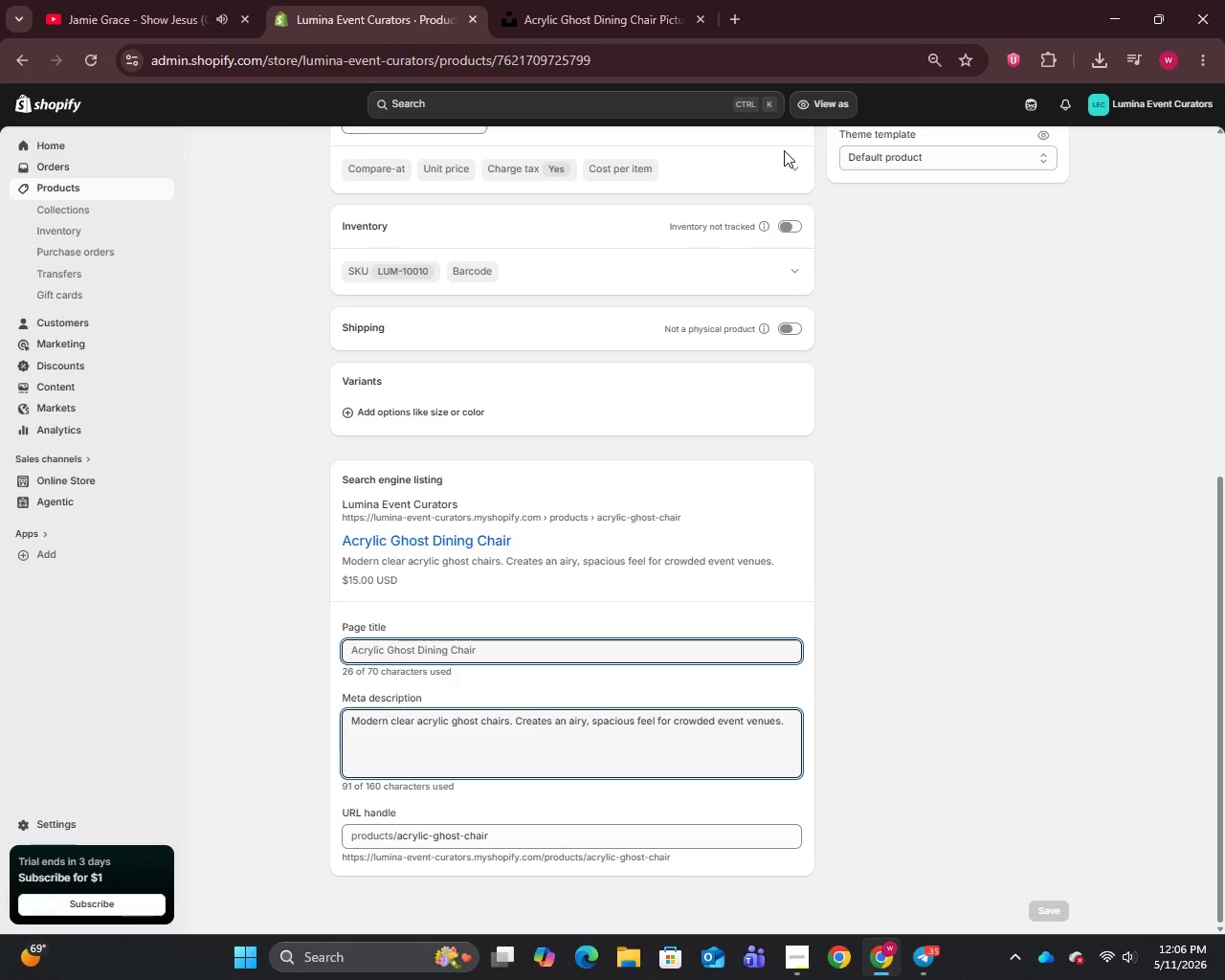 
wait(13.33)
 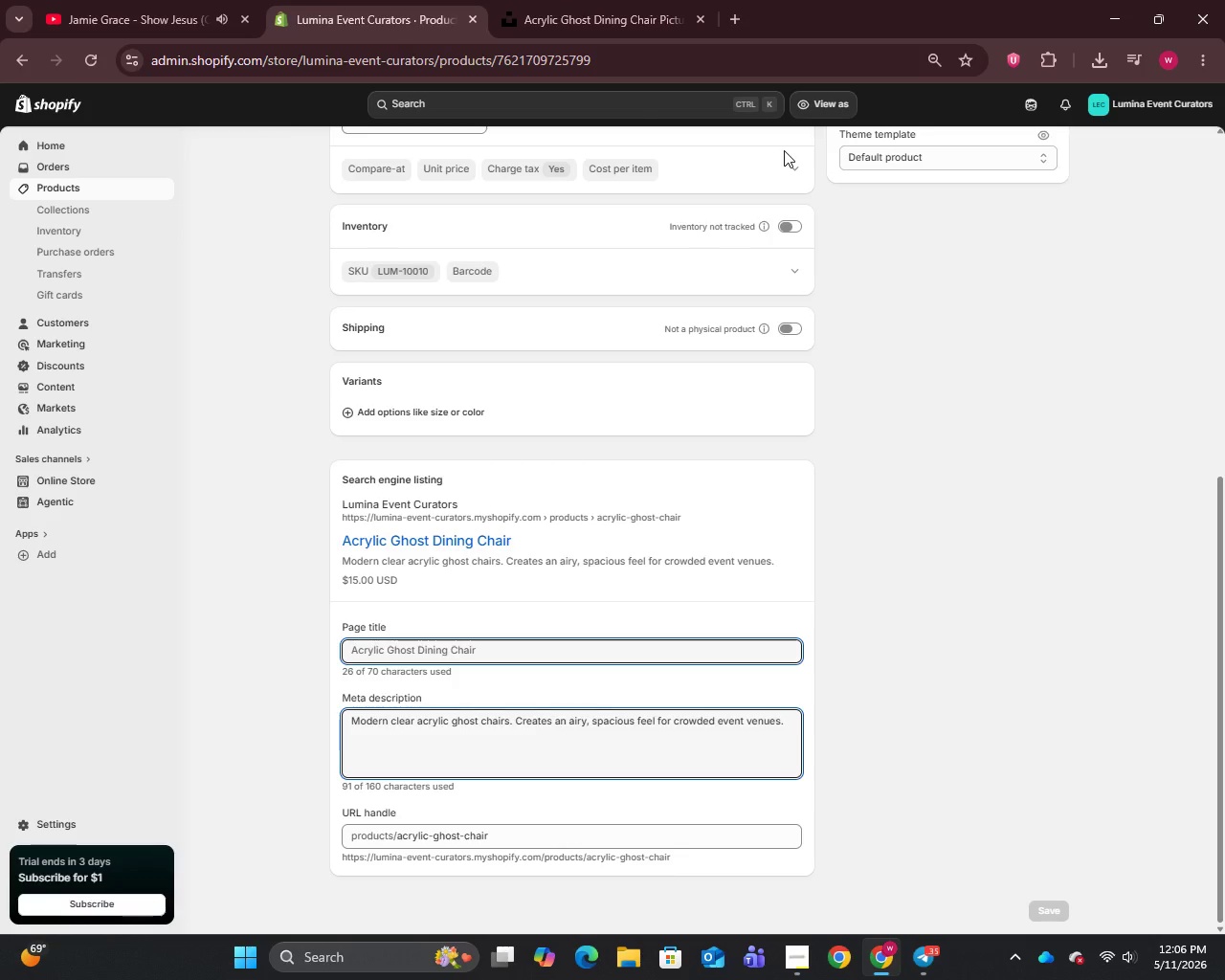 
left_click([55, 189])
 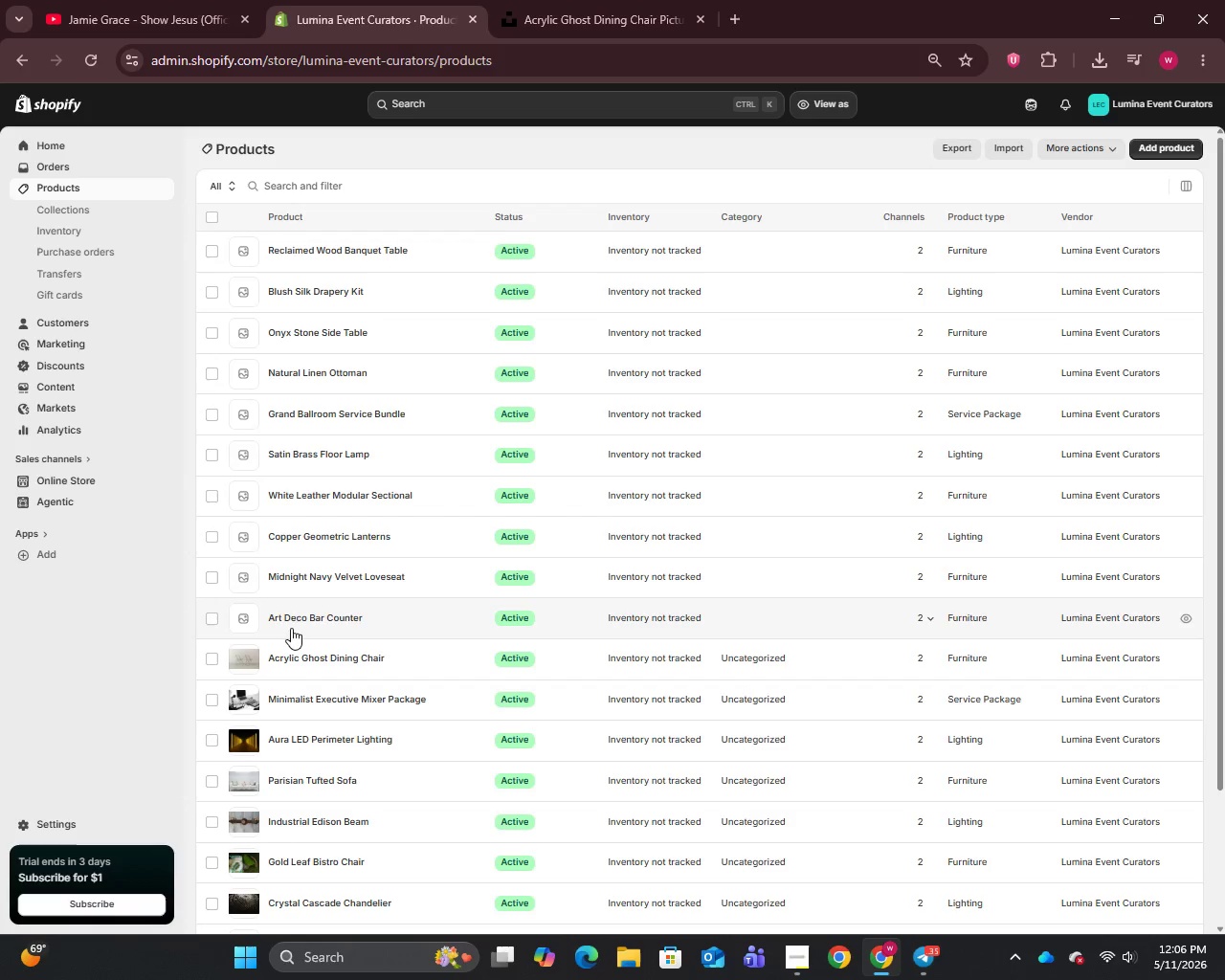 
left_click([291, 613])
 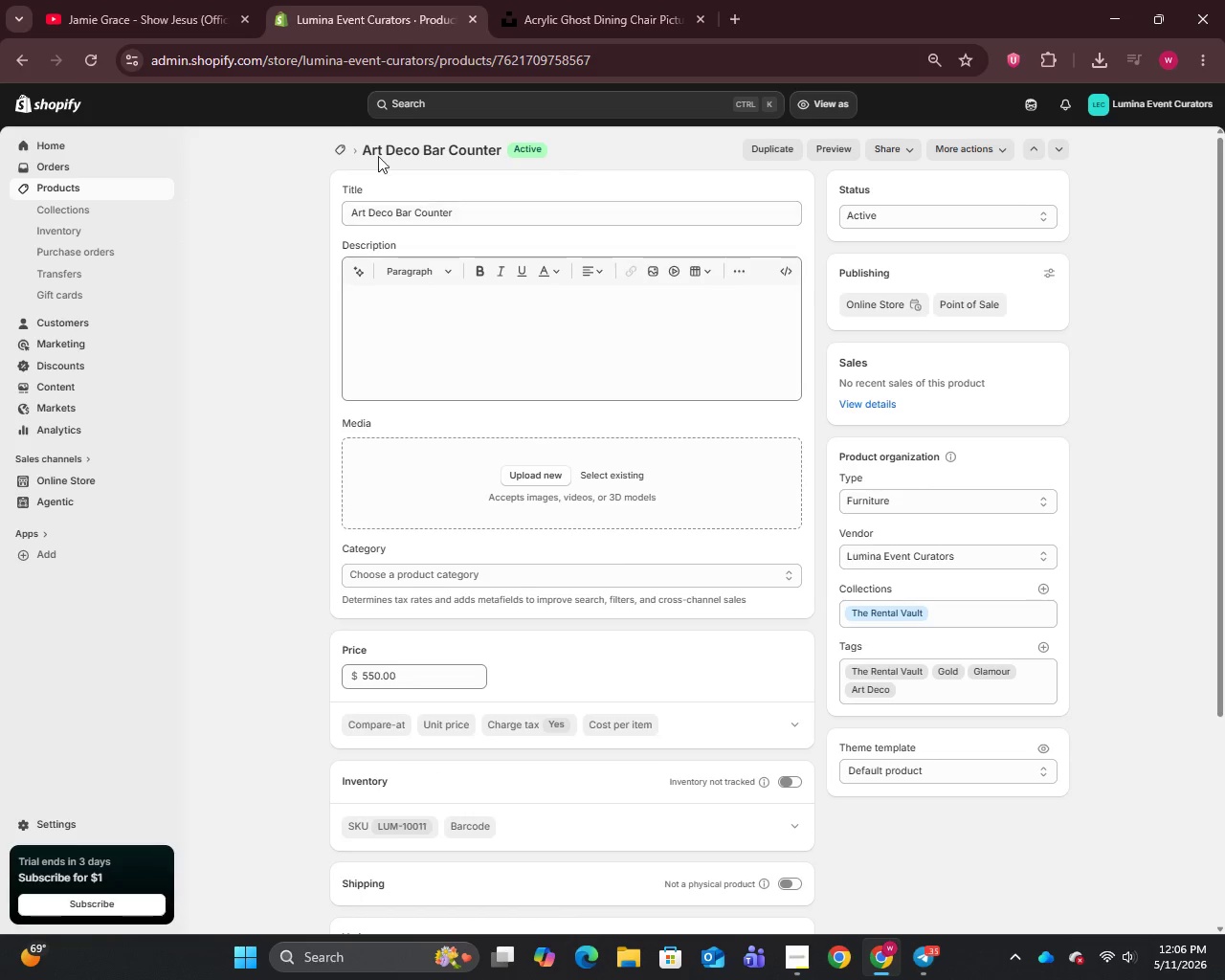 
wait(5.76)
 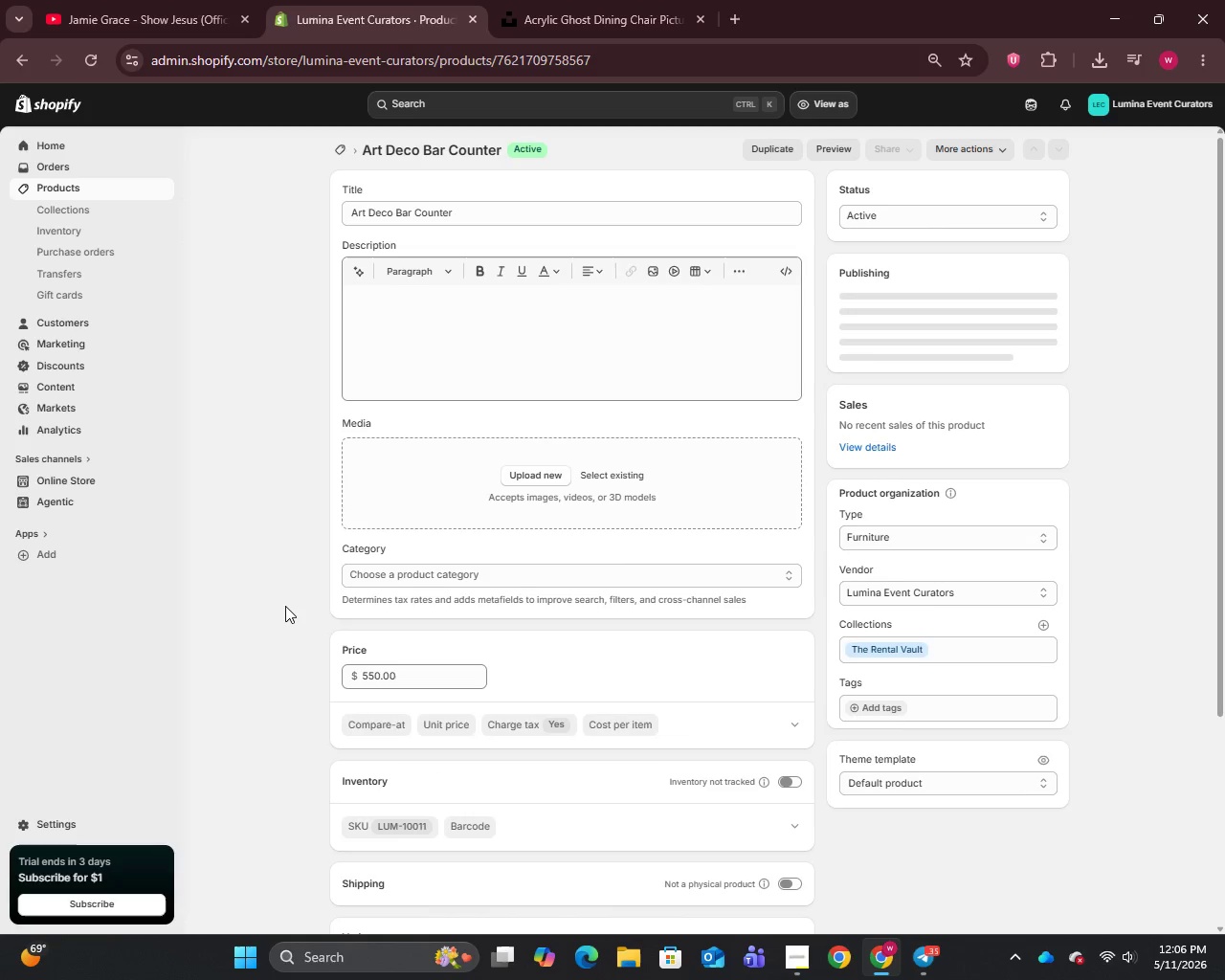 
left_click([456, 209])
 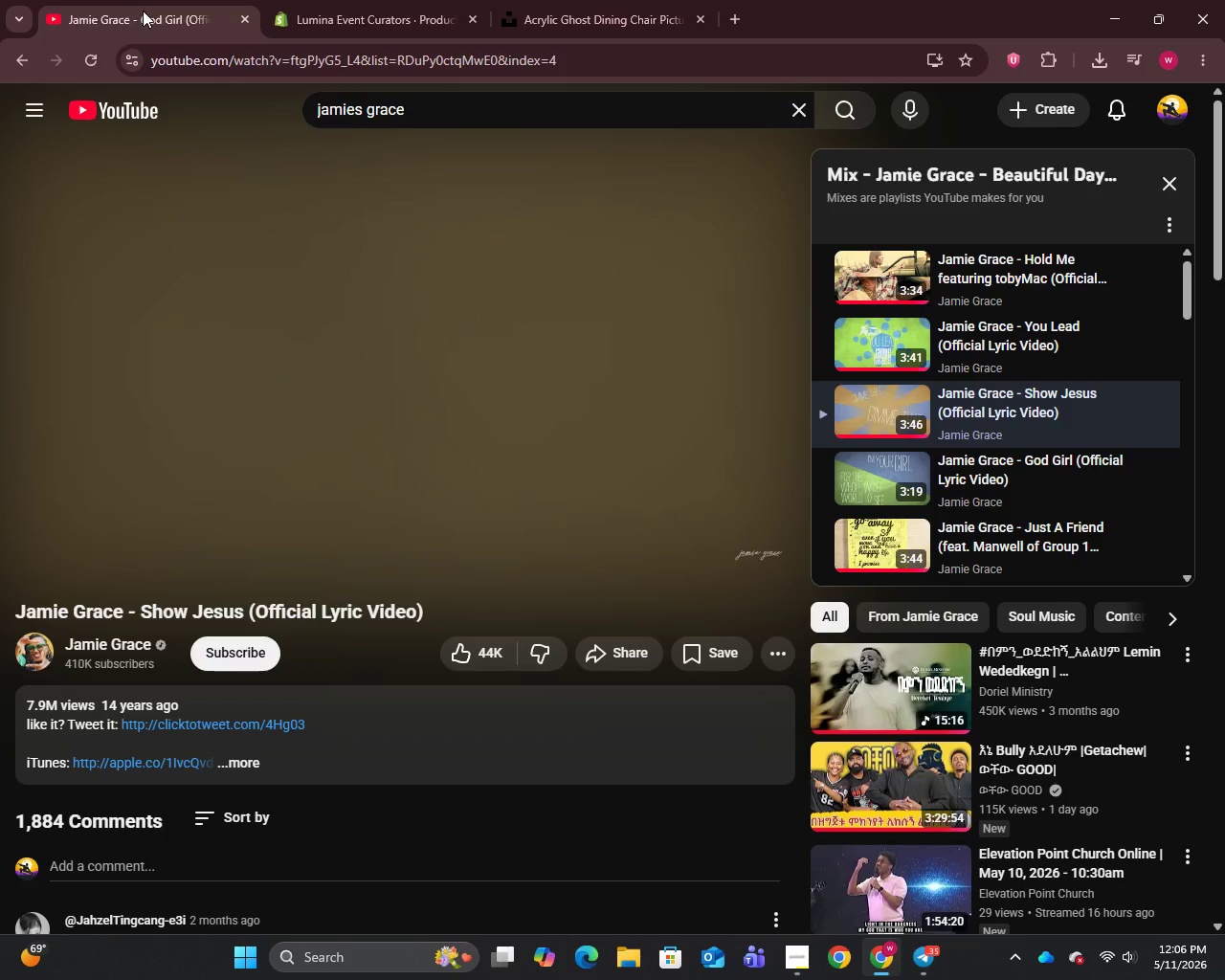 
left_click([134, 0])
 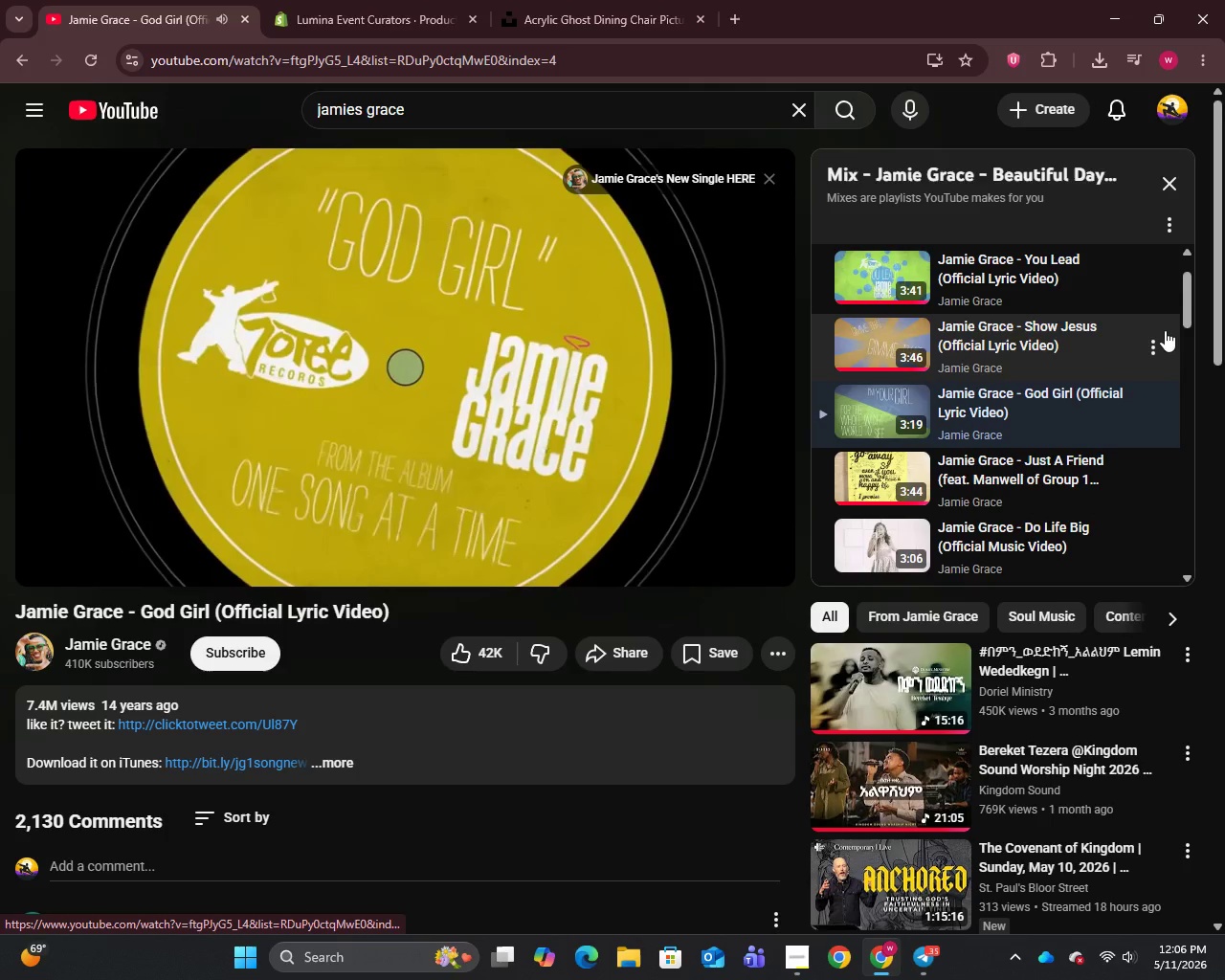 
left_click_drag(start_coordinate=[1182, 306], to_coordinate=[1193, 356])
 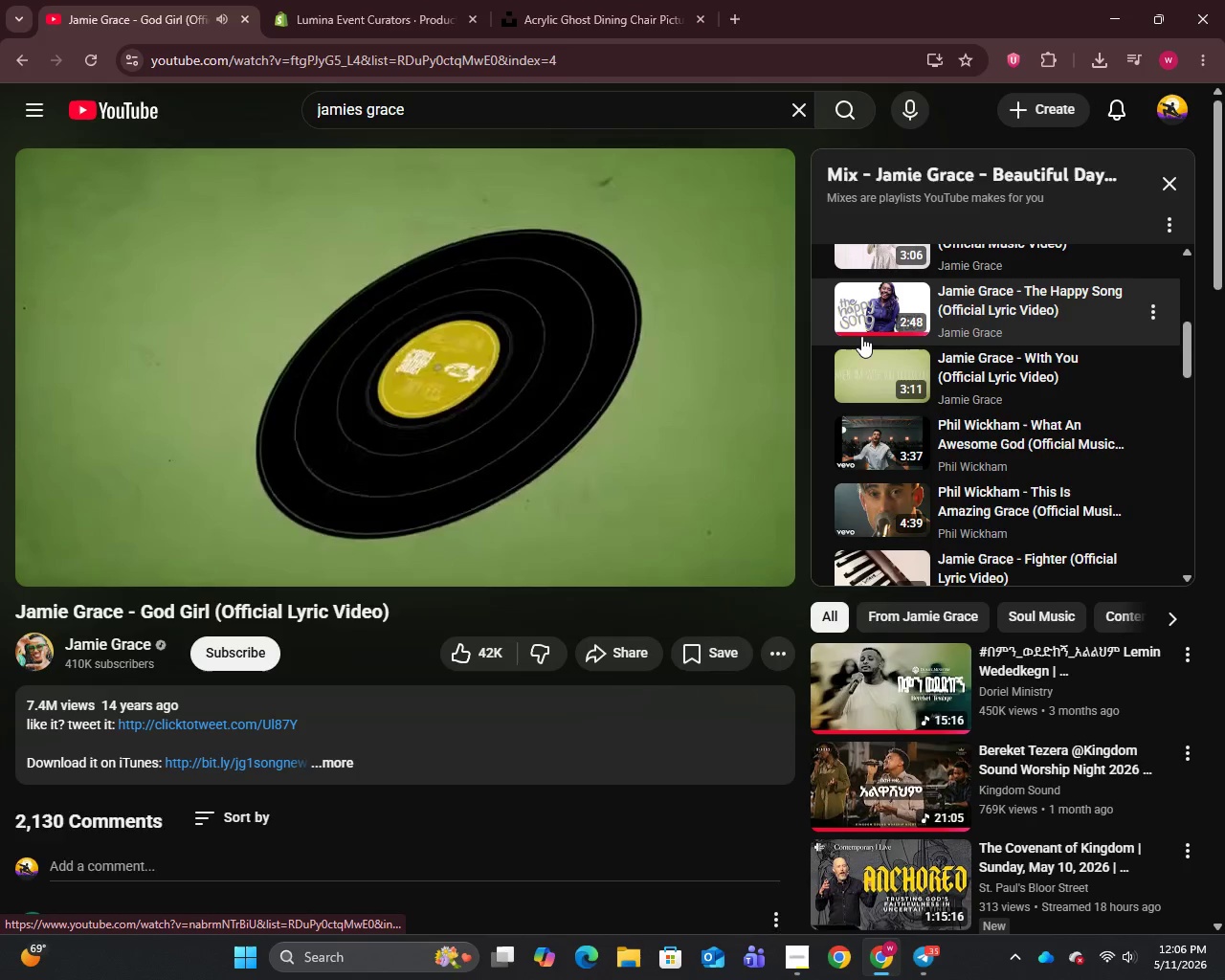 
left_click([861, 336])
 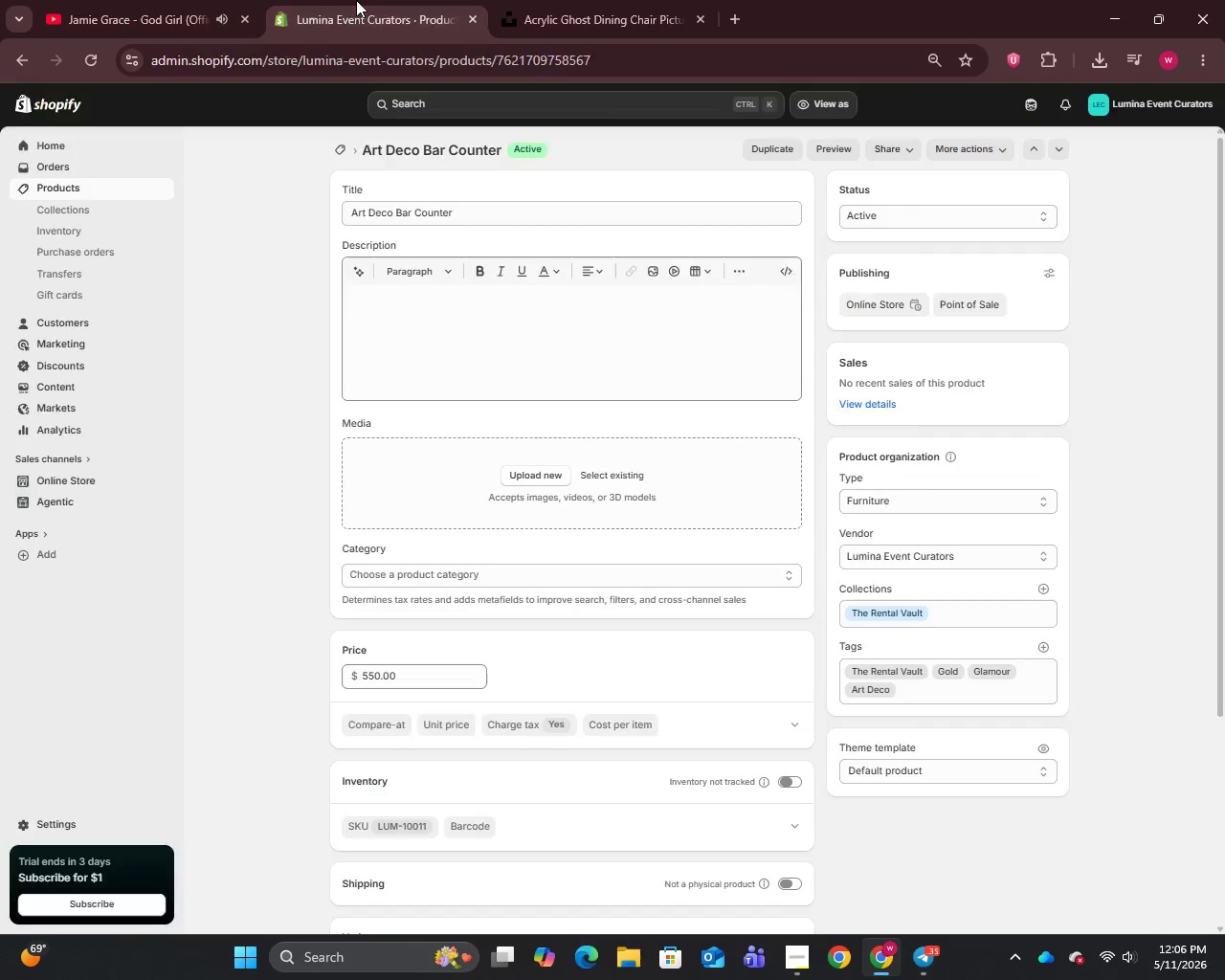 
left_click([356, 0])
 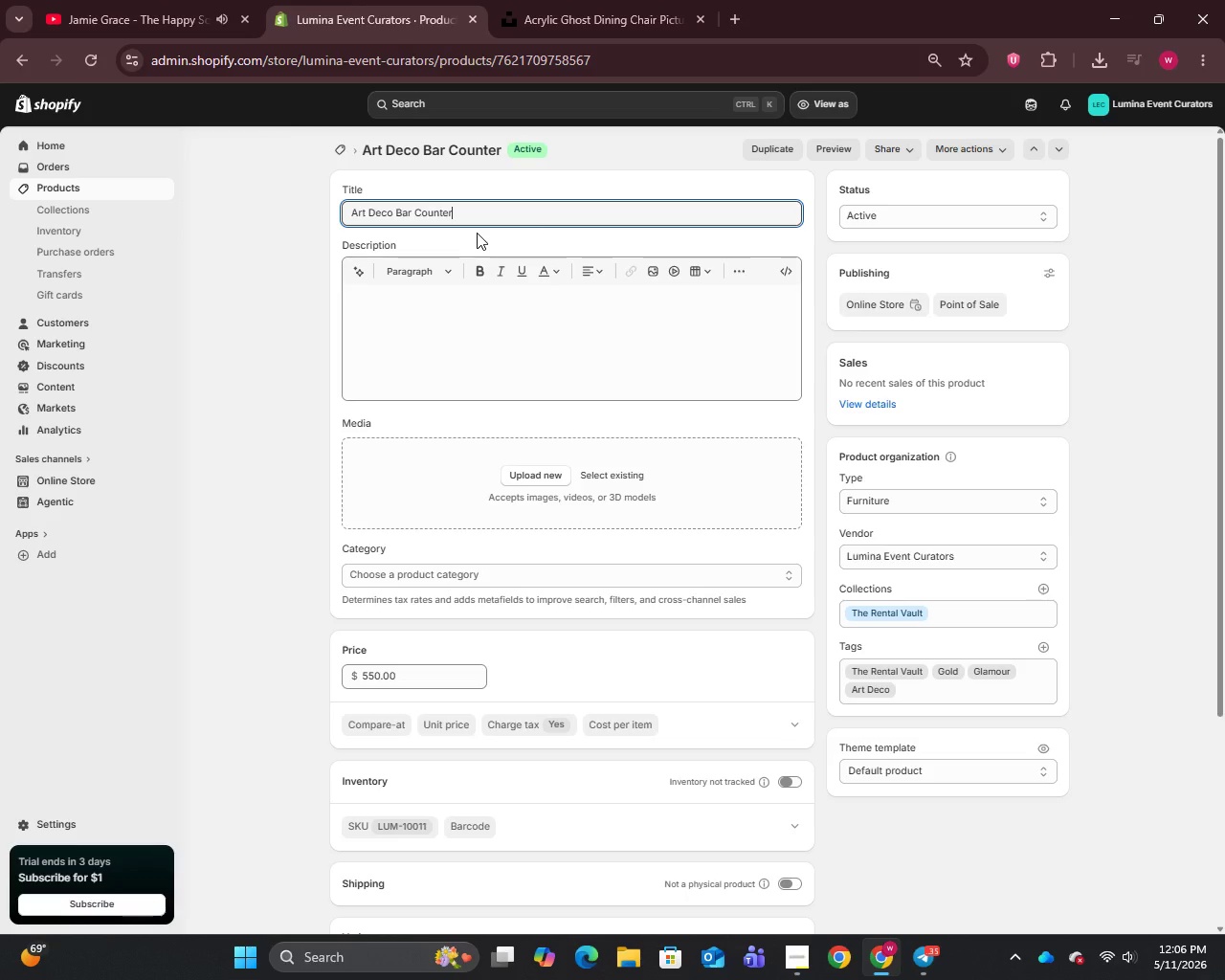 
key(Control+A)
 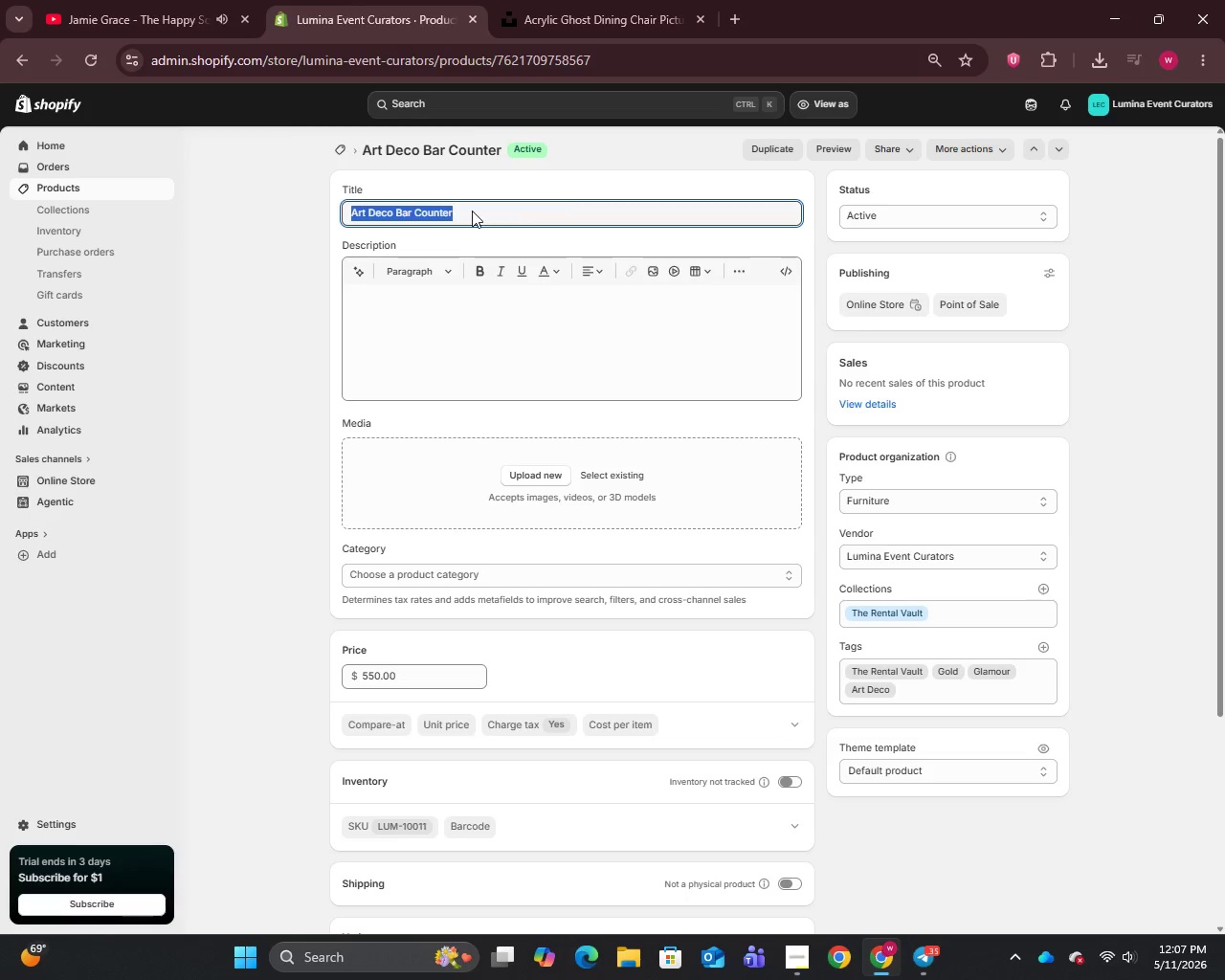 
key(Control+C)
 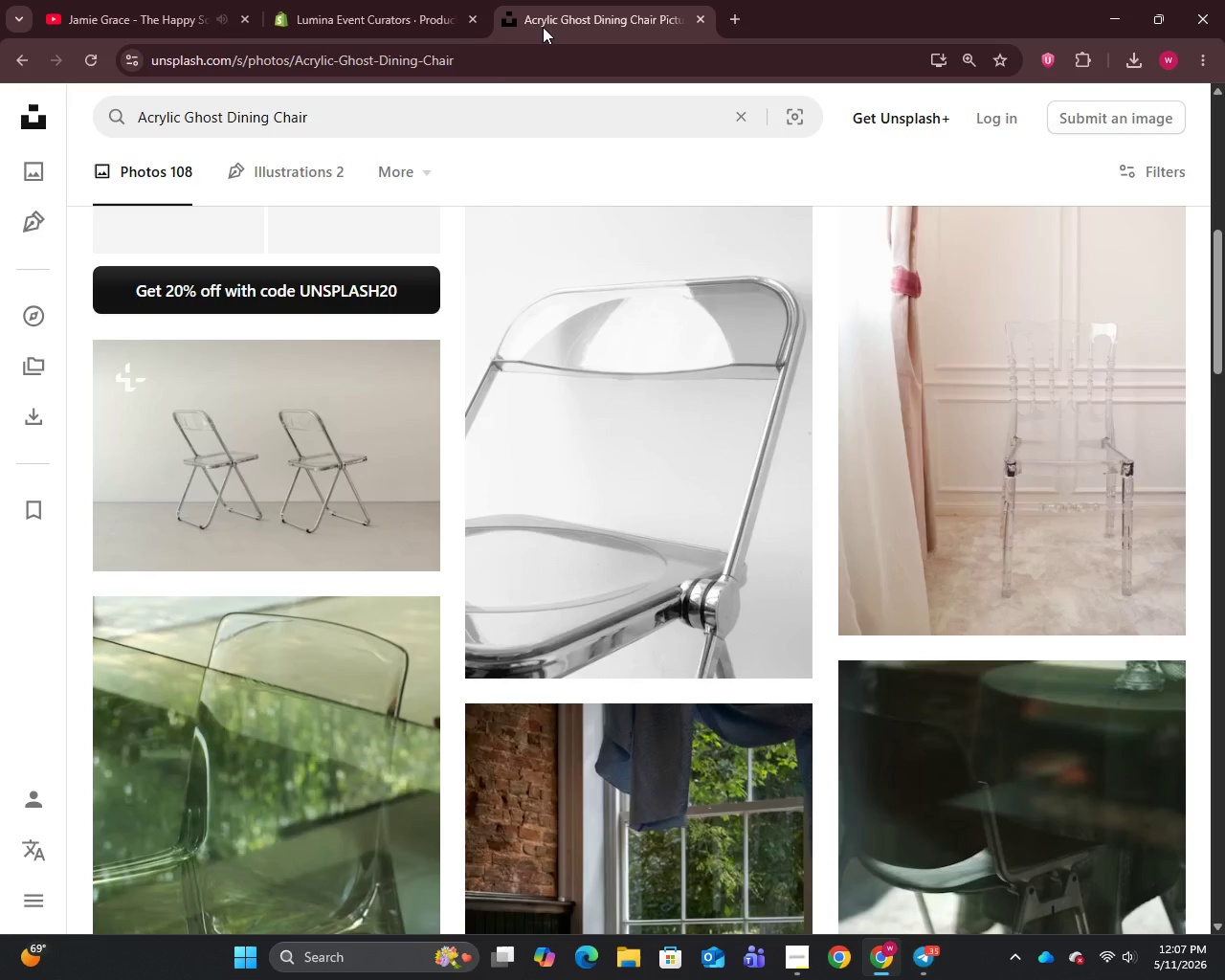 
left_click([552, 13])
 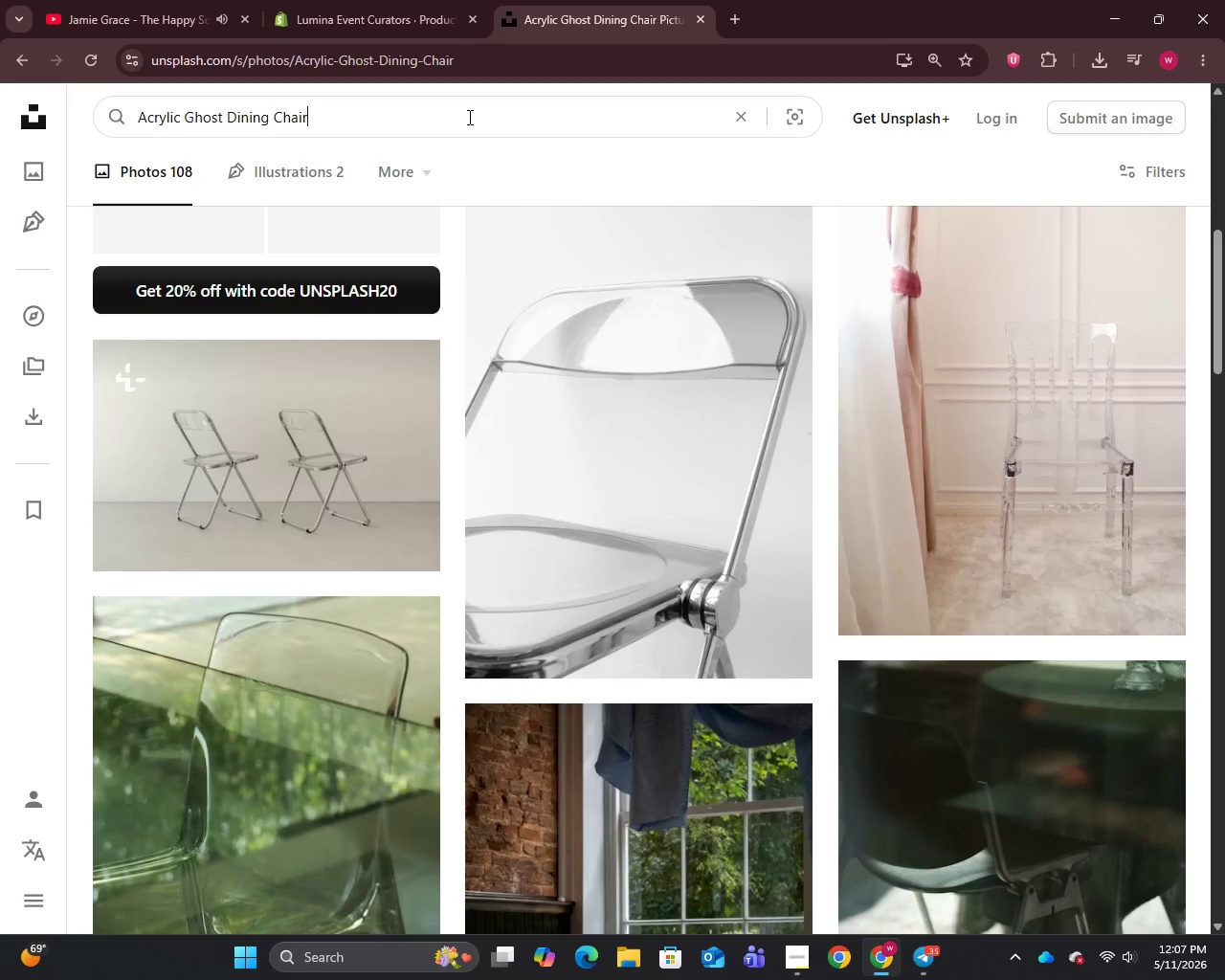 
left_click([468, 117])
 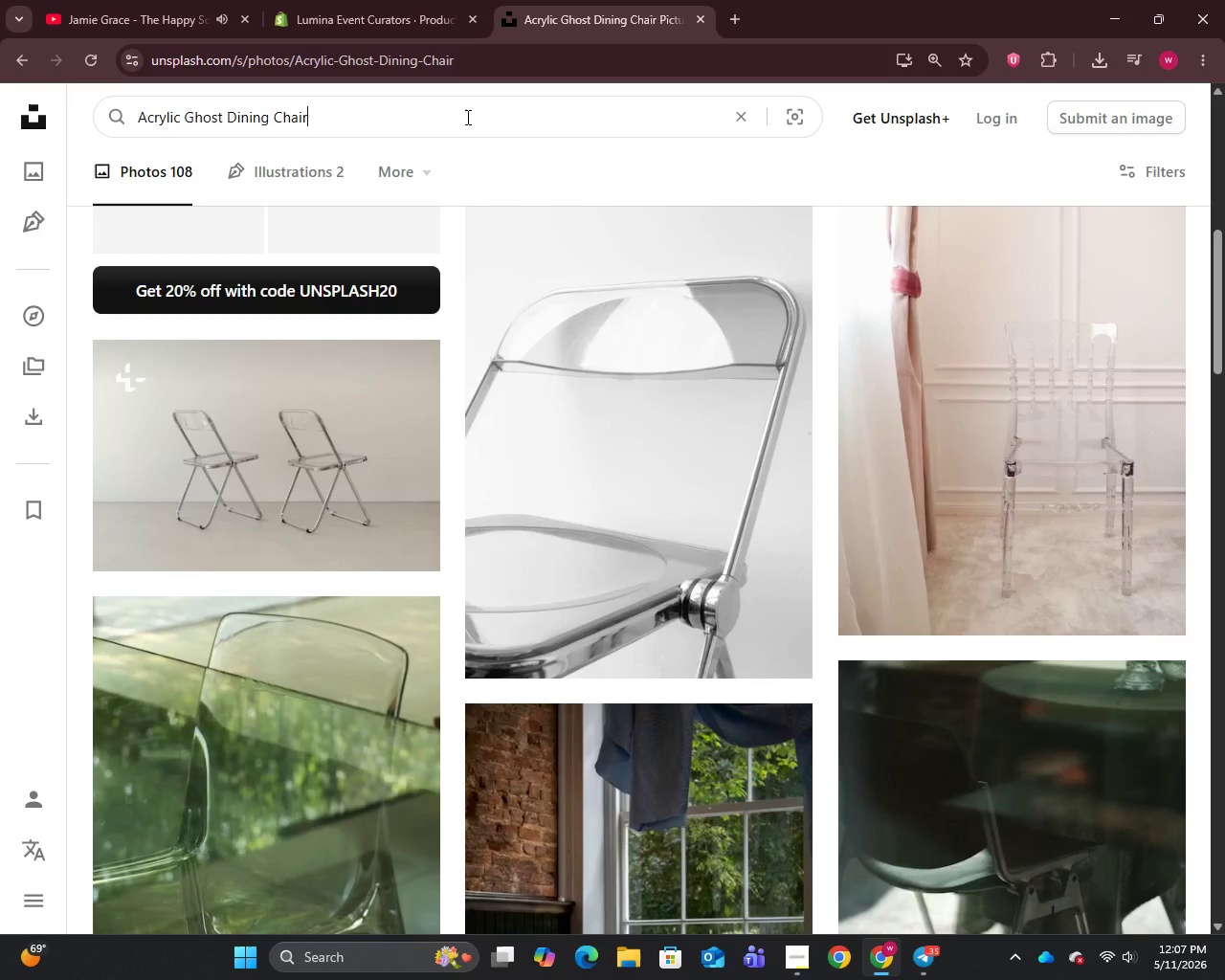 
key(Control+A)
 